 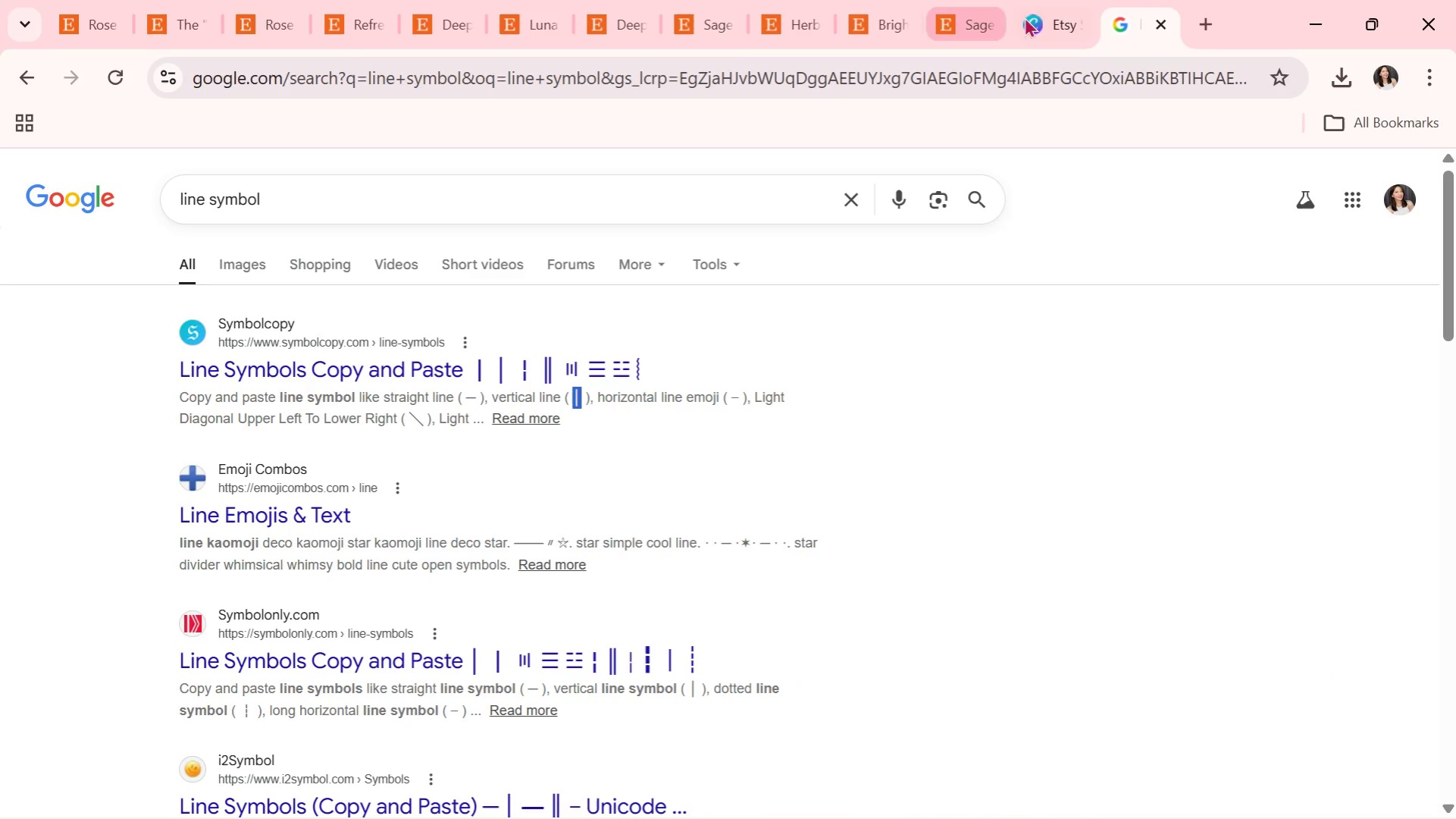 
key(Control+V)
 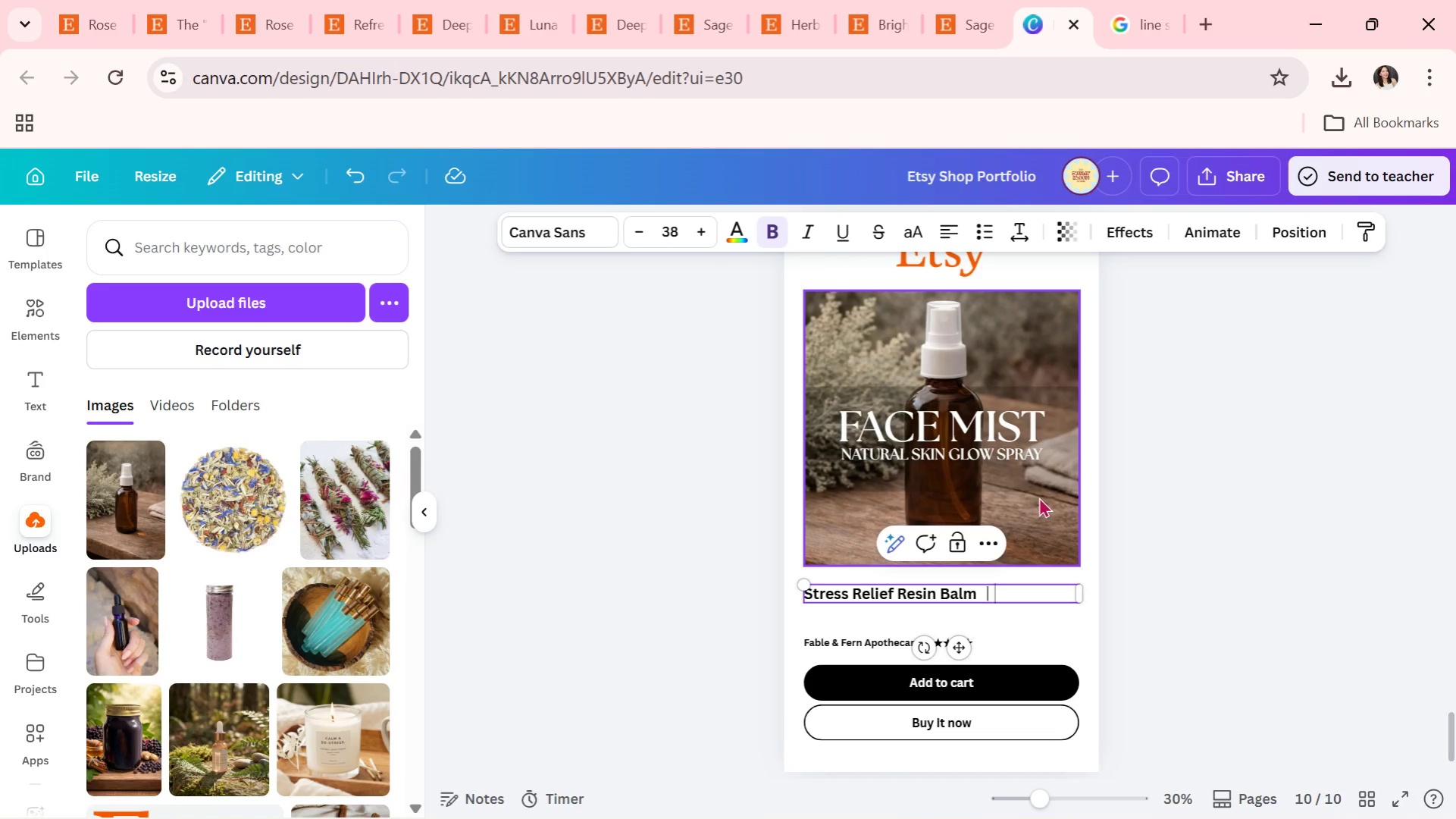 
type( Botanical Skin Soothing Balm)
 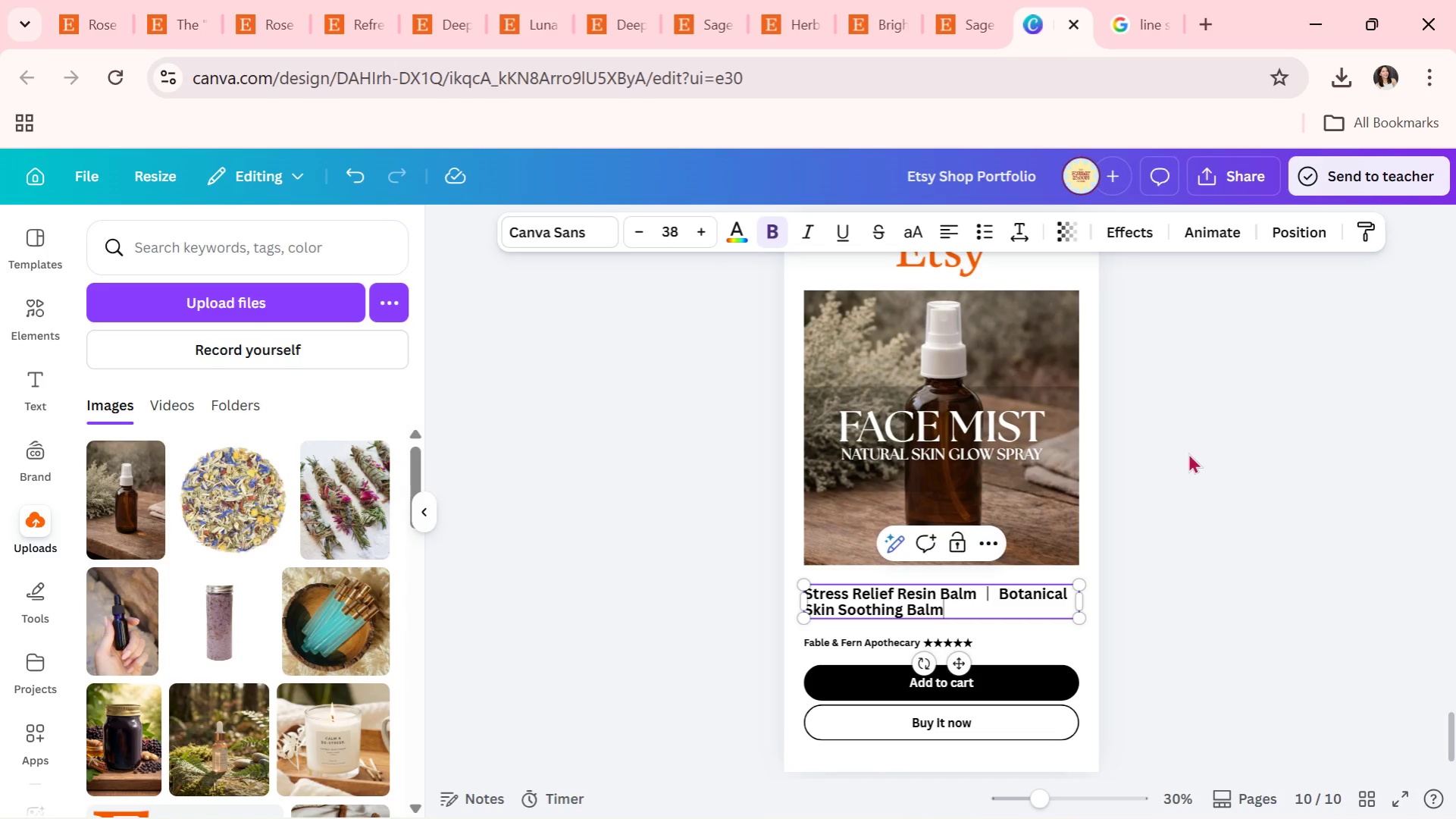 
double_click([1188, 452])
 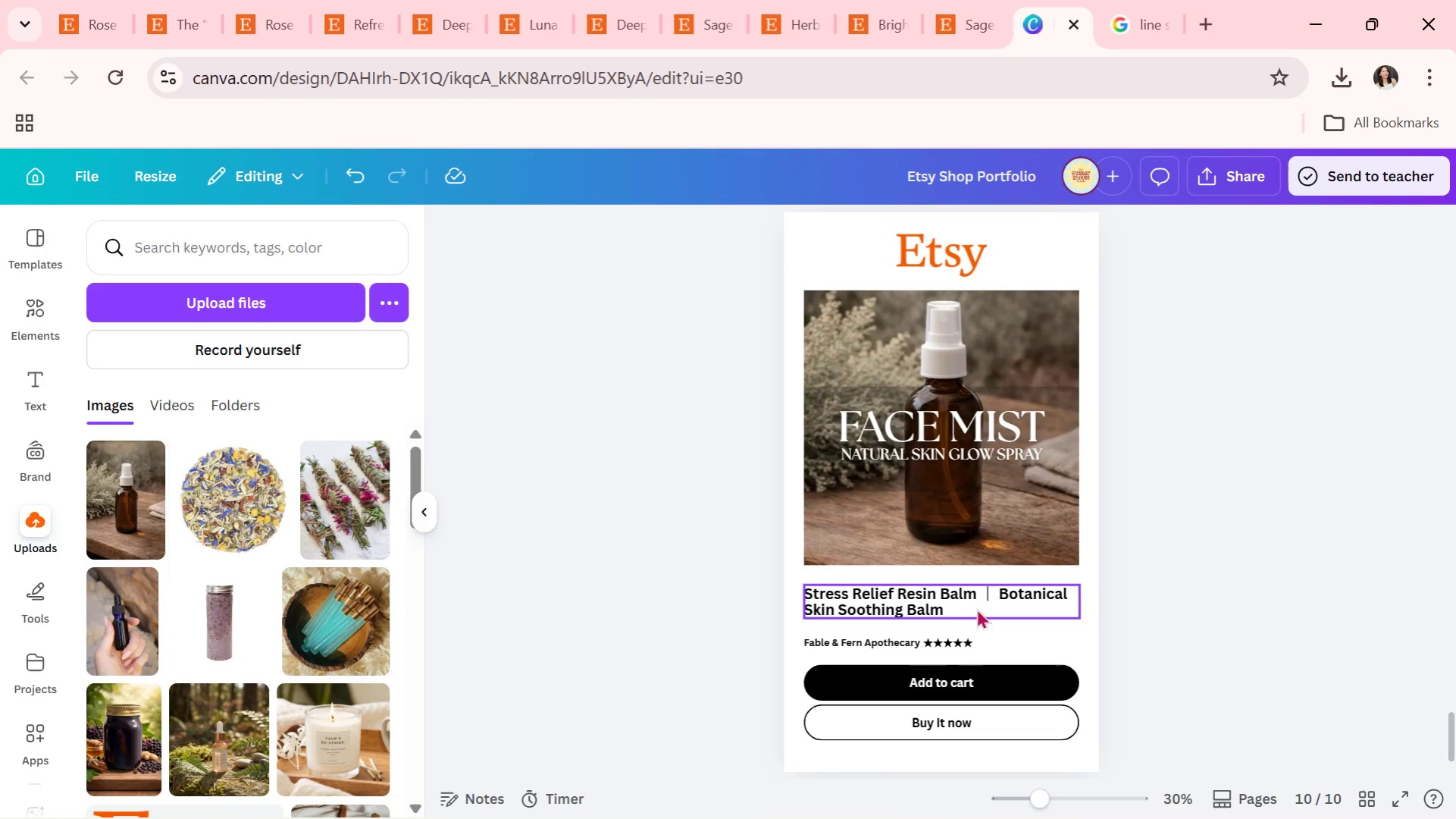 
double_click([976, 605])
 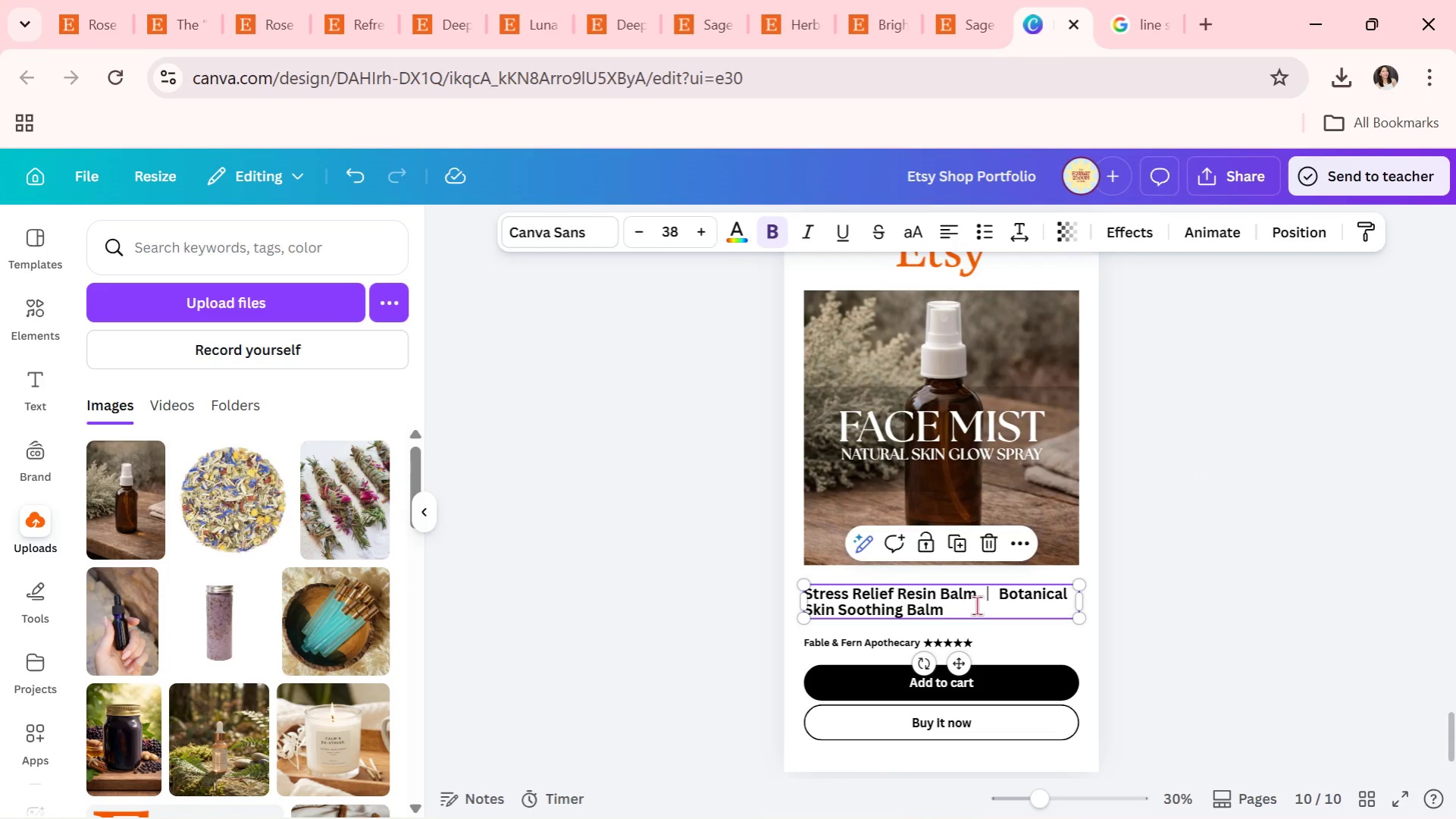 
triple_click([976, 605])
 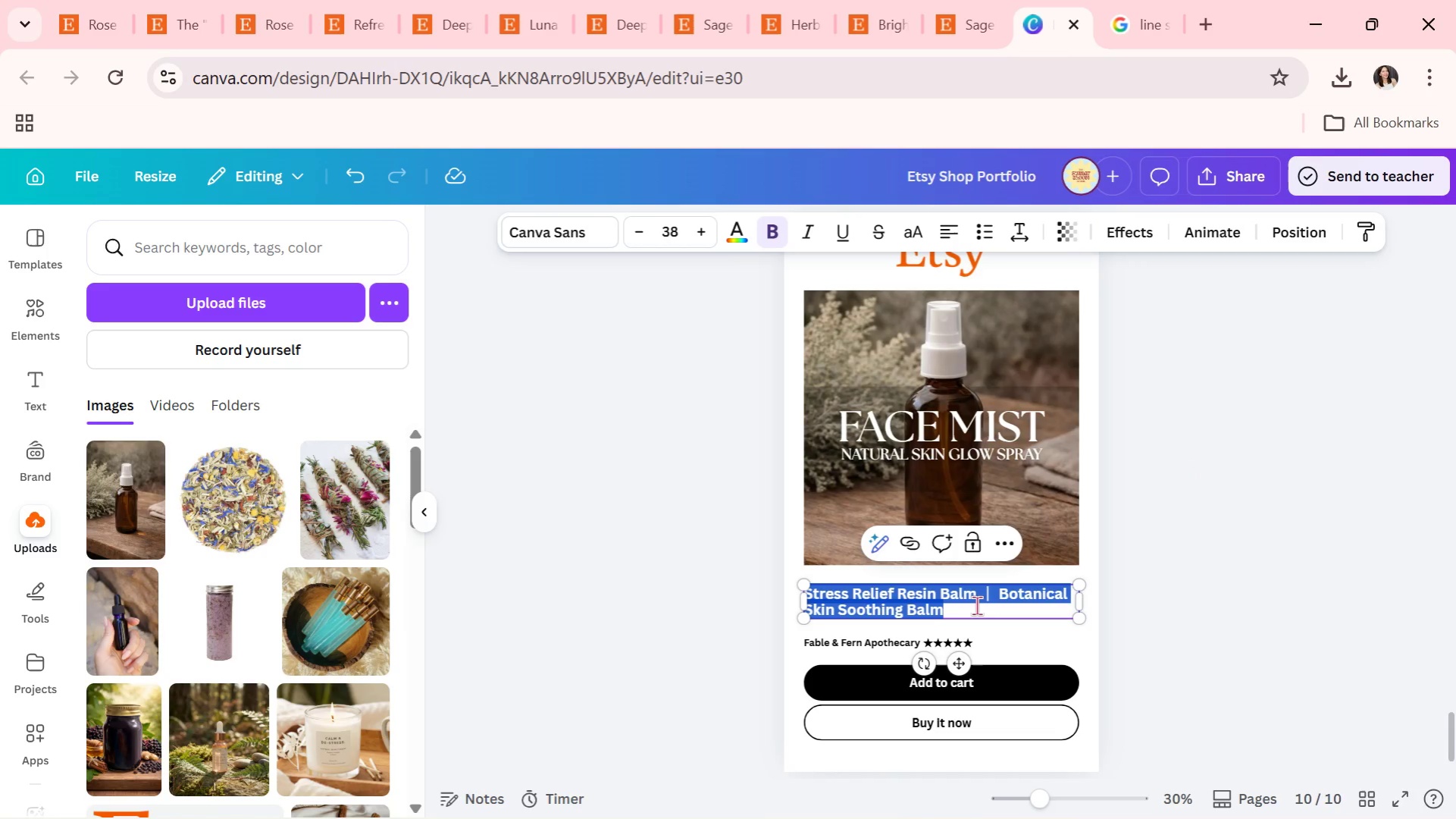 
key(Control+C)
 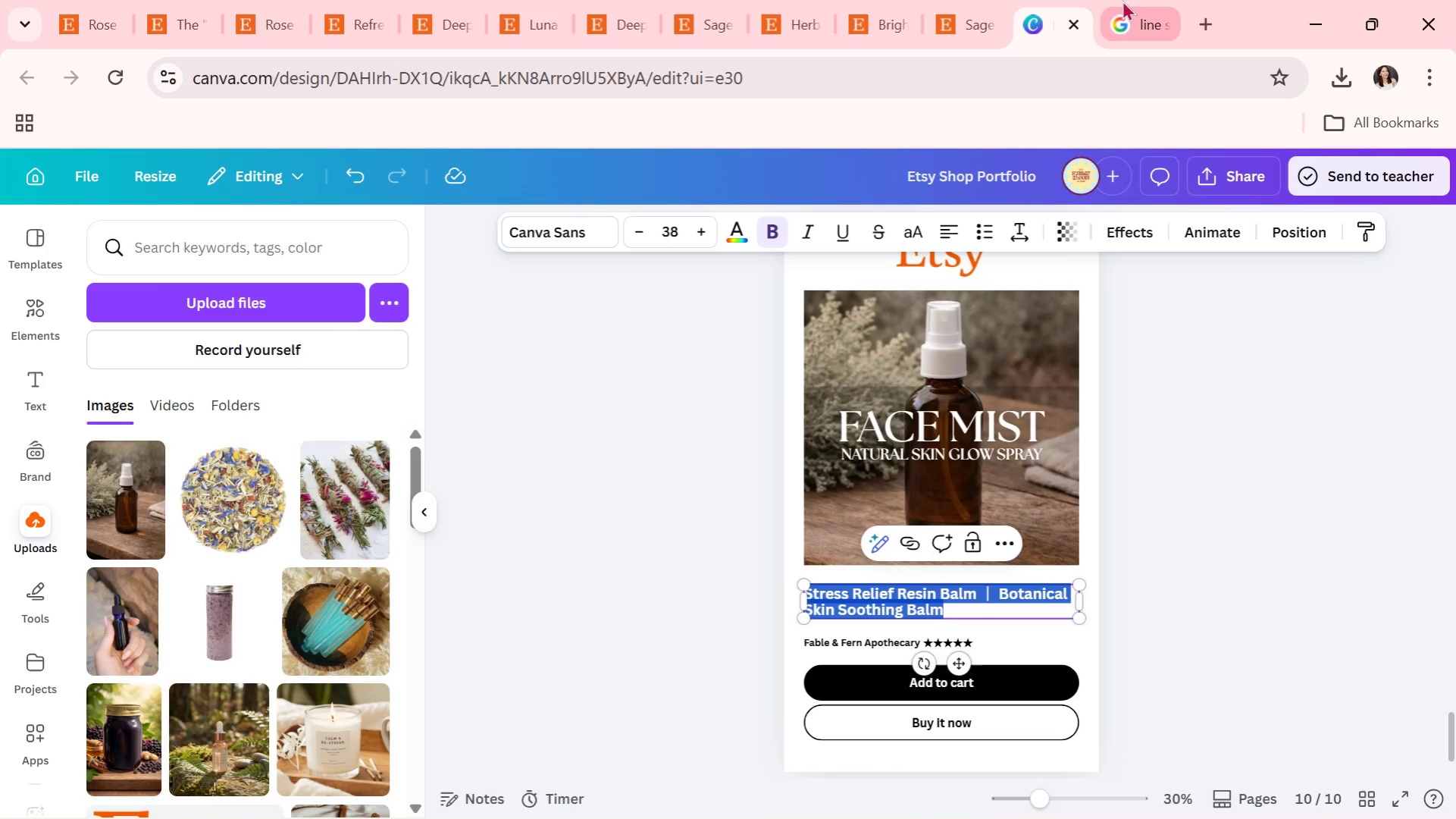 
left_click([956, 0])
 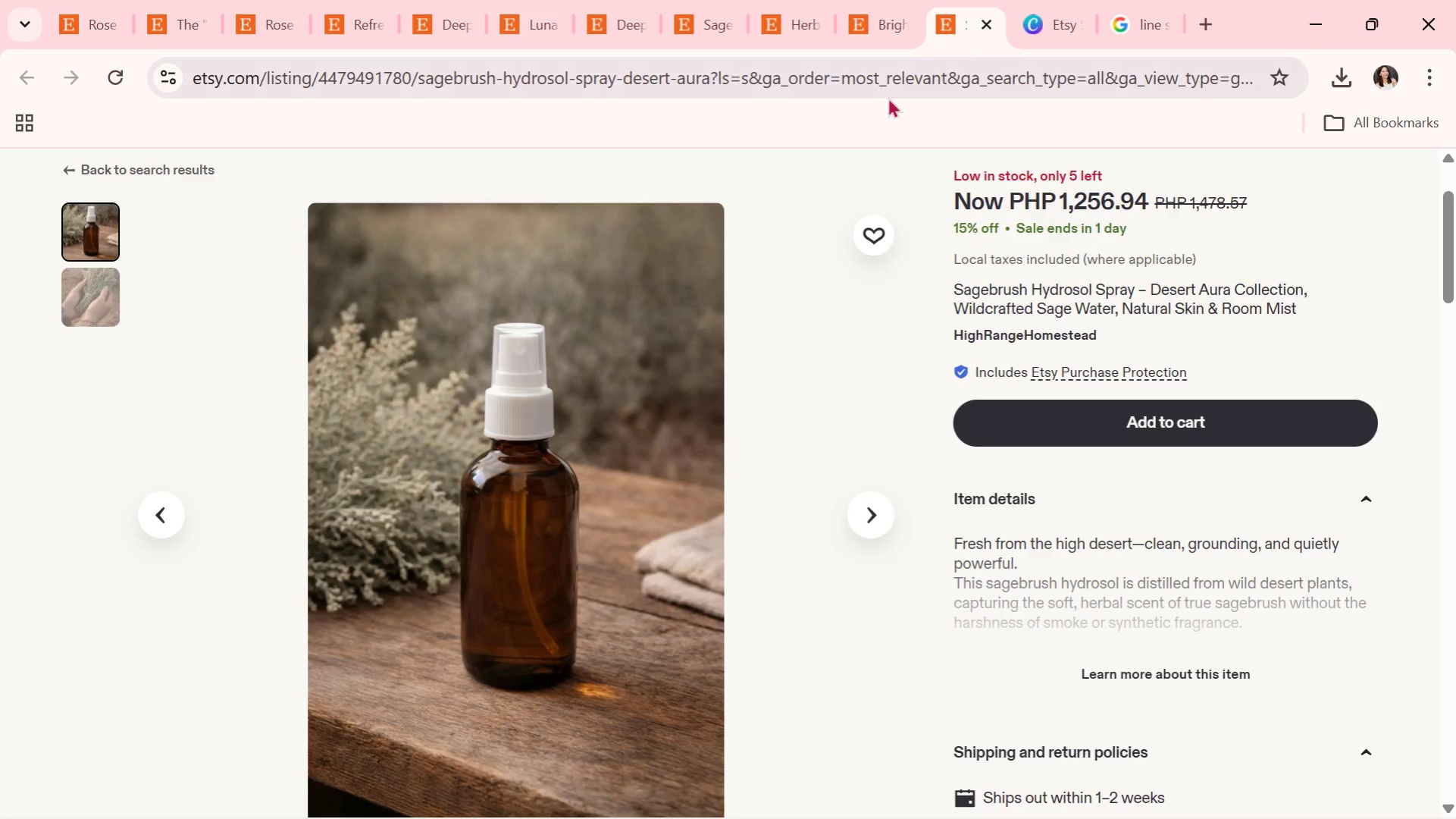 
left_click([582, 193])
 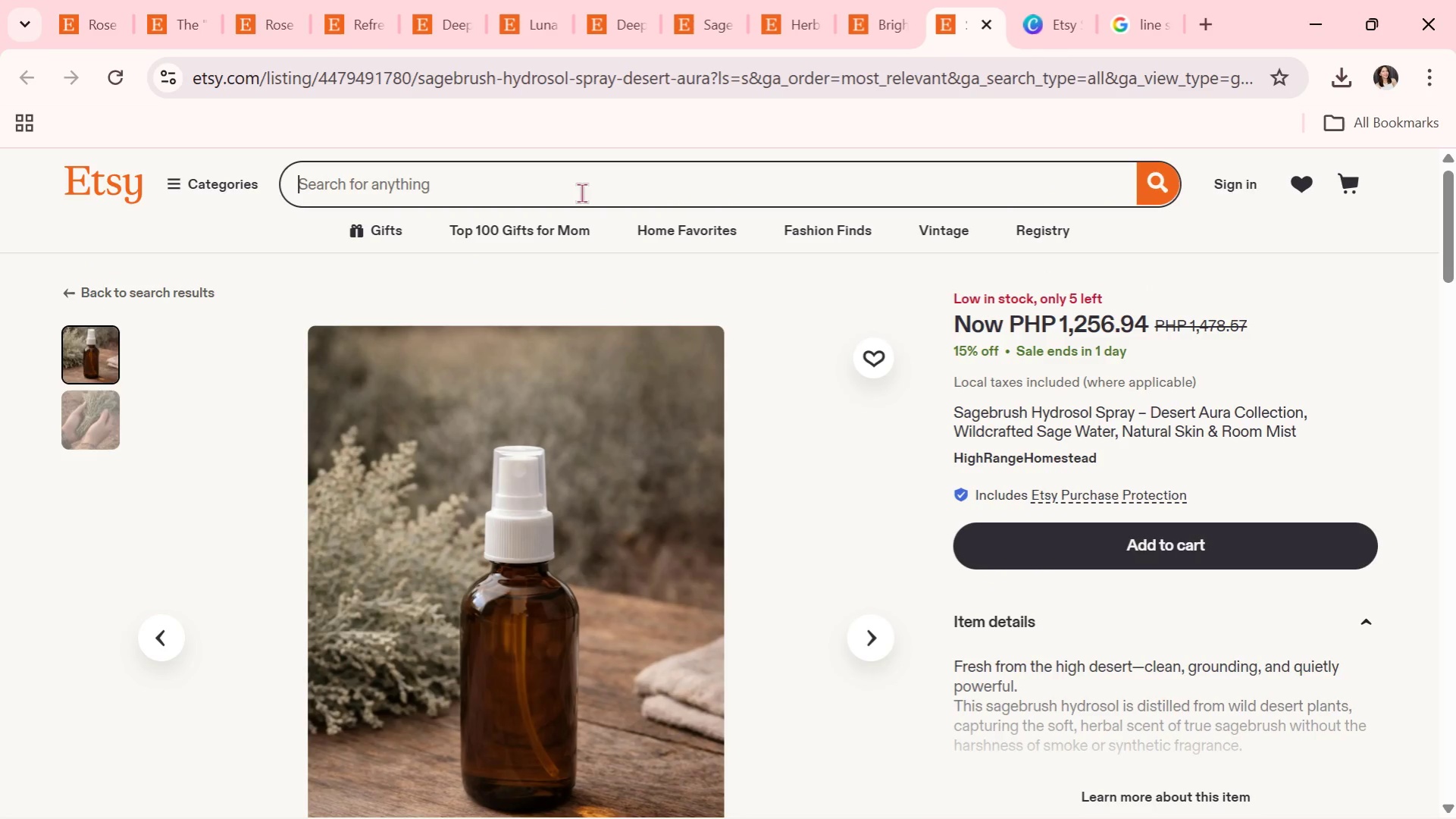 
scroll: coordinate [591, 201], scroll_direction: up, amount: 6.0
 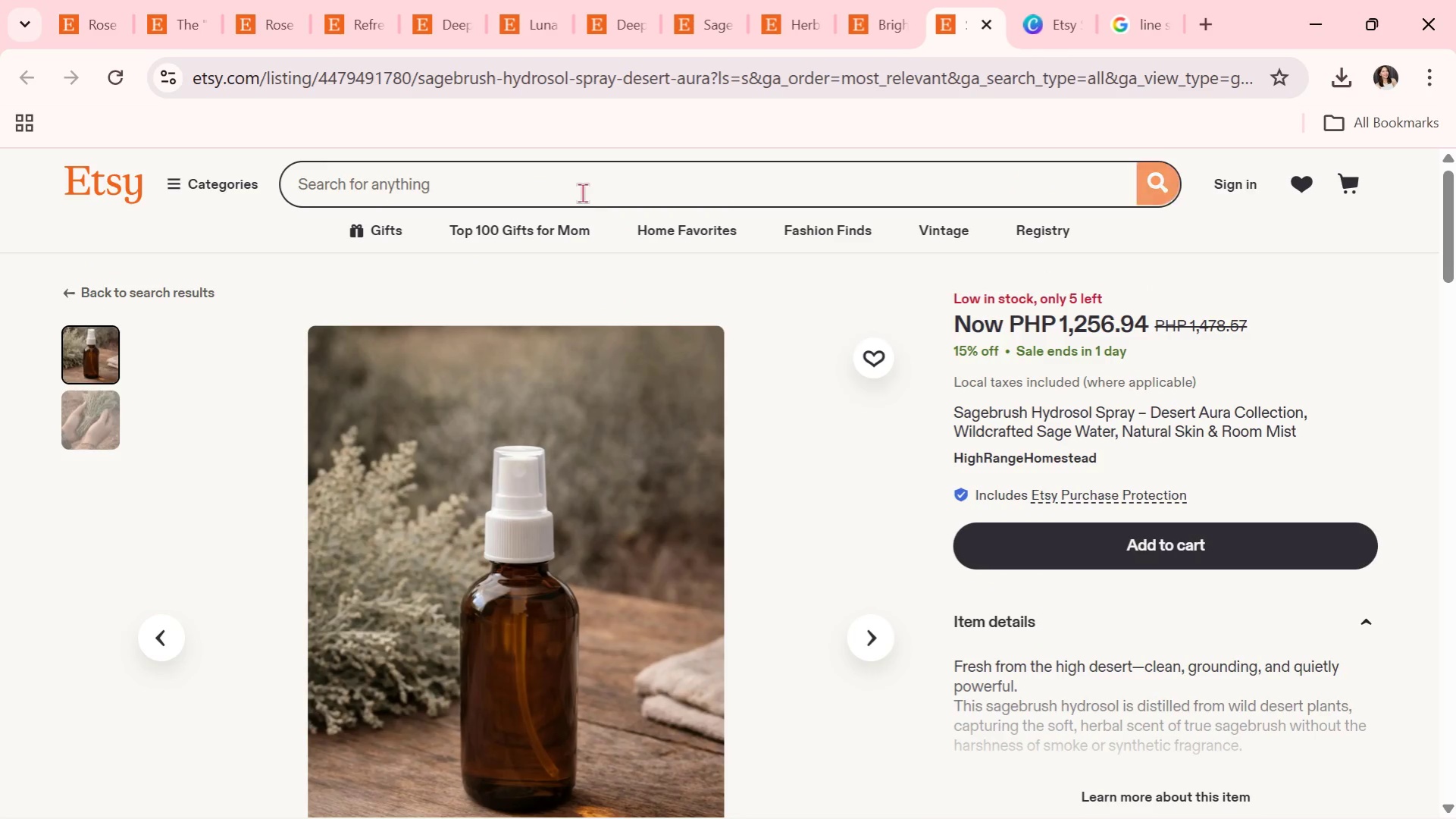 
key(Control+V)
 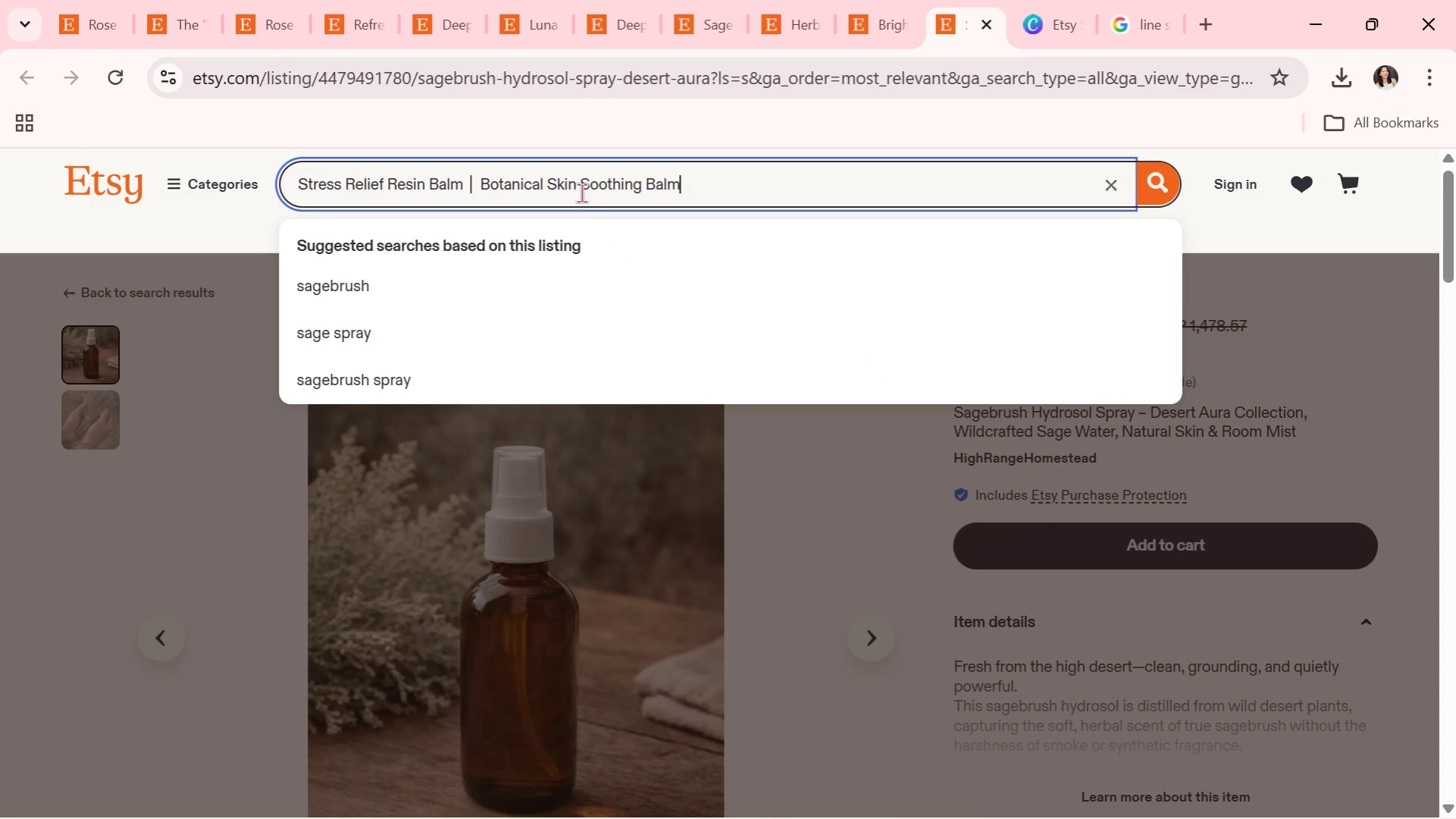 
key(Enter)
 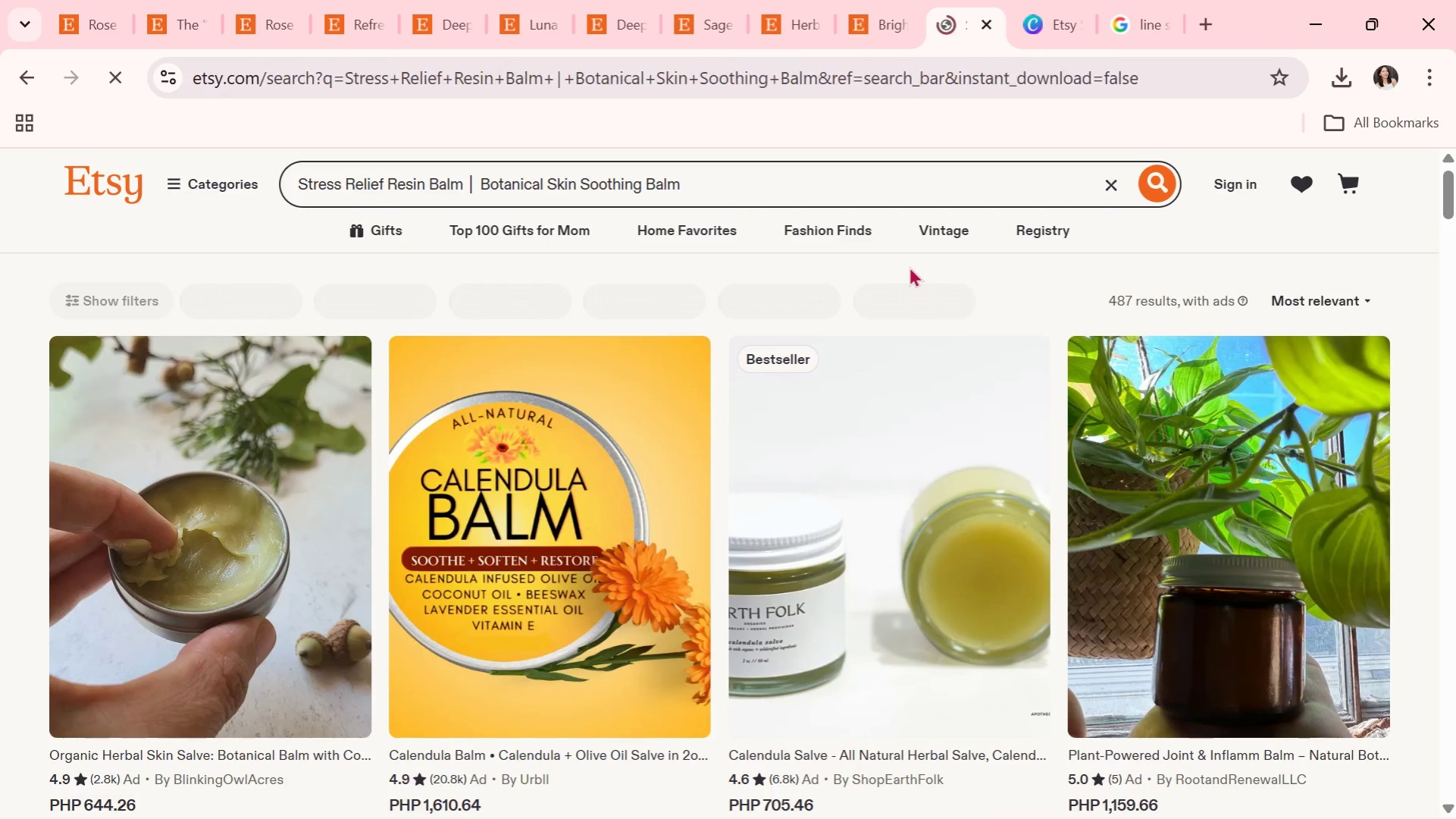 
scroll: coordinate [635, 442], scroll_direction: down, amount: 1.0
 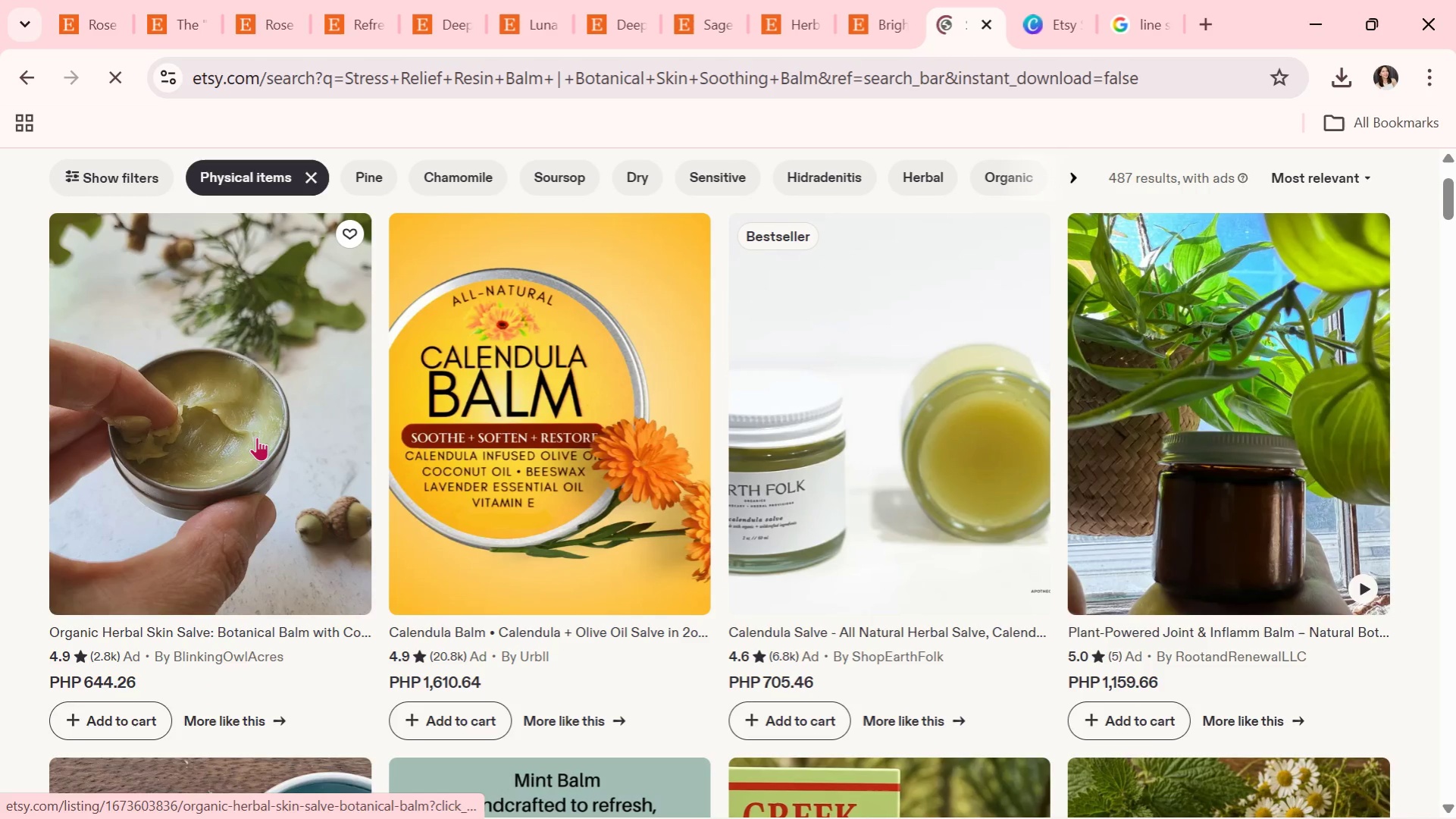 
left_click([257, 436])
 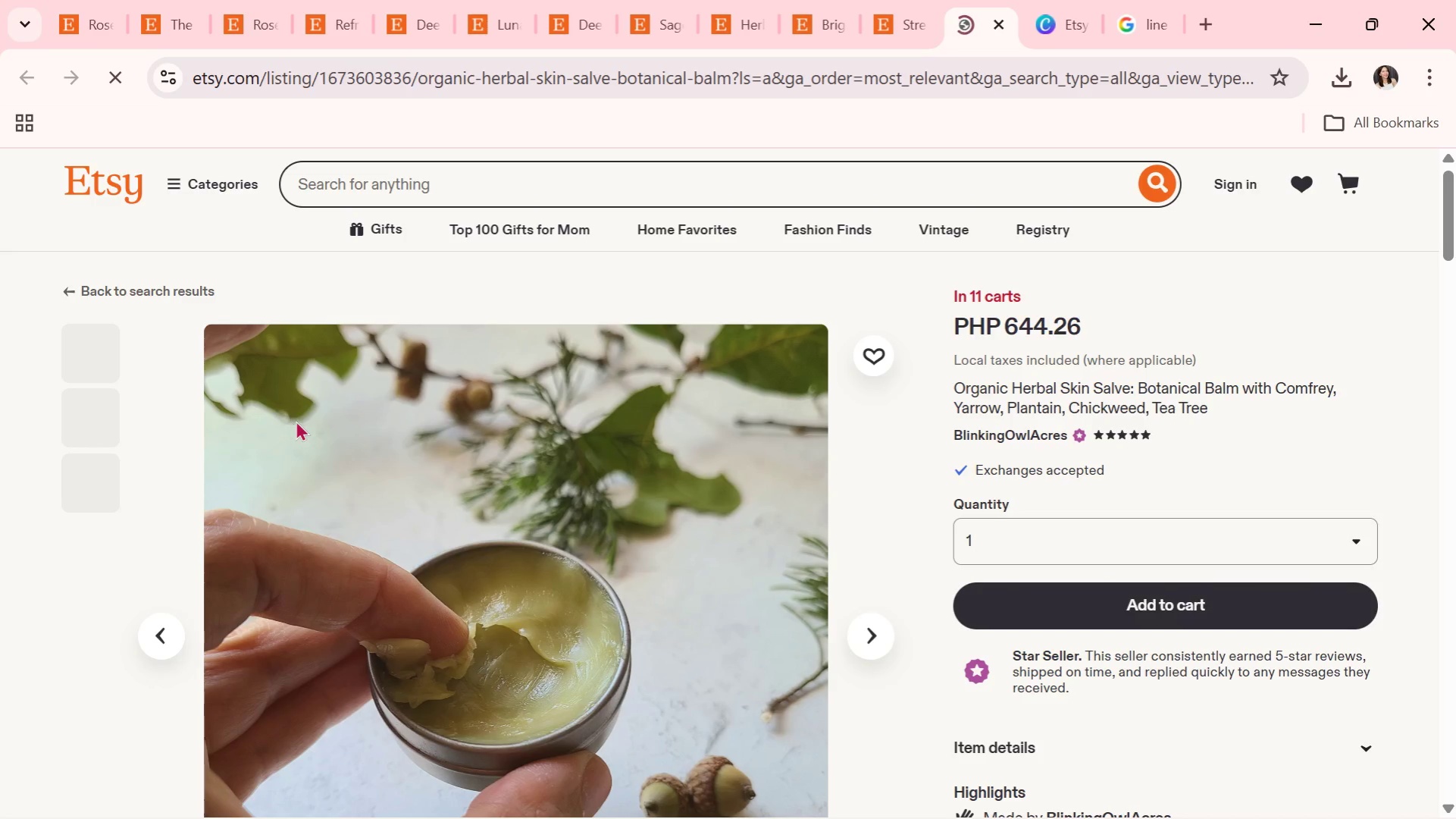 
scroll: coordinate [625, 425], scroll_direction: down, amount: 1.0
 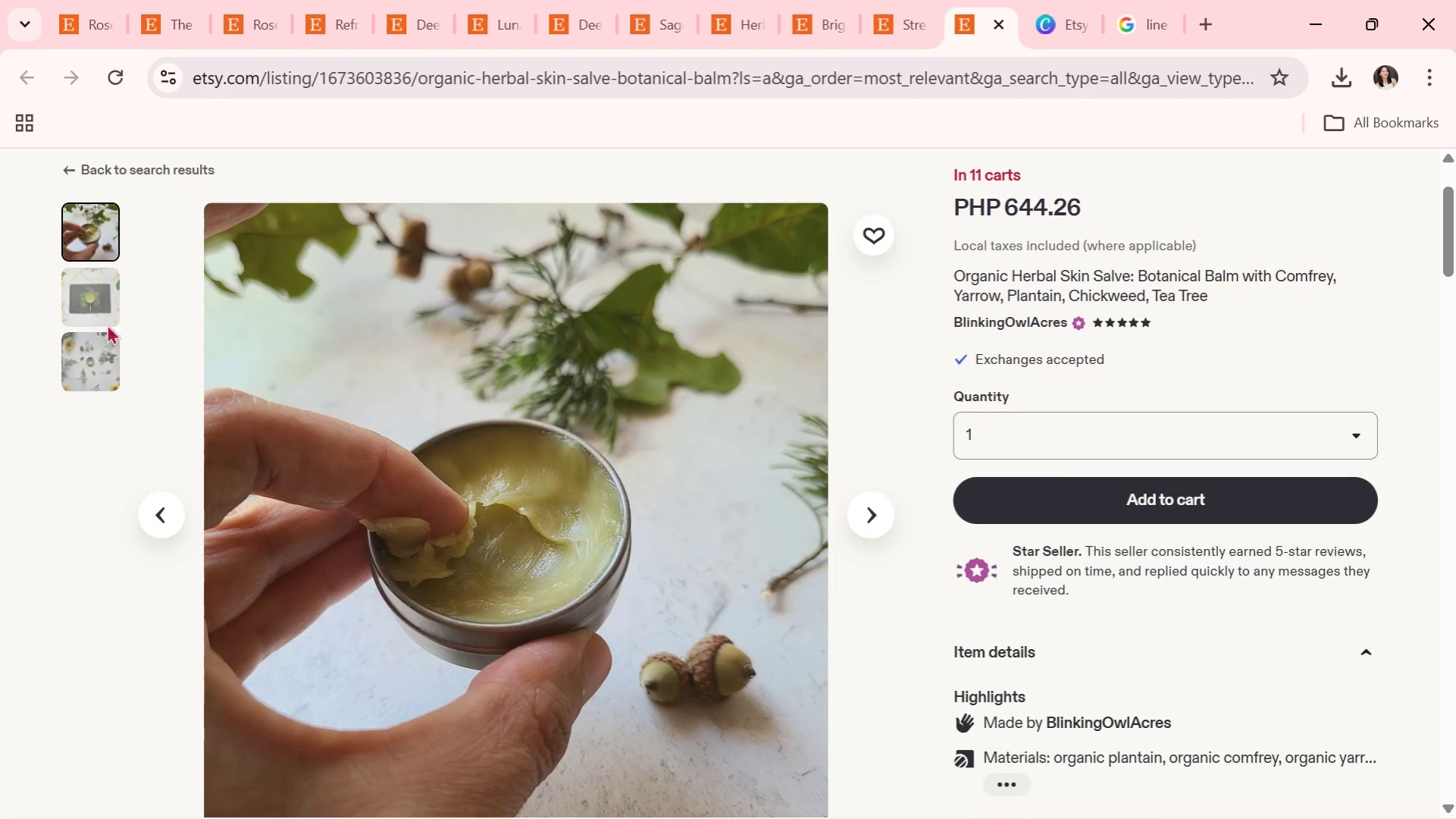 
right_click([438, 332])
 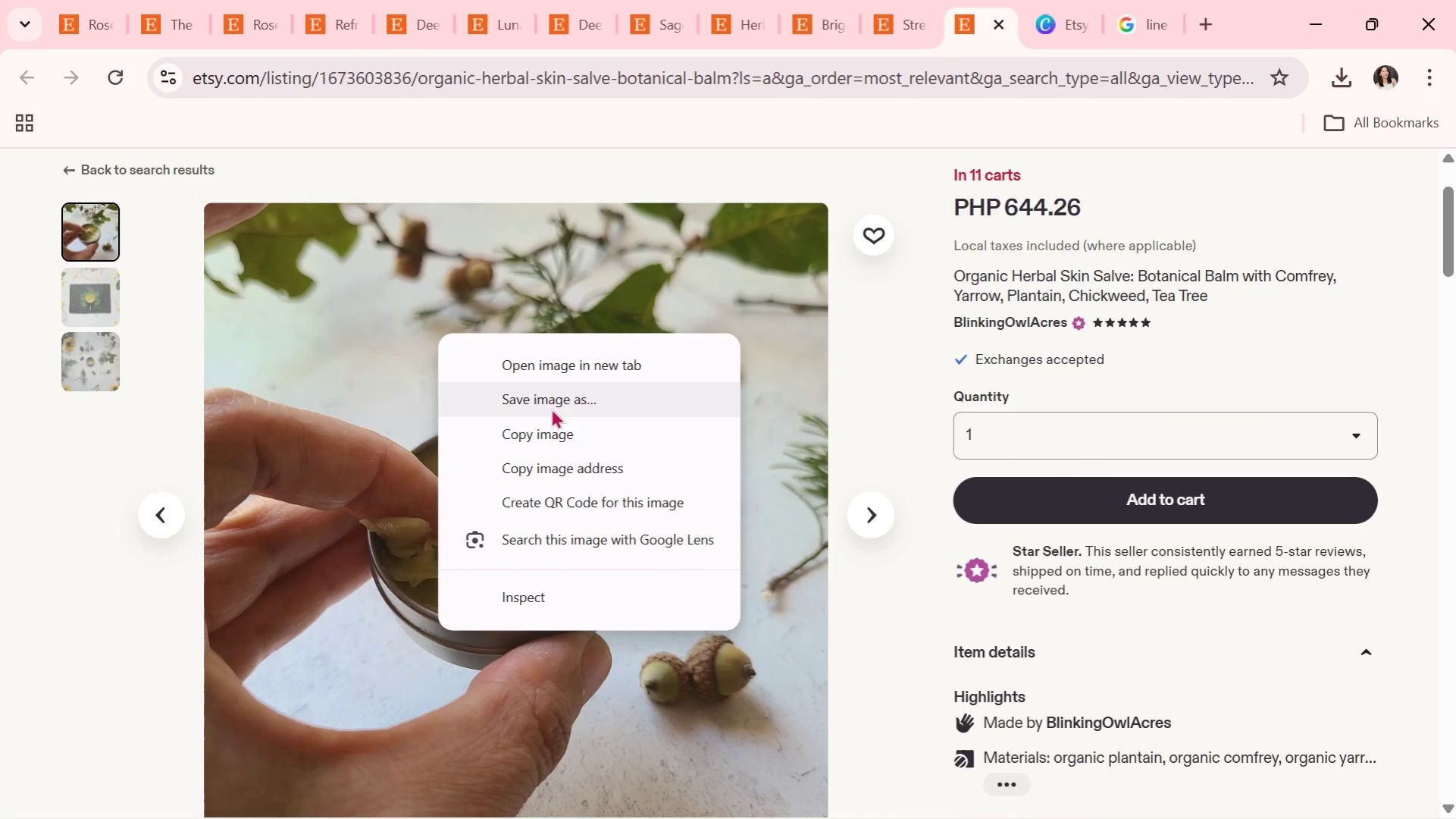 
left_click([550, 400])
 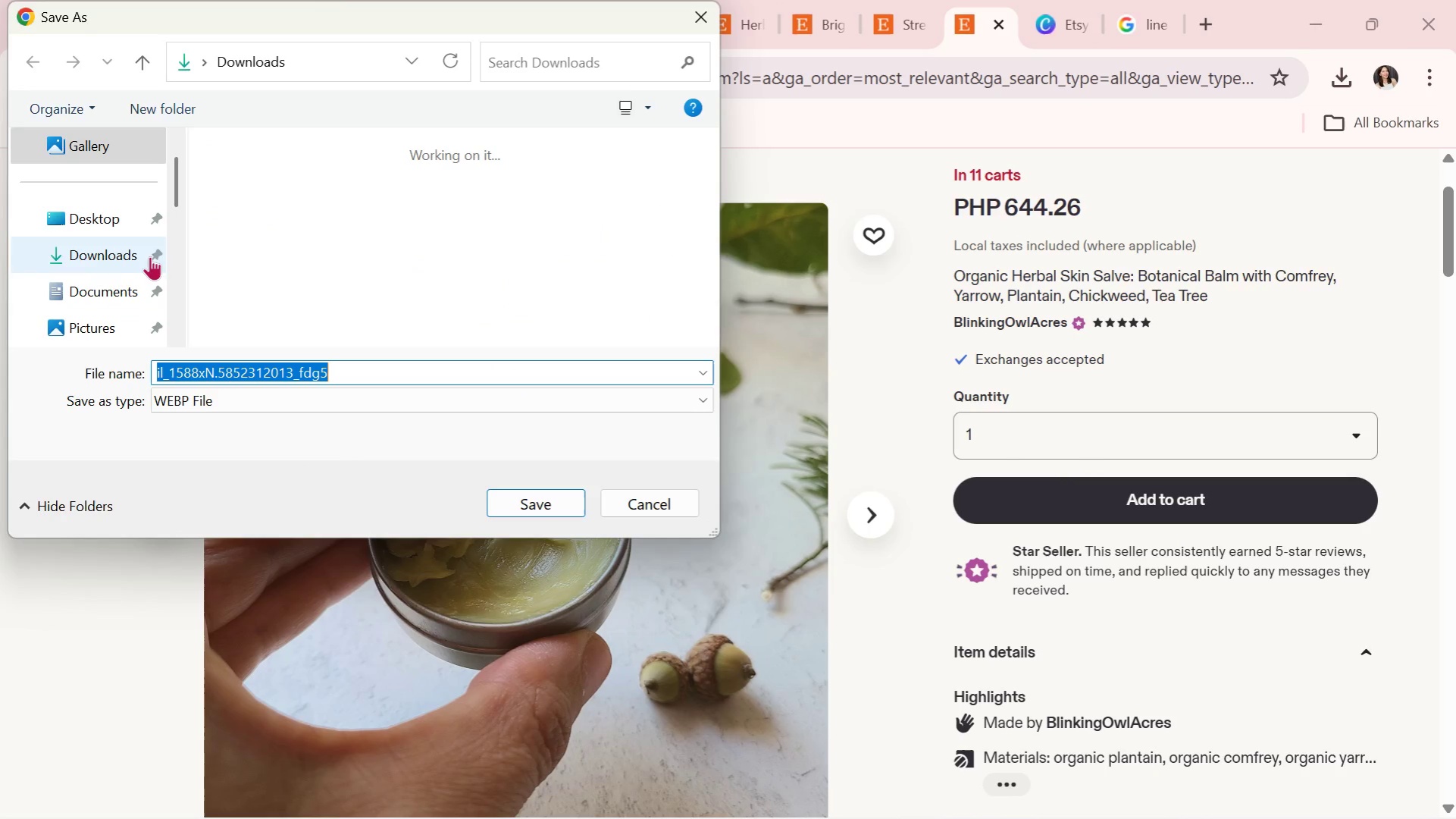 
double_click([135, 258])
 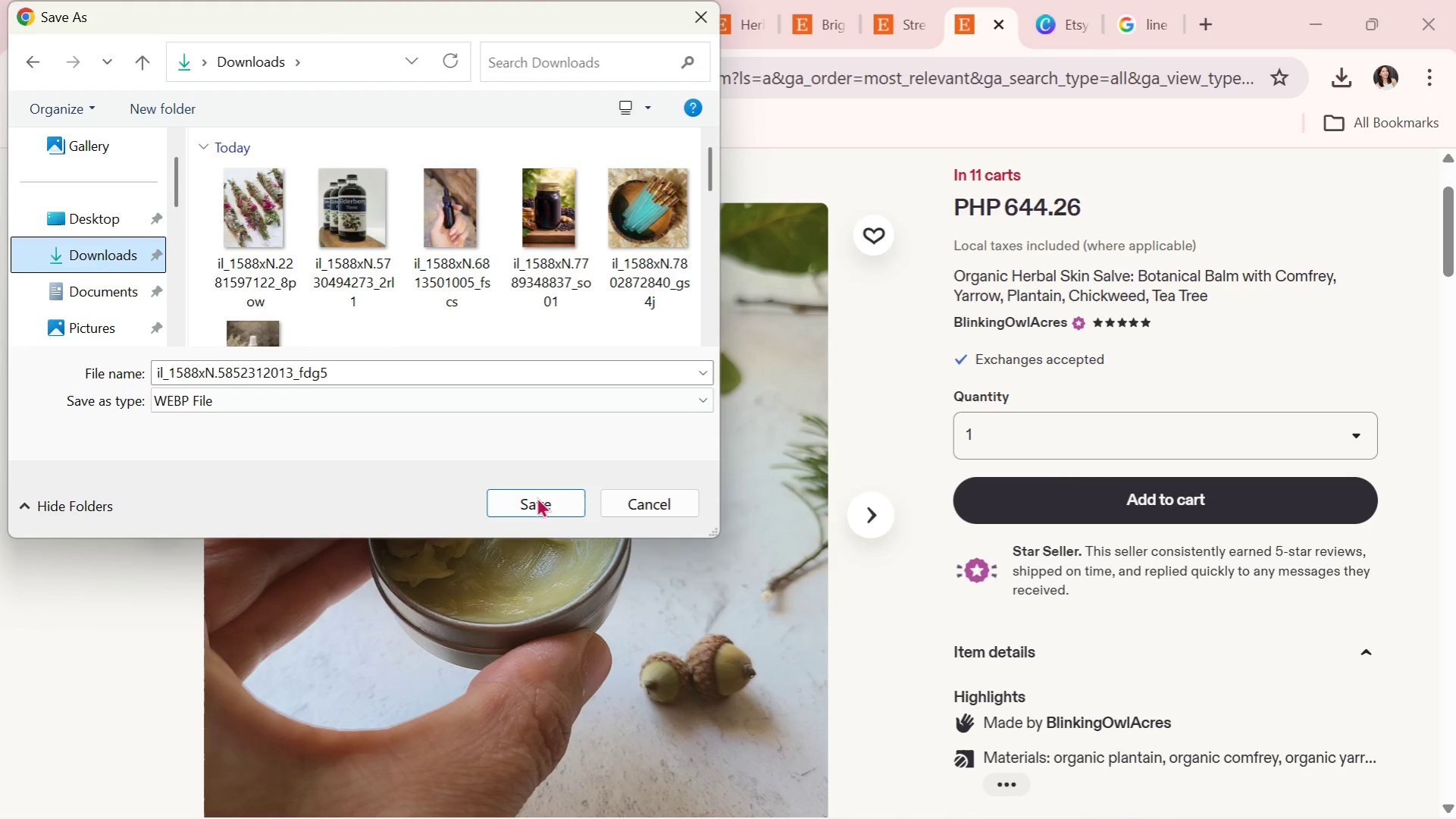 
left_click([539, 497])
 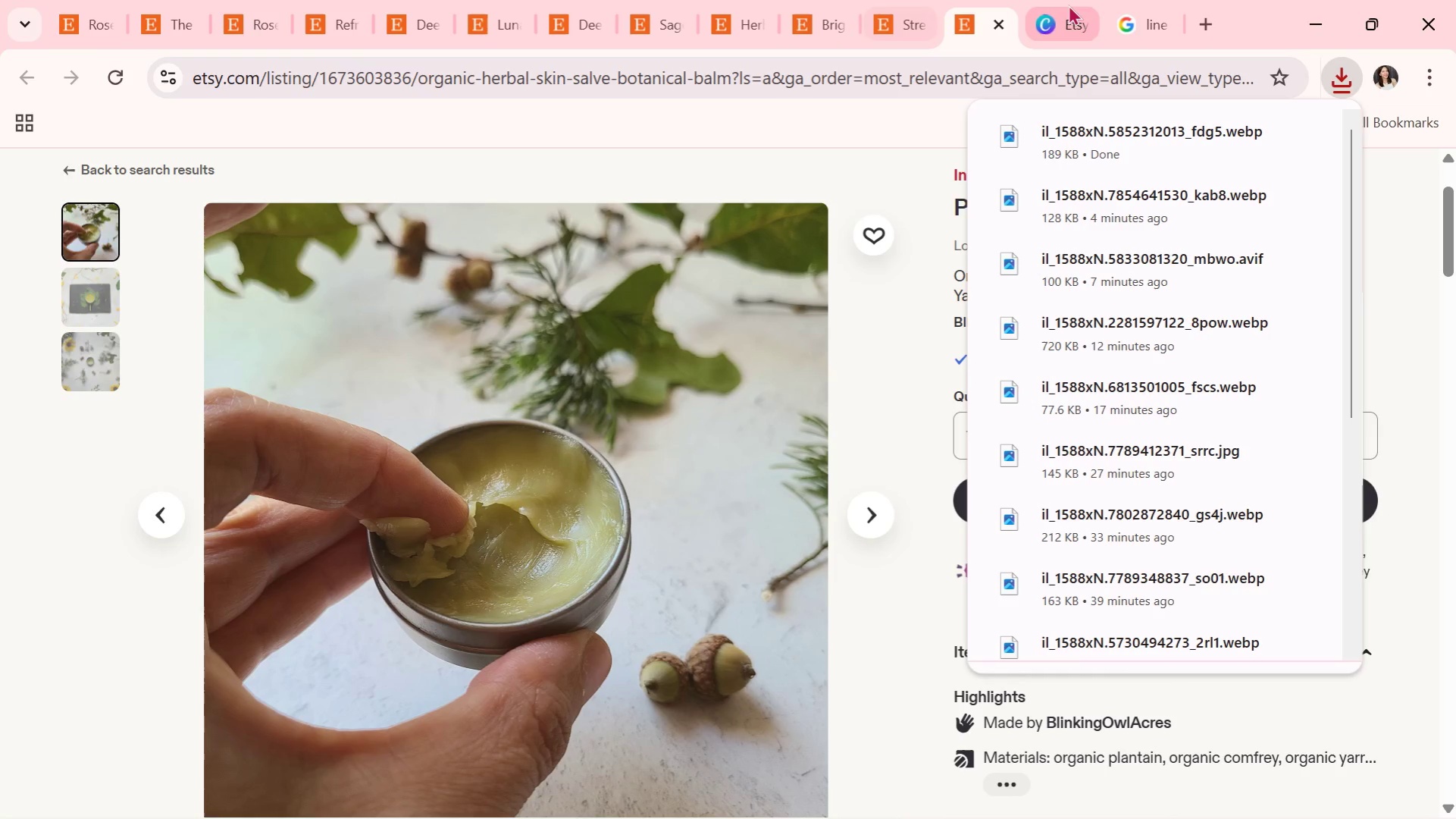 
left_click([1067, 6])
 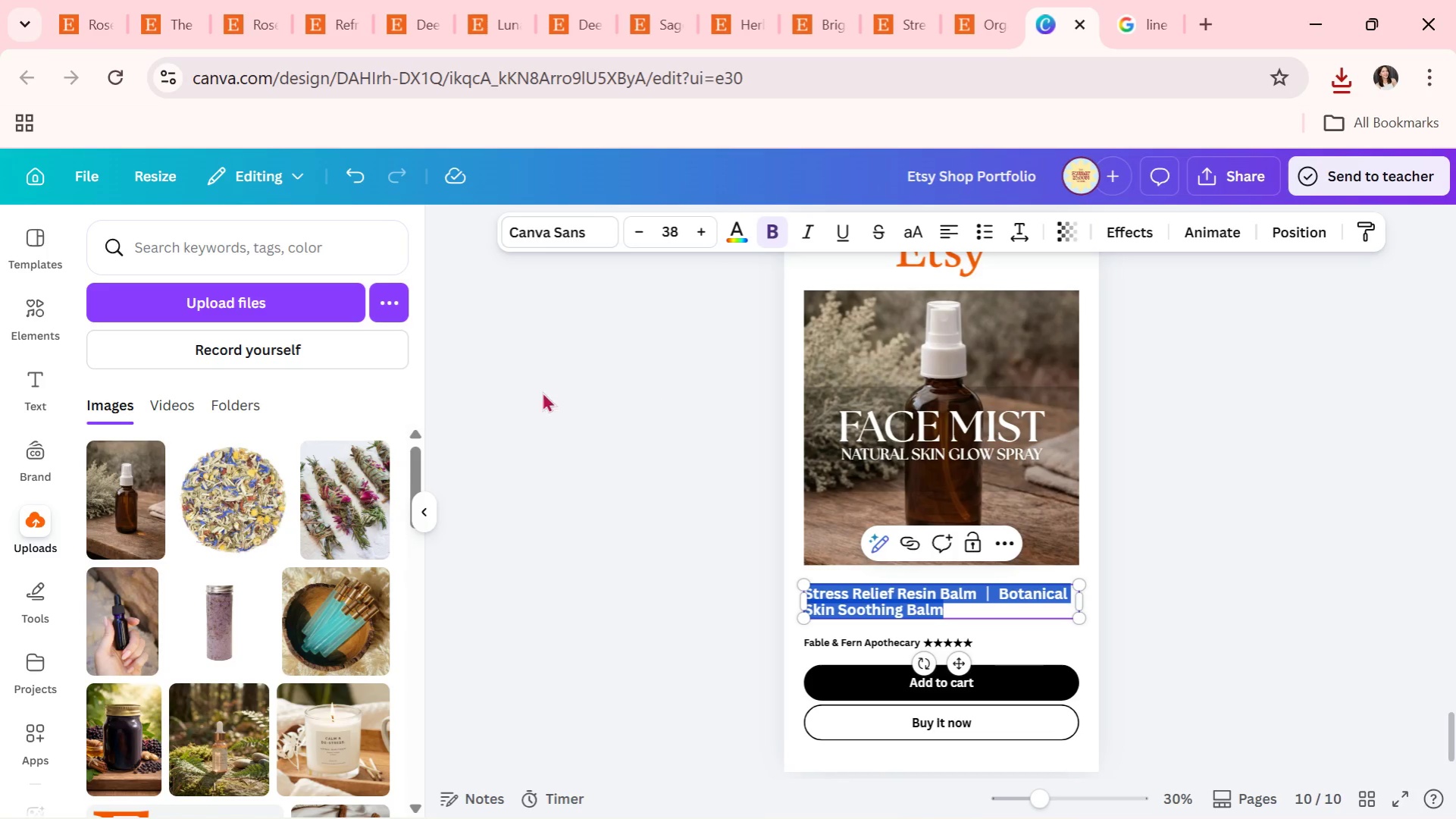 
left_click([277, 303])
 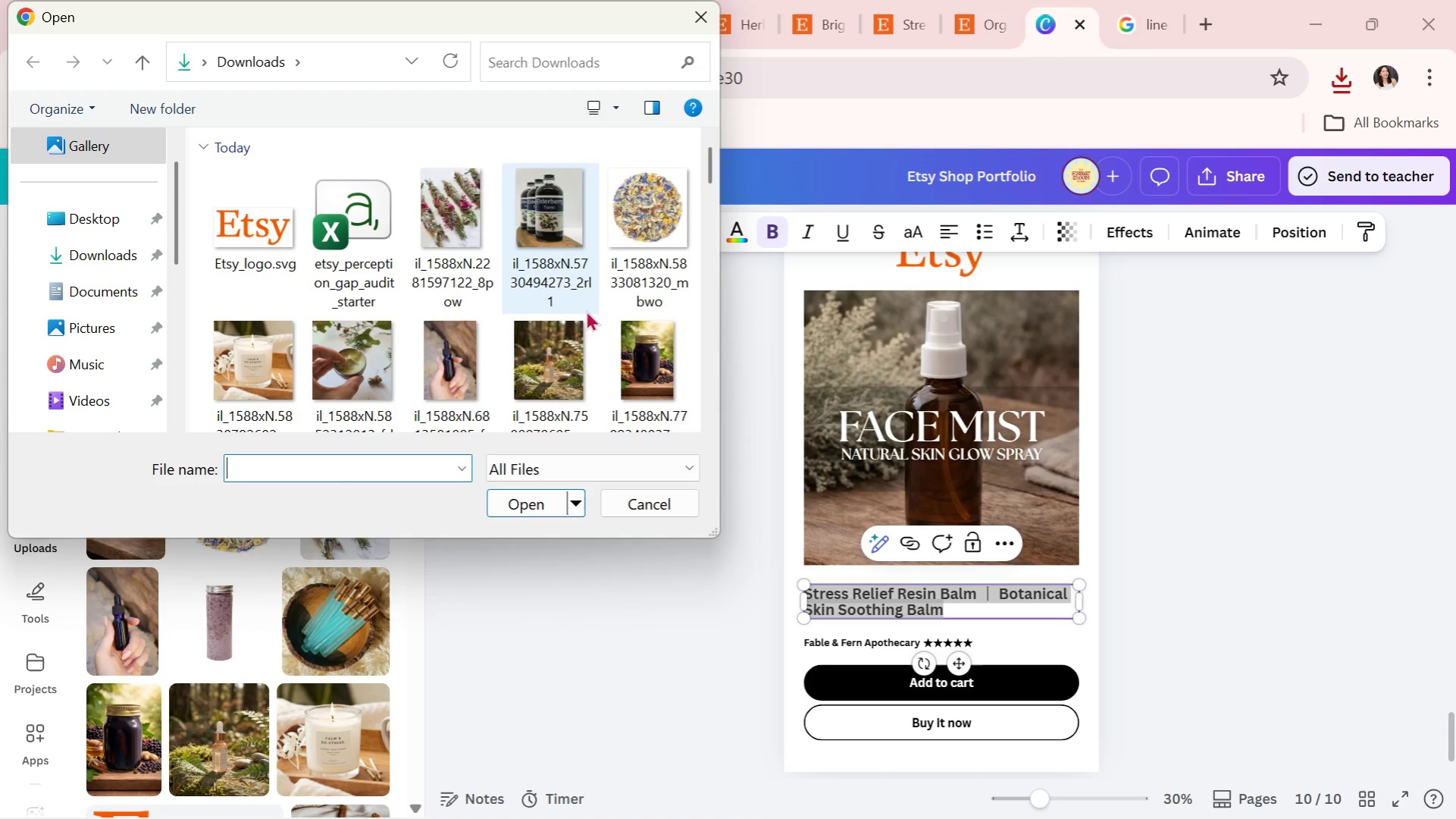 
double_click([326, 355])
 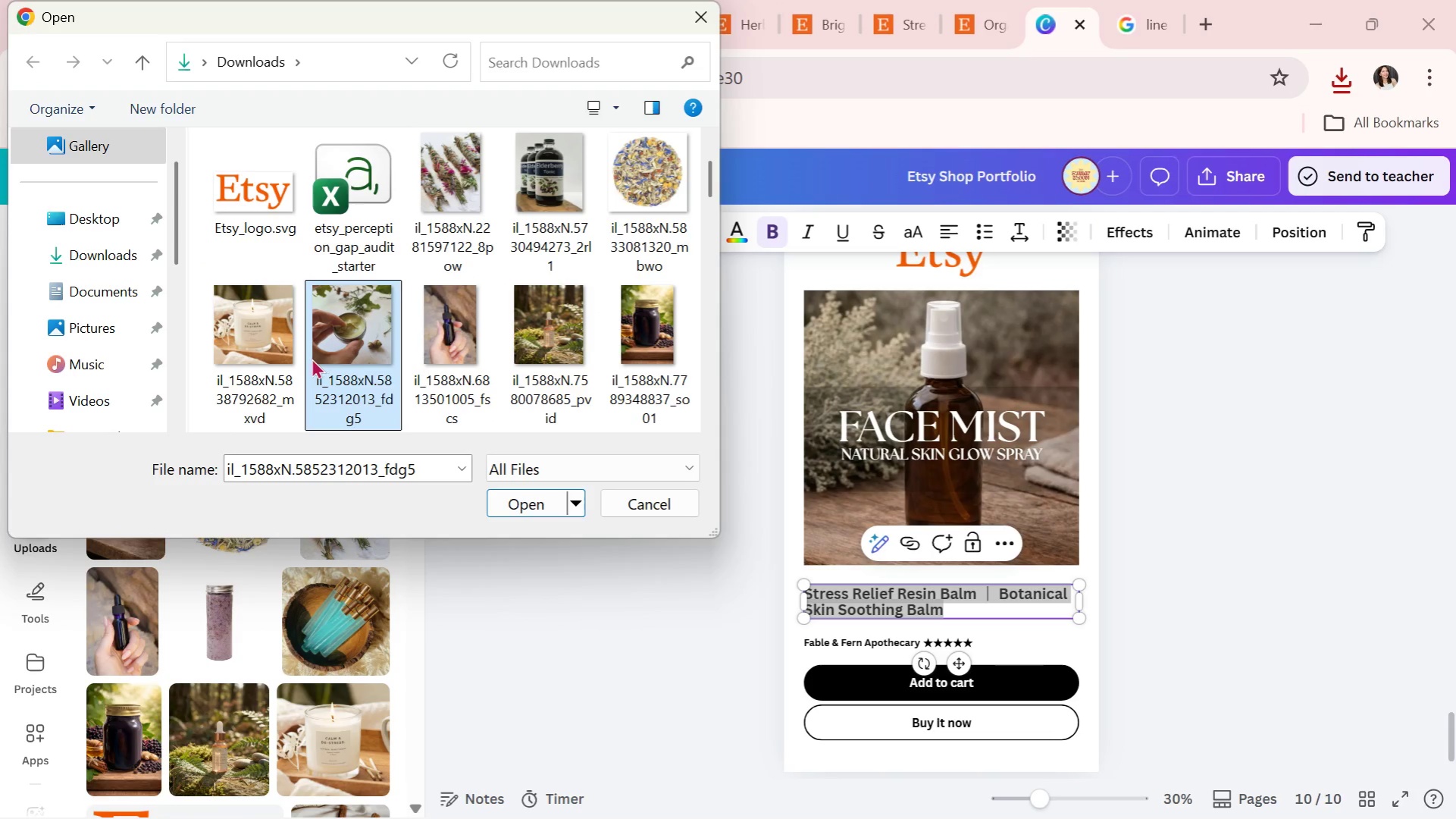 
double_click([312, 358])
 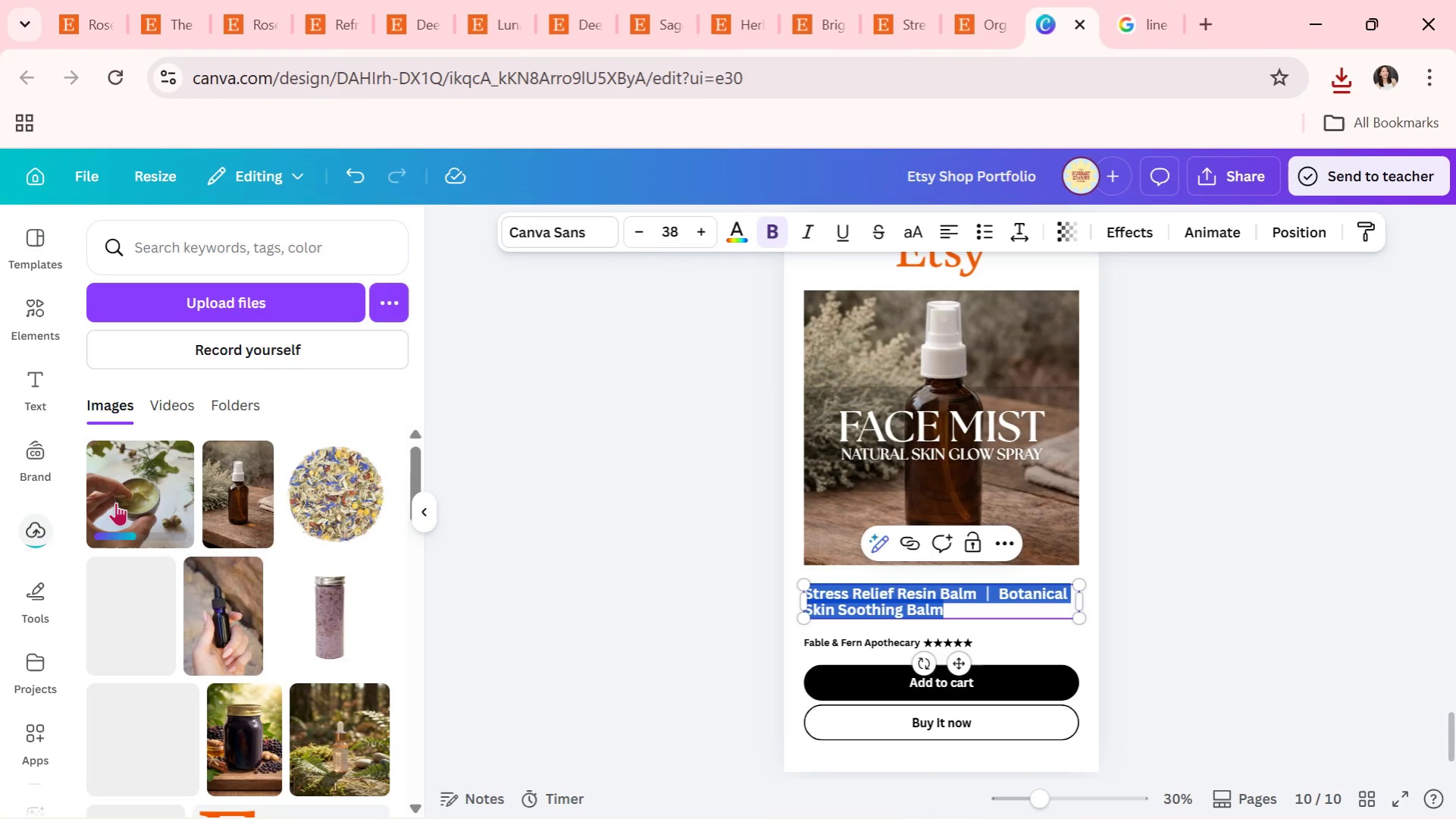 
left_click_drag(start_coordinate=[117, 500], to_coordinate=[837, 328])
 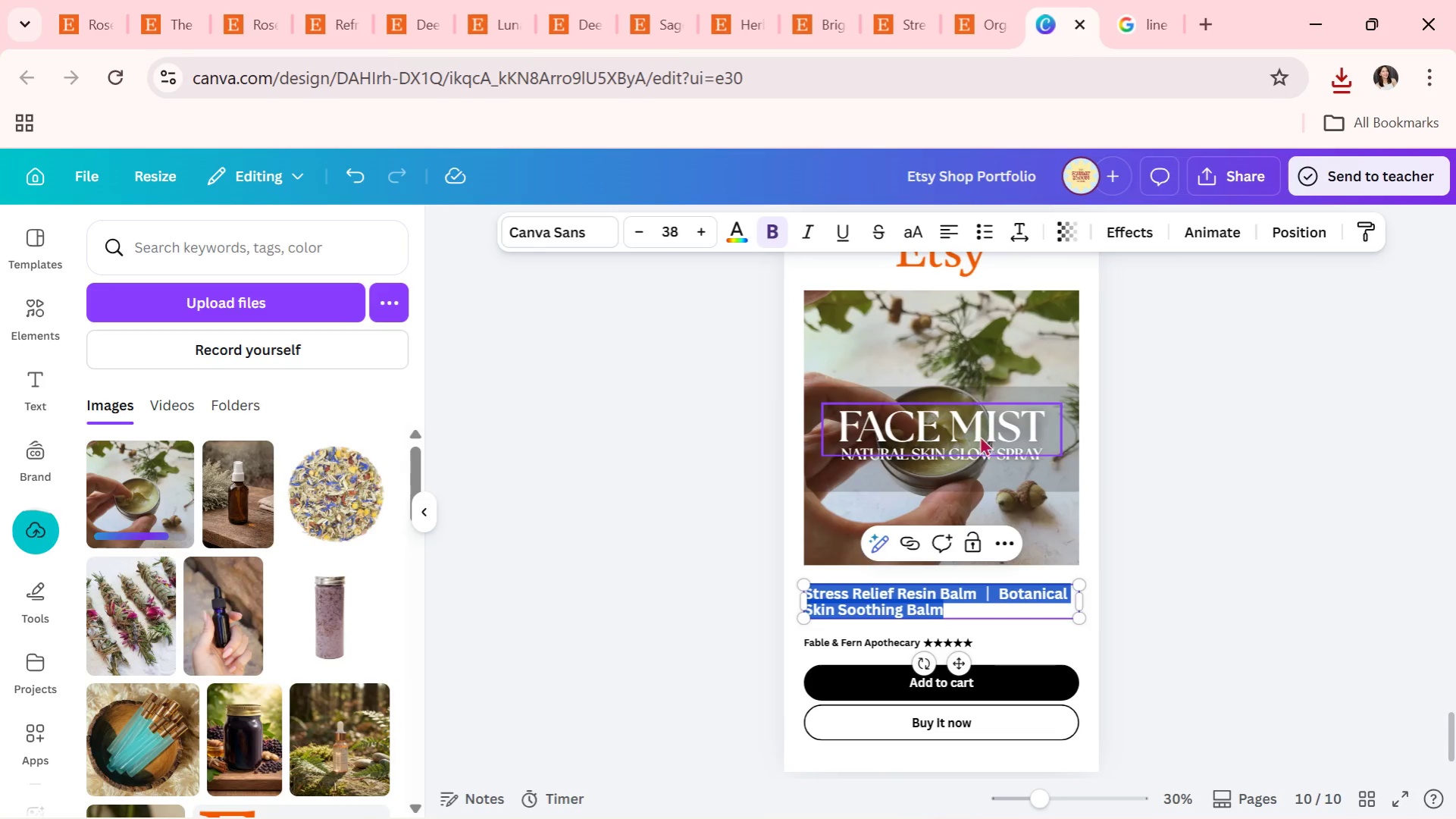 
double_click([985, 430])
 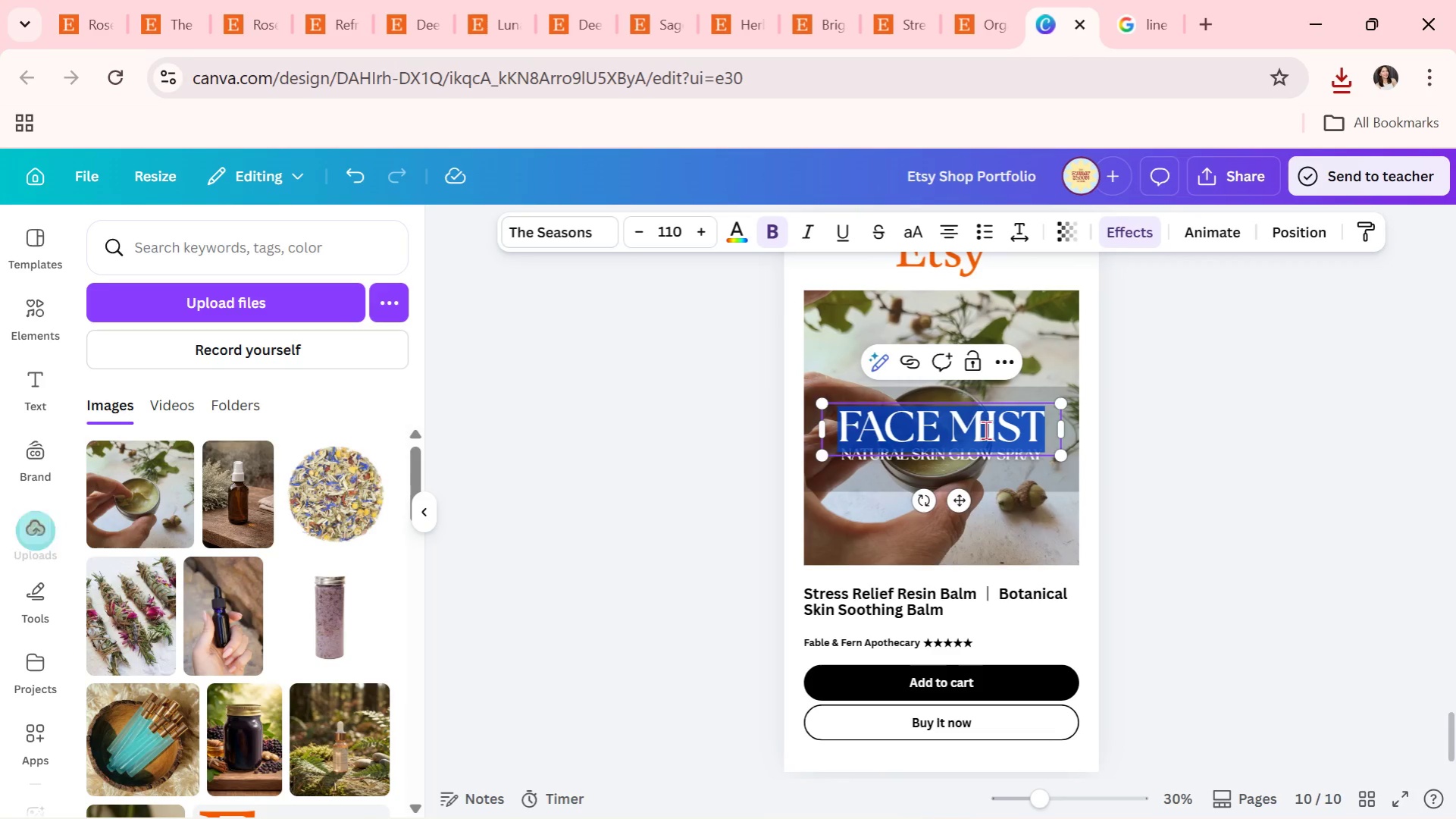 
type(res)
key(Backspace)
key(Backspace)
key(Backspace)
type(RESIN BALM)
 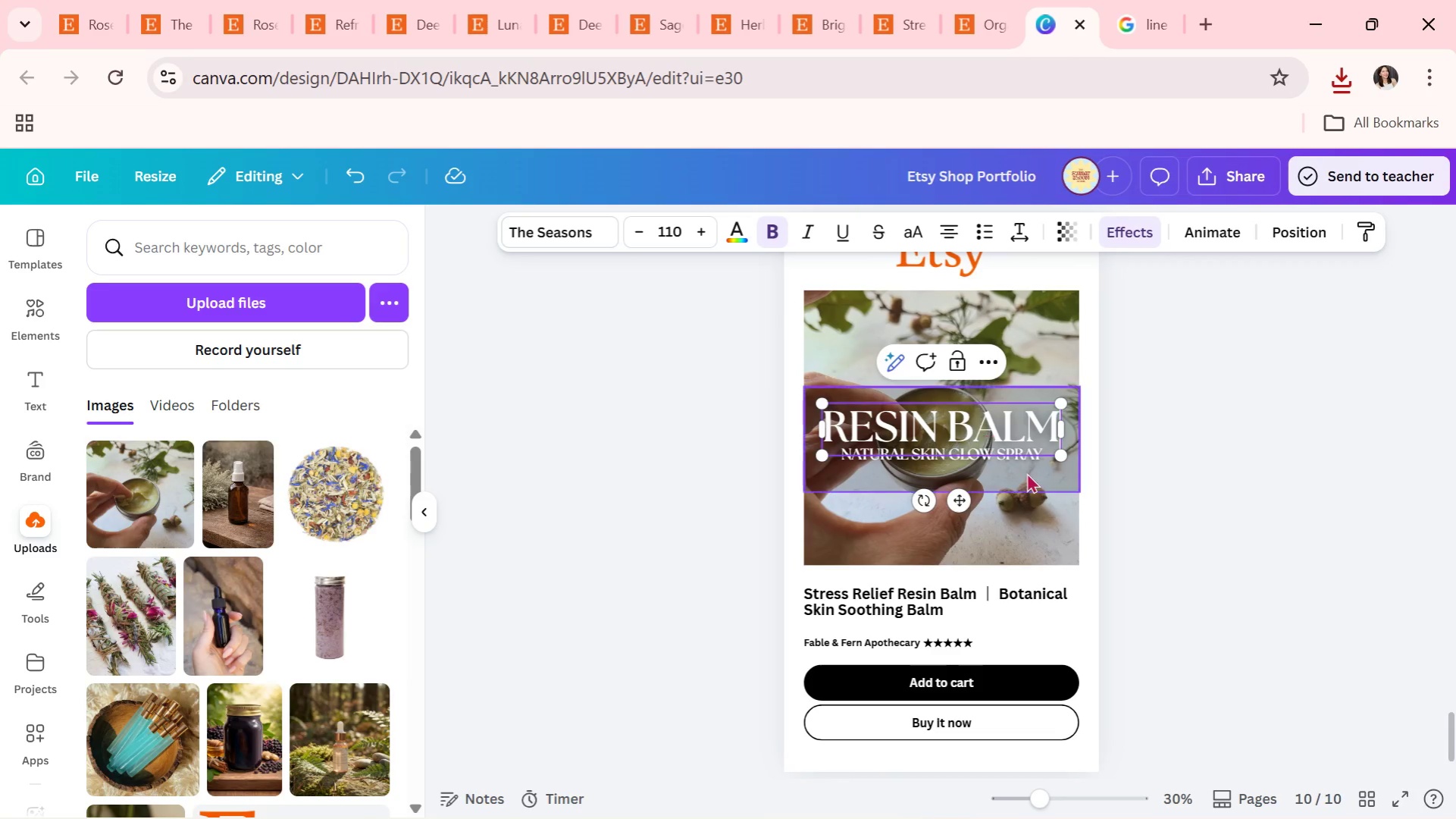 
left_click([1038, 475])
 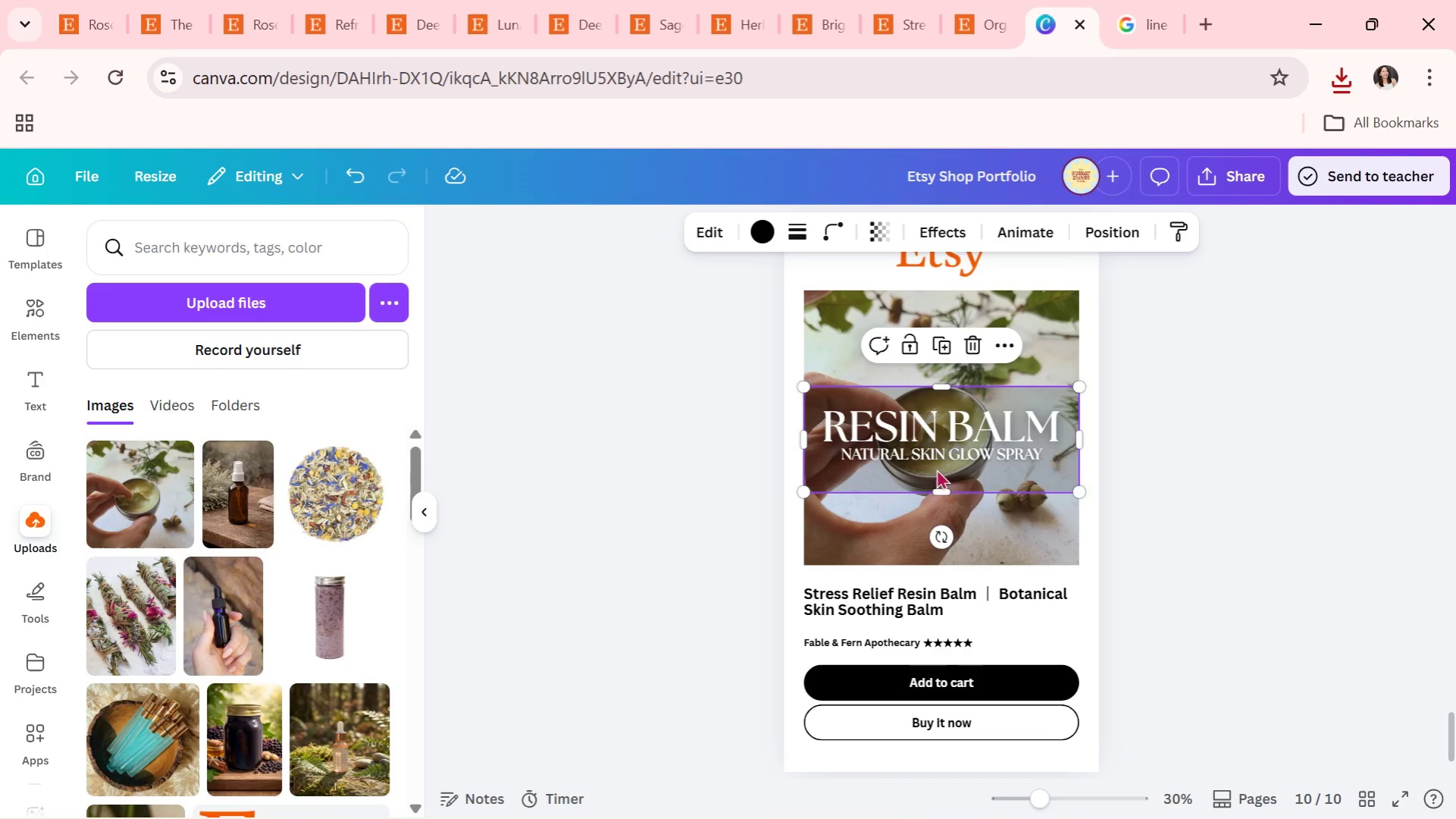 
double_click([953, 457])
 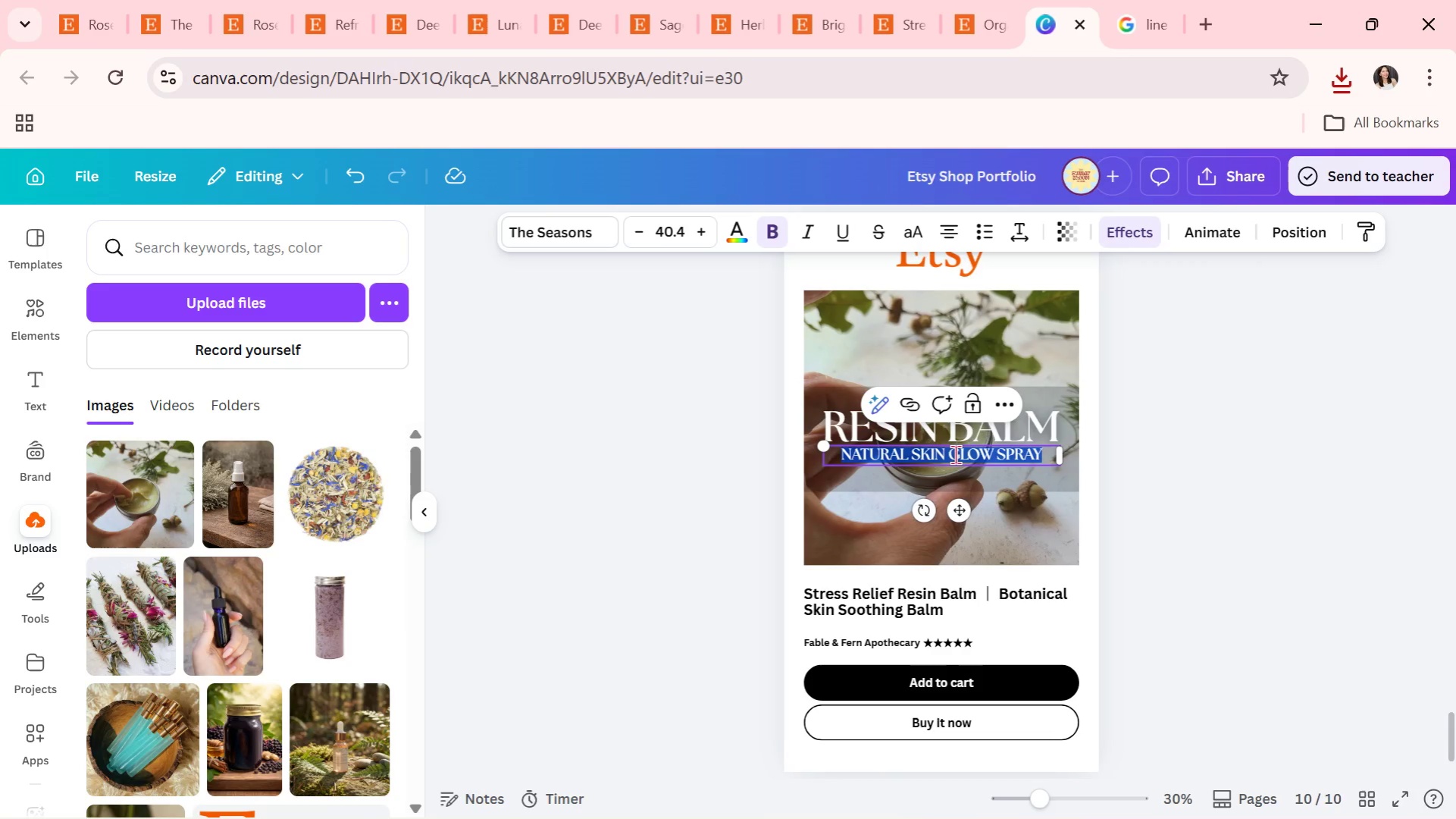 
type(STRESS REF)
key(Backspace)
type(LIEF)
 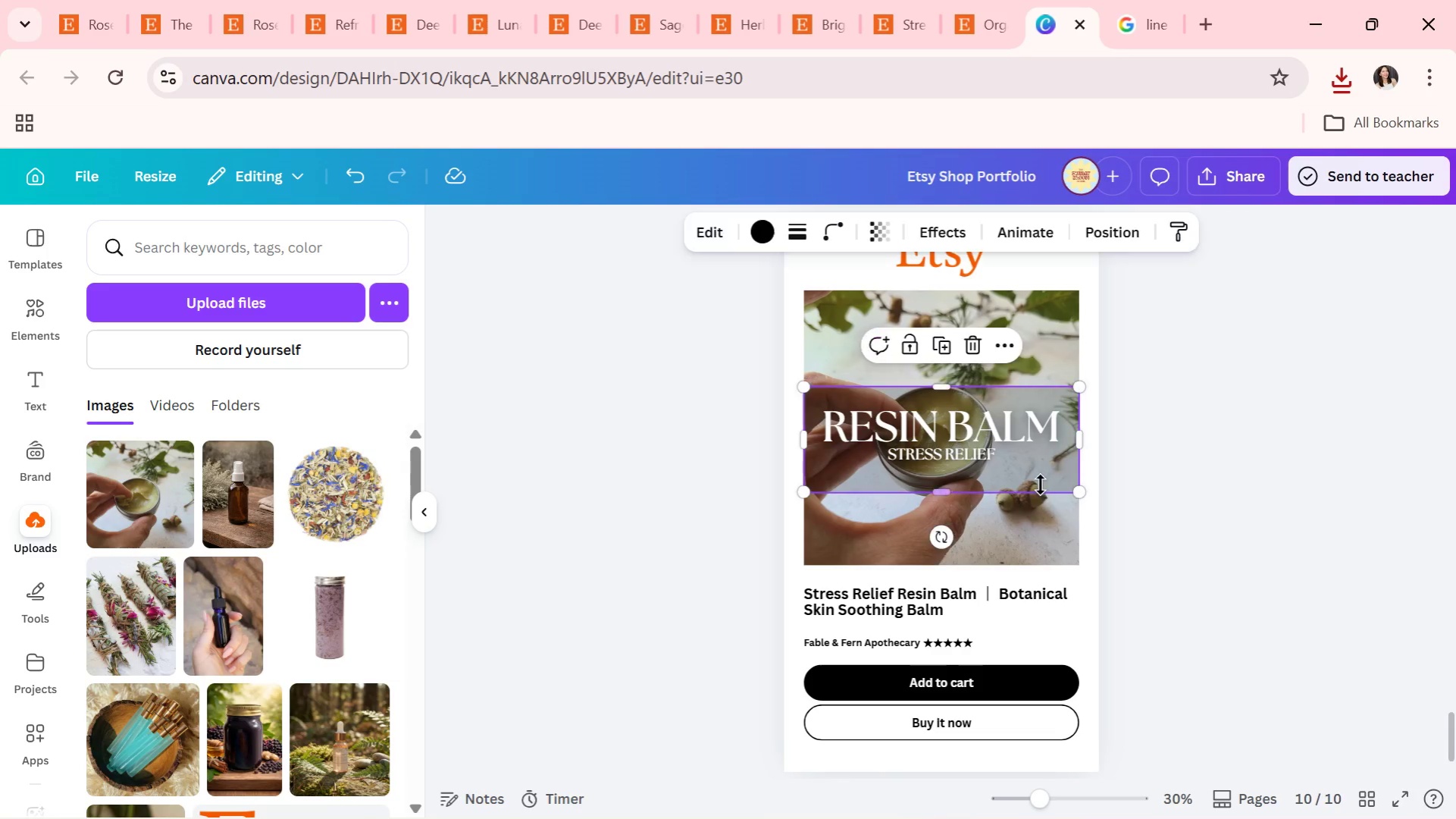 
key(Backspace)
 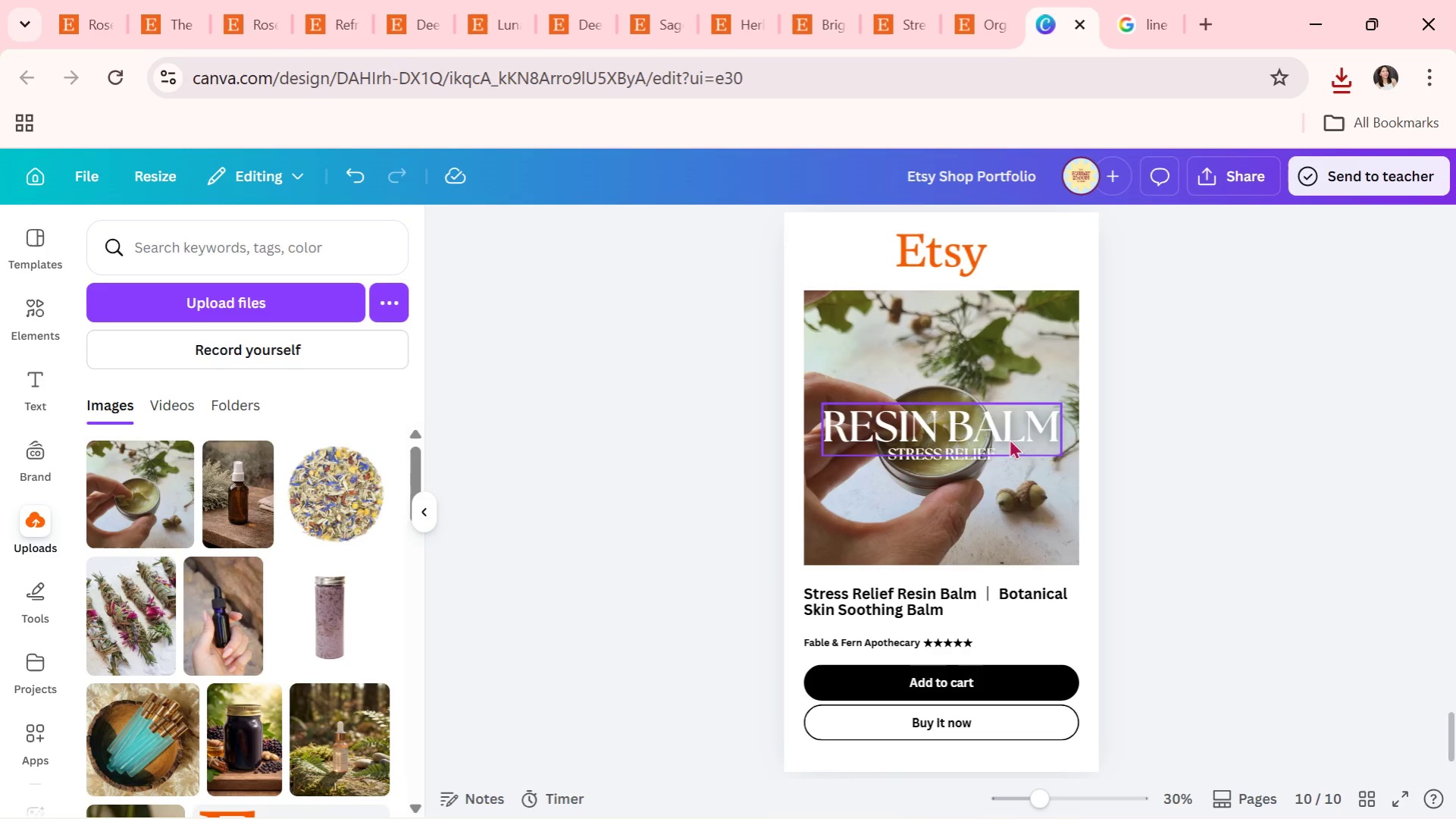 
left_click_drag(start_coordinate=[1008, 438], to_coordinate=[1008, 526])
 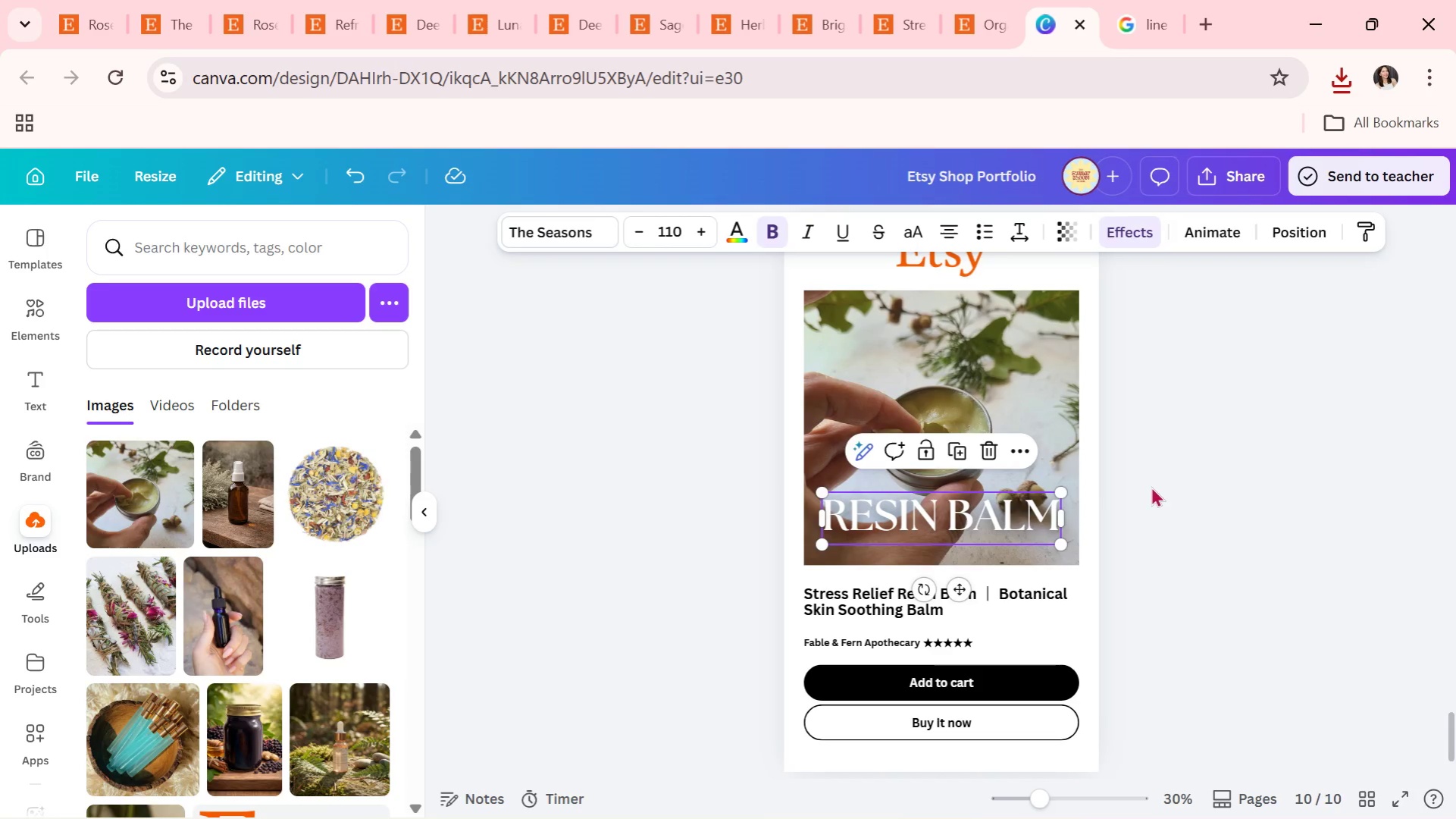 
left_click([1151, 486])
 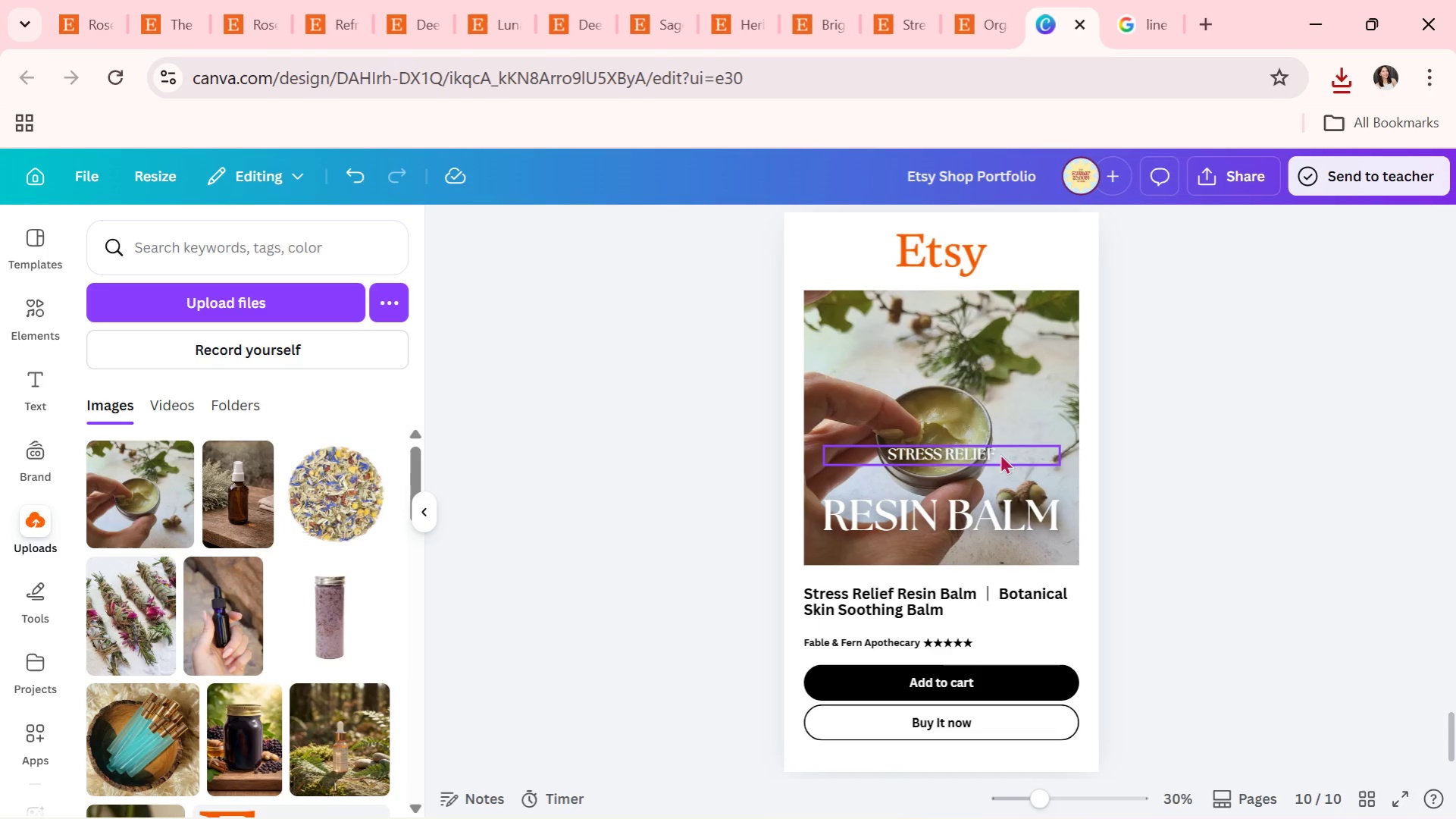 
left_click_drag(start_coordinate=[998, 453], to_coordinate=[999, 540])
 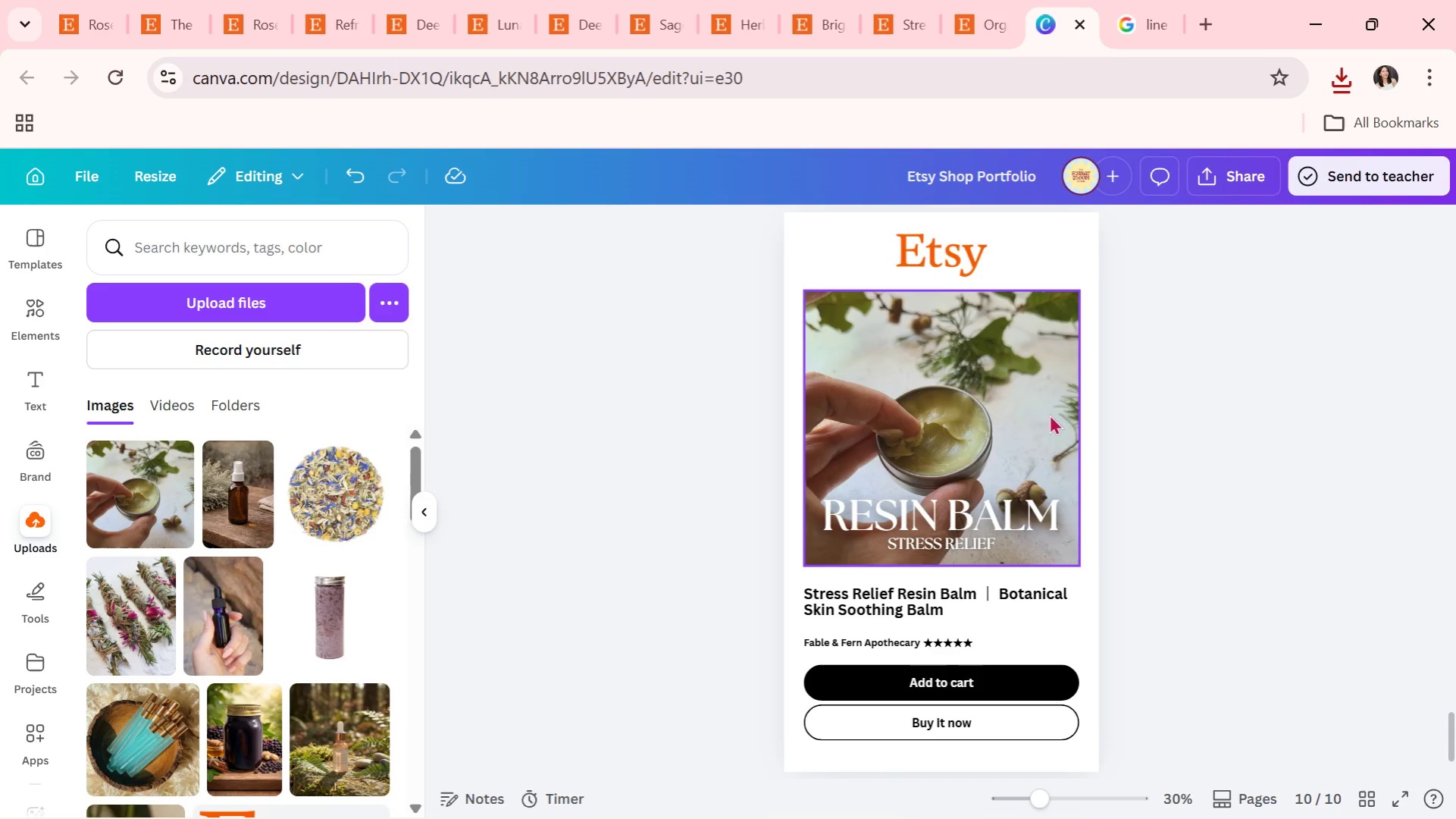 
double_click([1040, 406])
 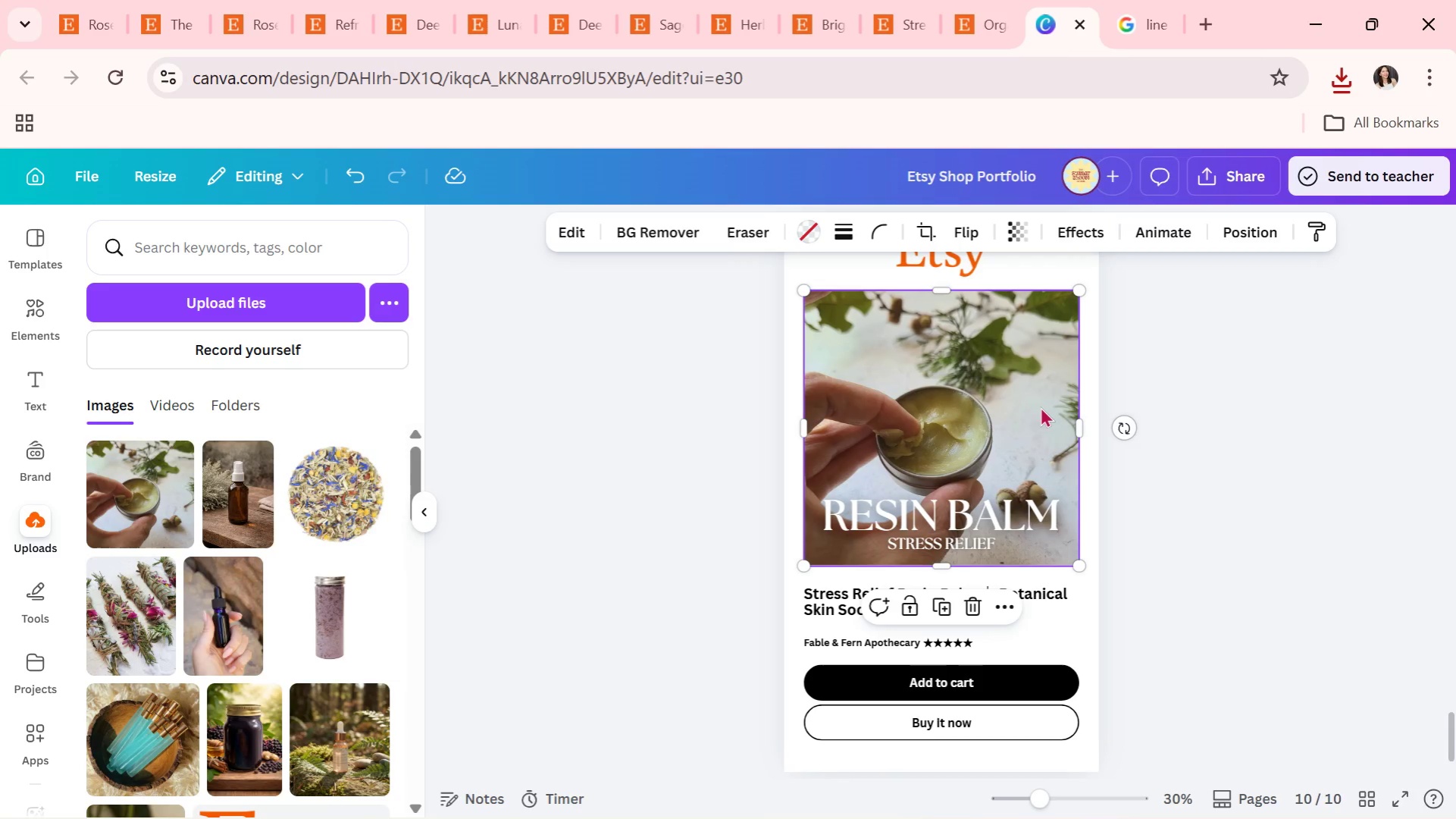 
triple_click([1040, 406])
 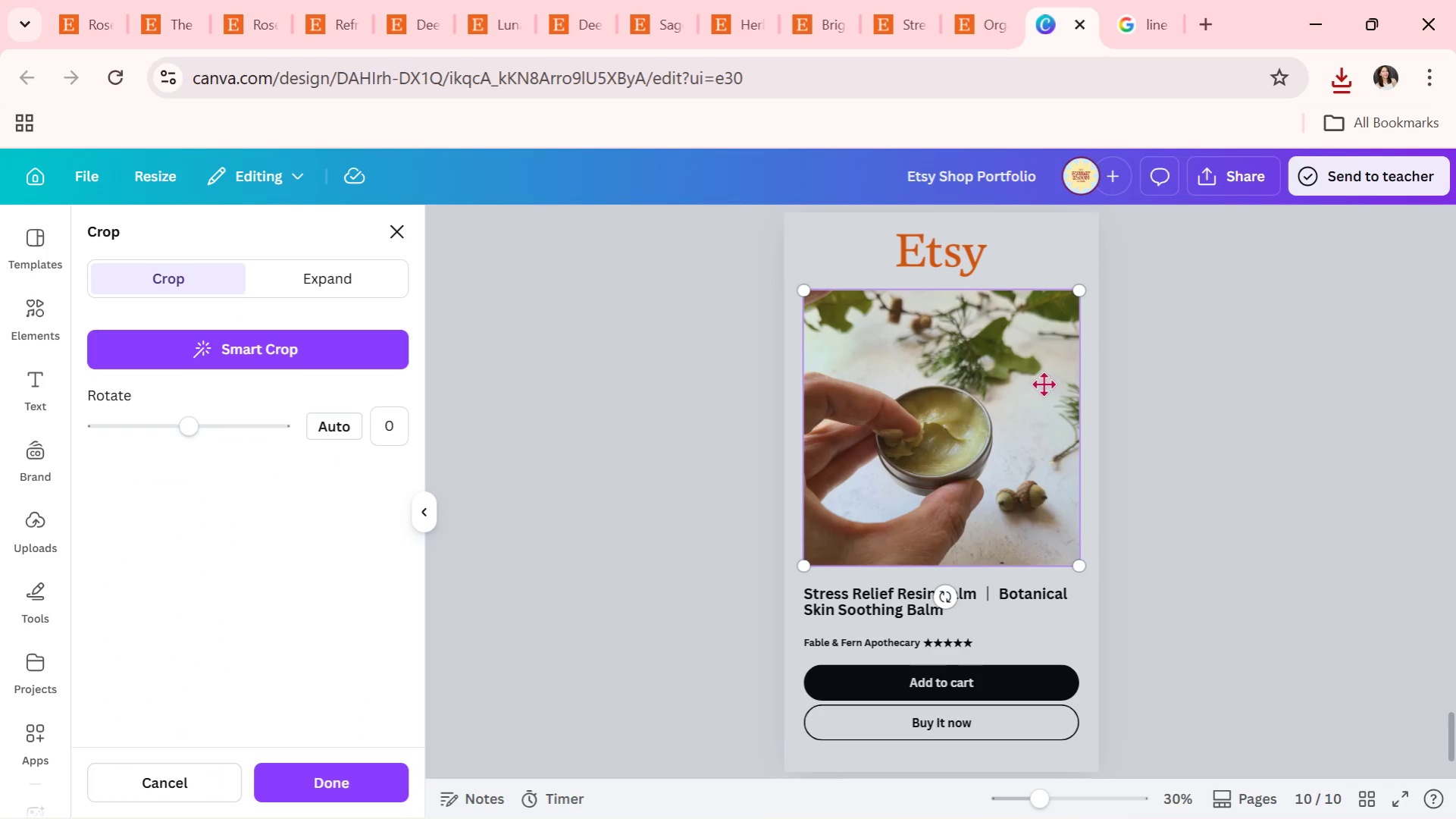 
left_click_drag(start_coordinate=[1043, 384], to_coordinate=[1043, 343])
 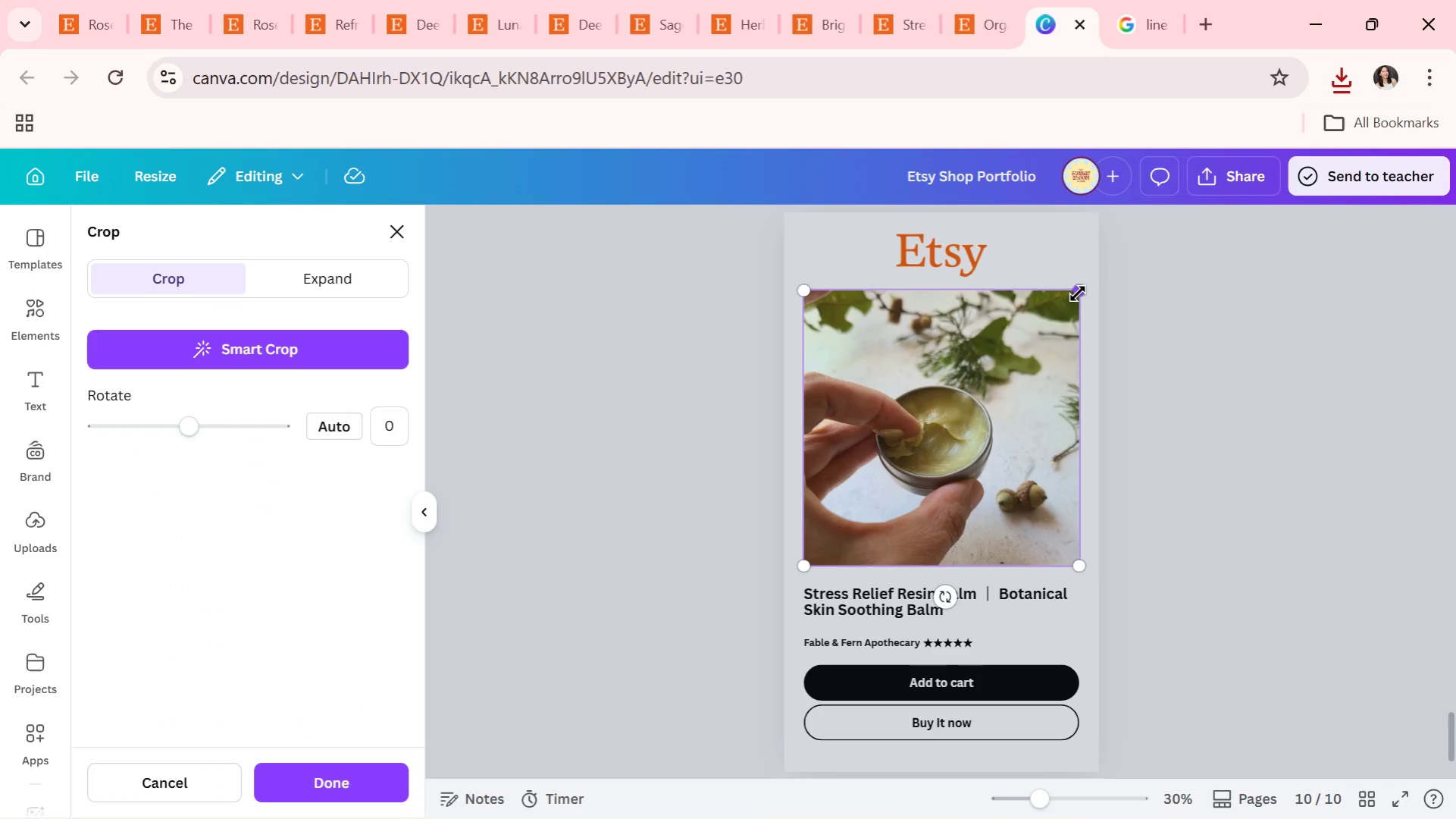 
left_click_drag(start_coordinate=[1077, 293], to_coordinate=[1147, 245])
 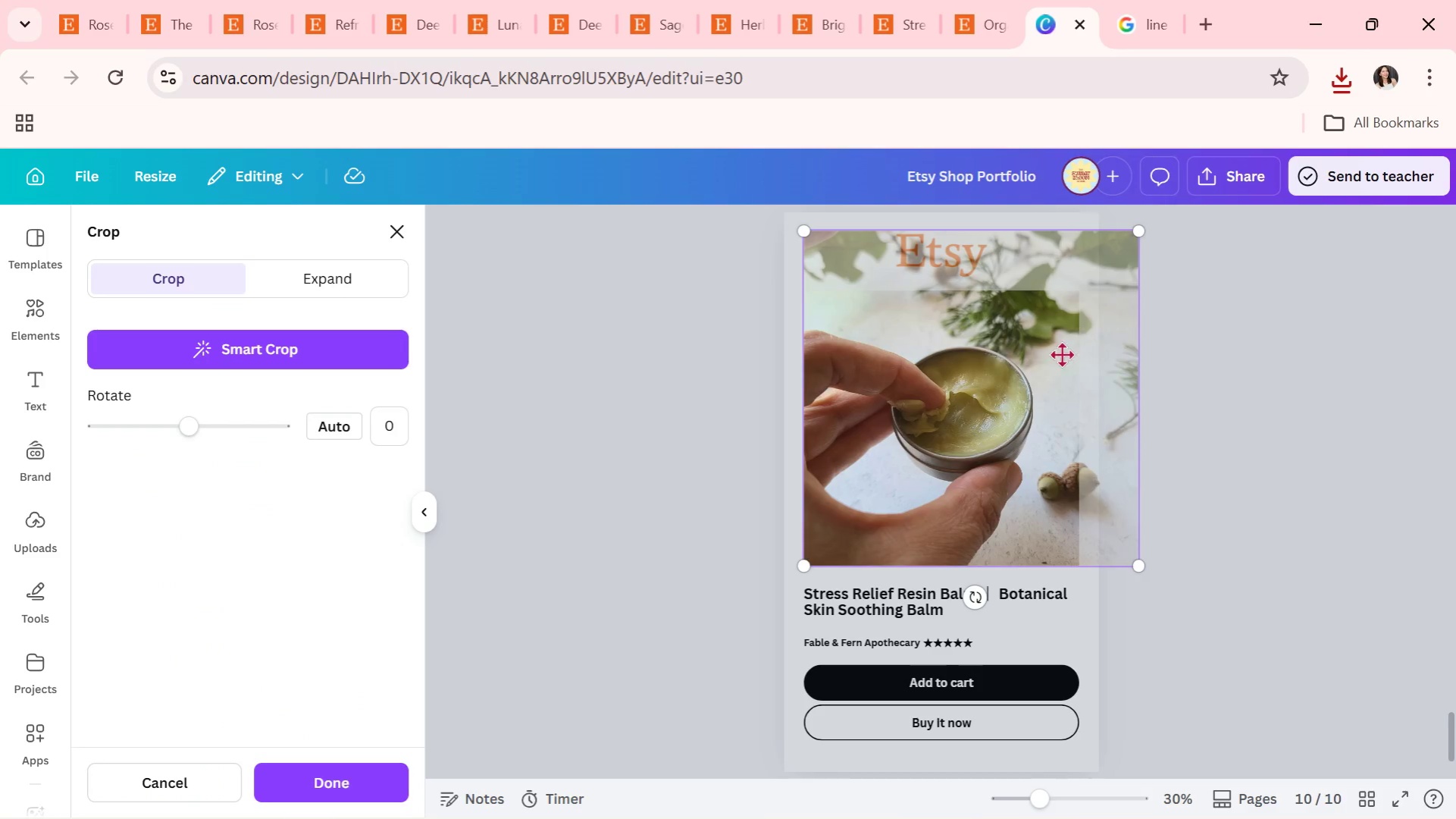 
left_click_drag(start_coordinate=[1061, 354], to_coordinate=[1014, 303])
 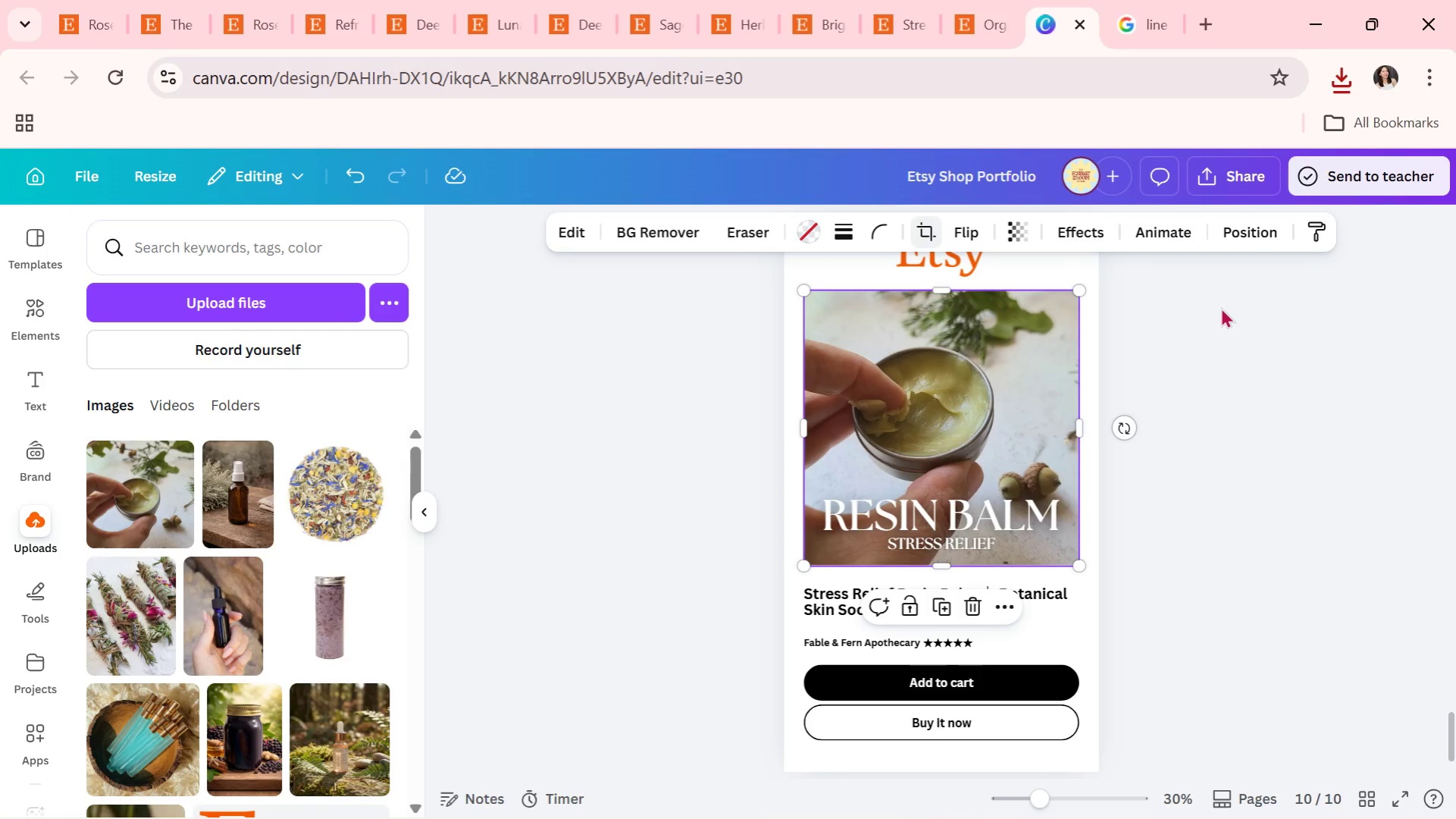 
double_click([1220, 307])
 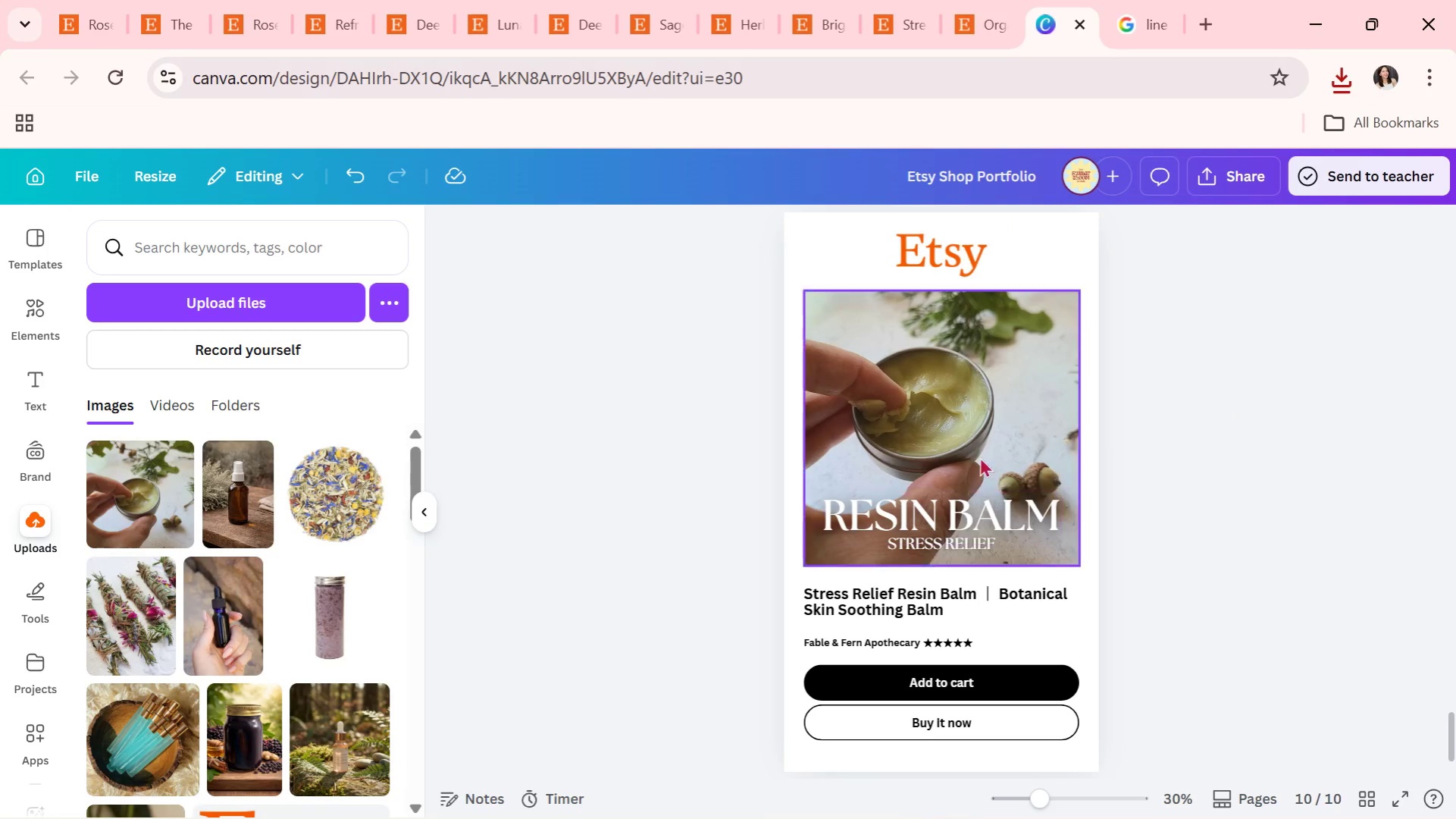 
double_click([979, 447])
 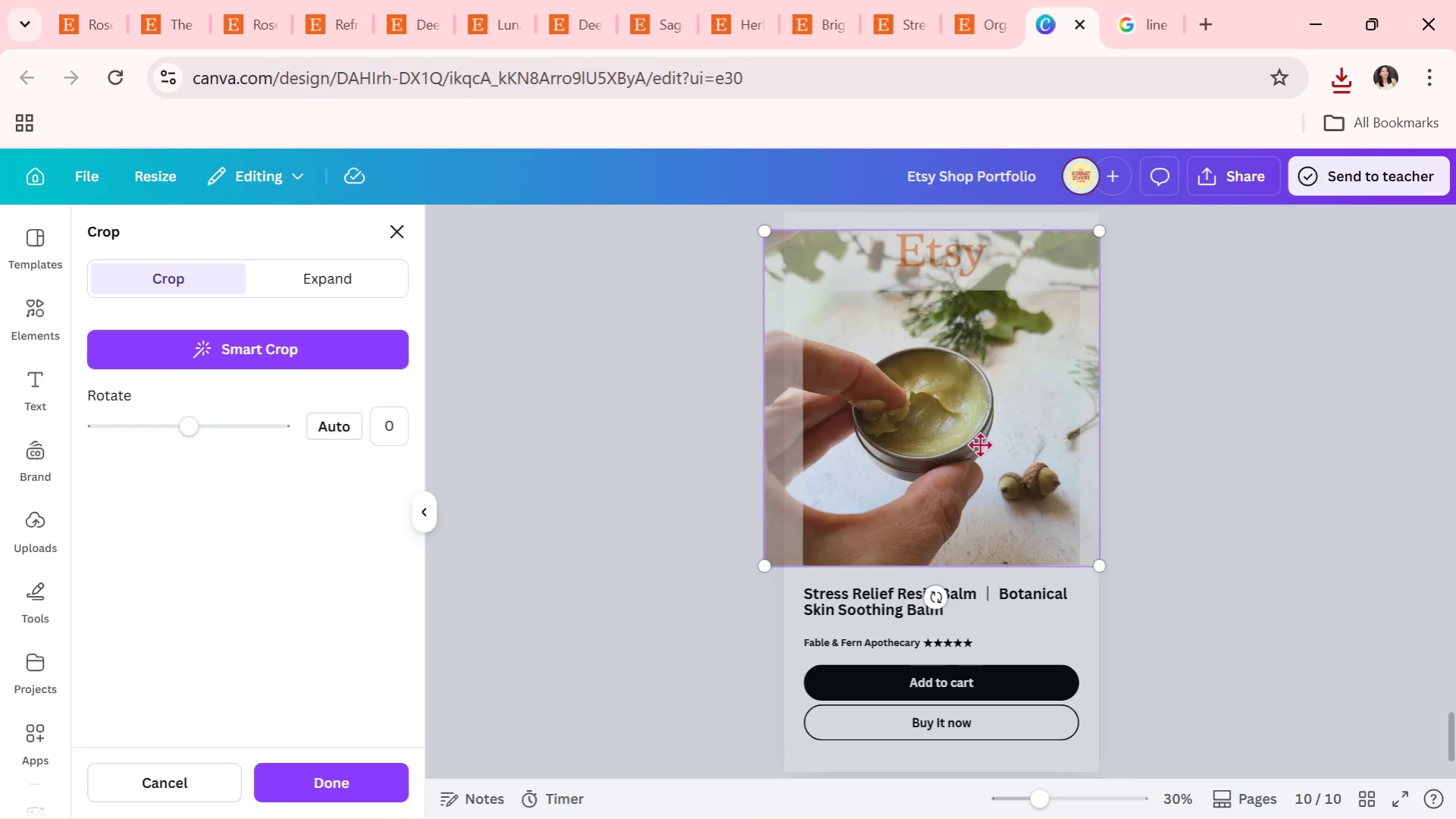 
left_click_drag(start_coordinate=[979, 444], to_coordinate=[1002, 454])
 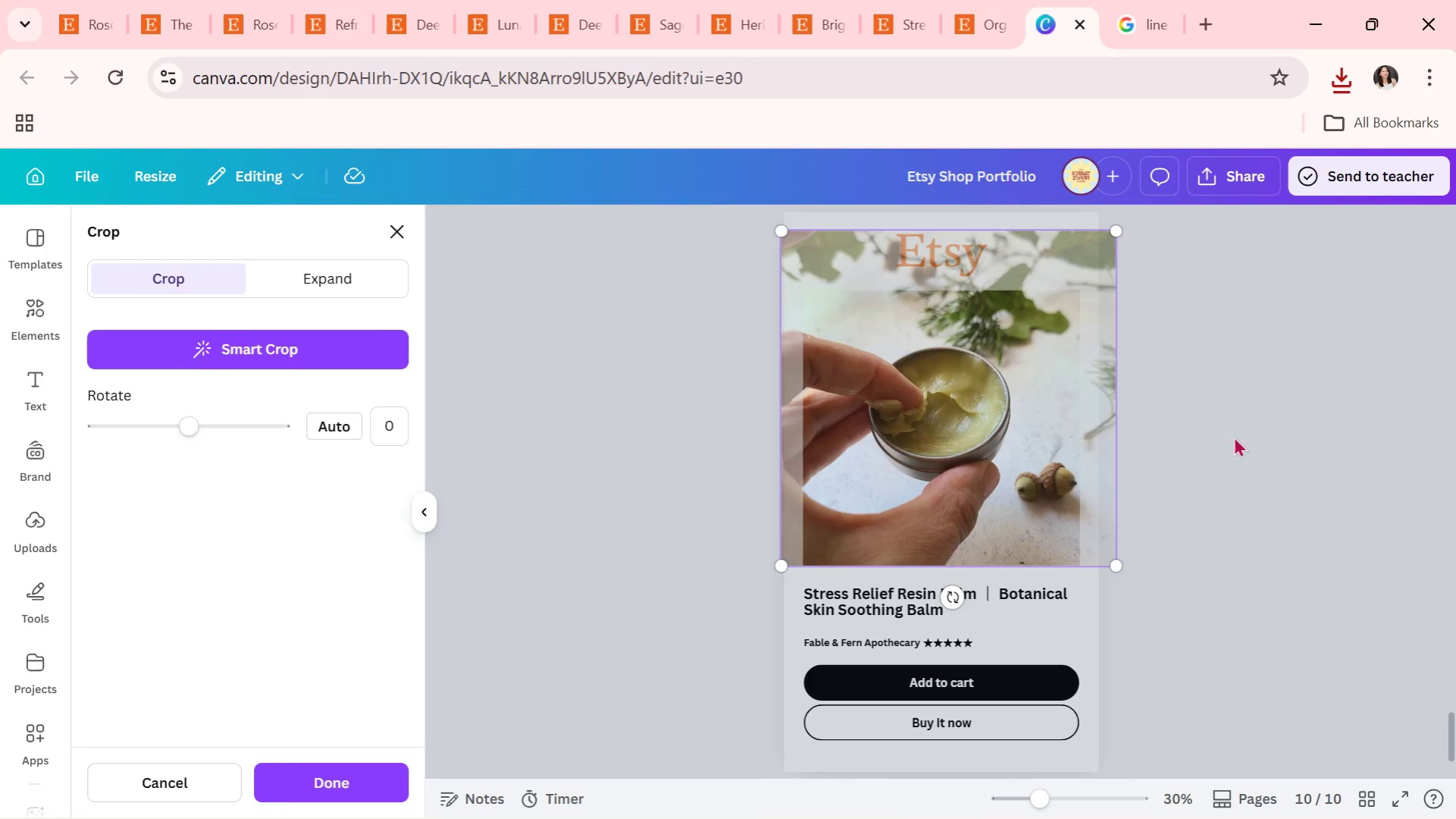 
left_click([1231, 438])
 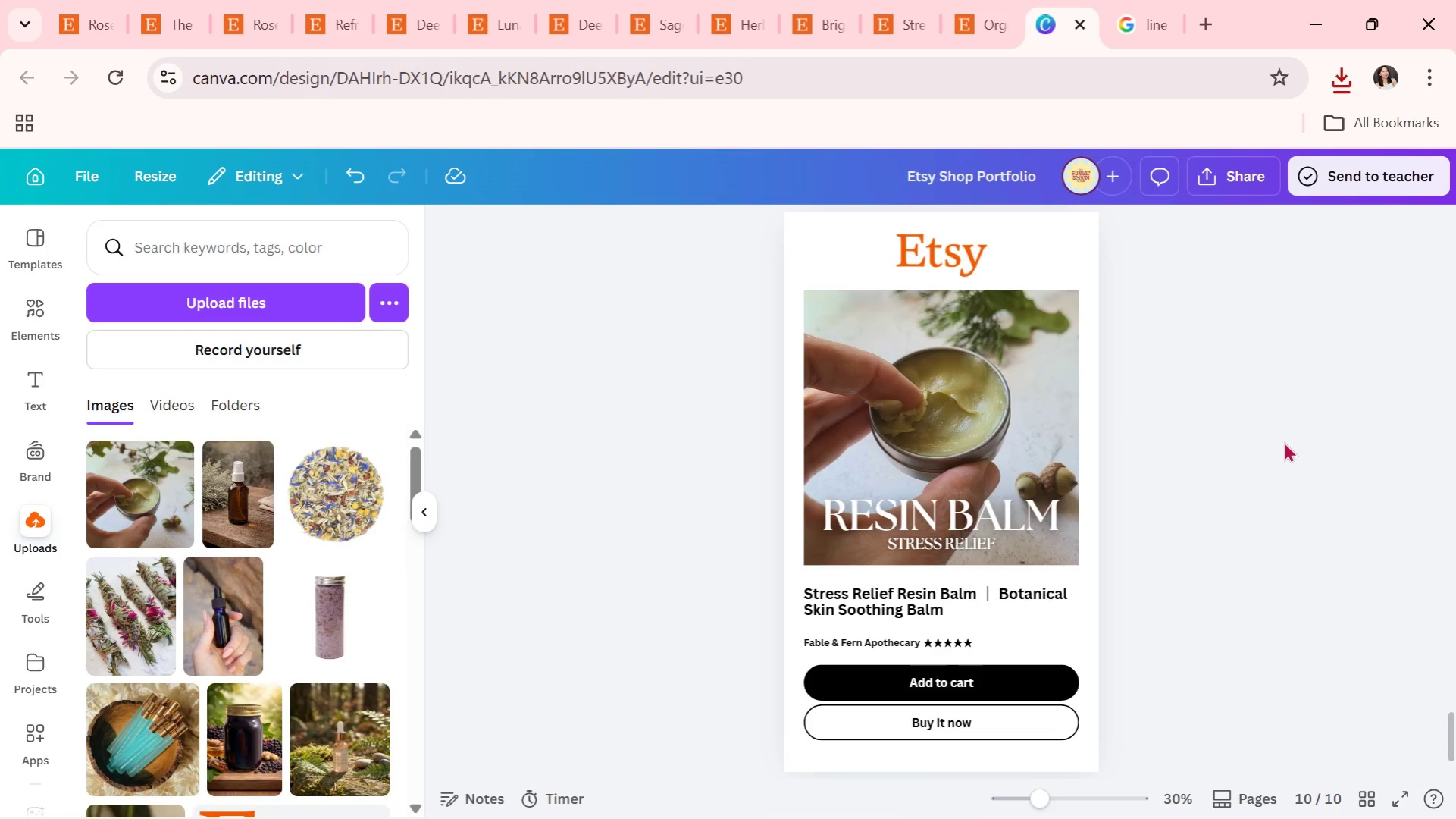 
double_click([1283, 441])
 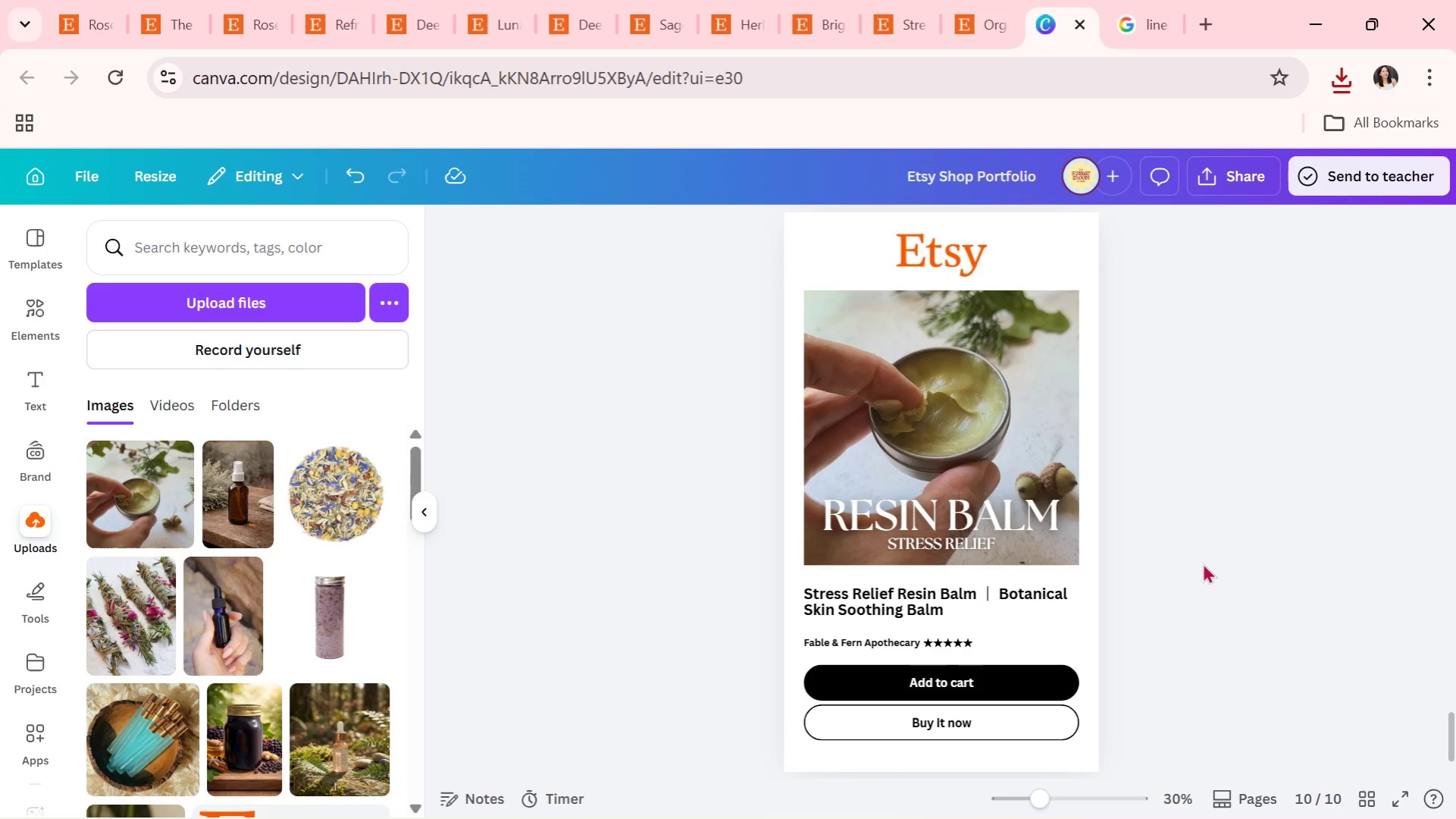 
scroll: coordinate [1244, 573], scroll_direction: up, amount: 1.0
 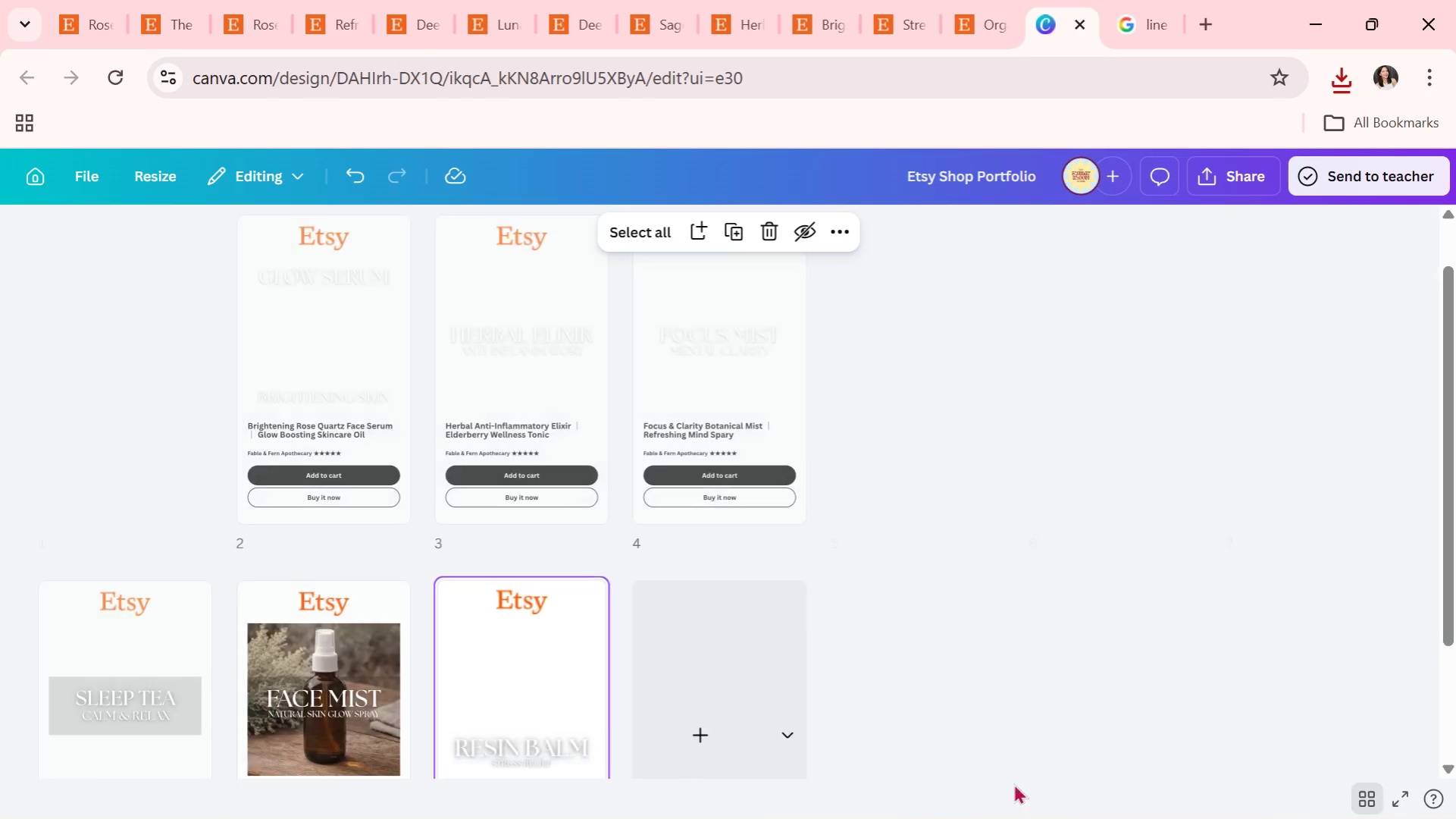 
scroll: coordinate [947, 563], scroll_direction: down, amount: 8.0
 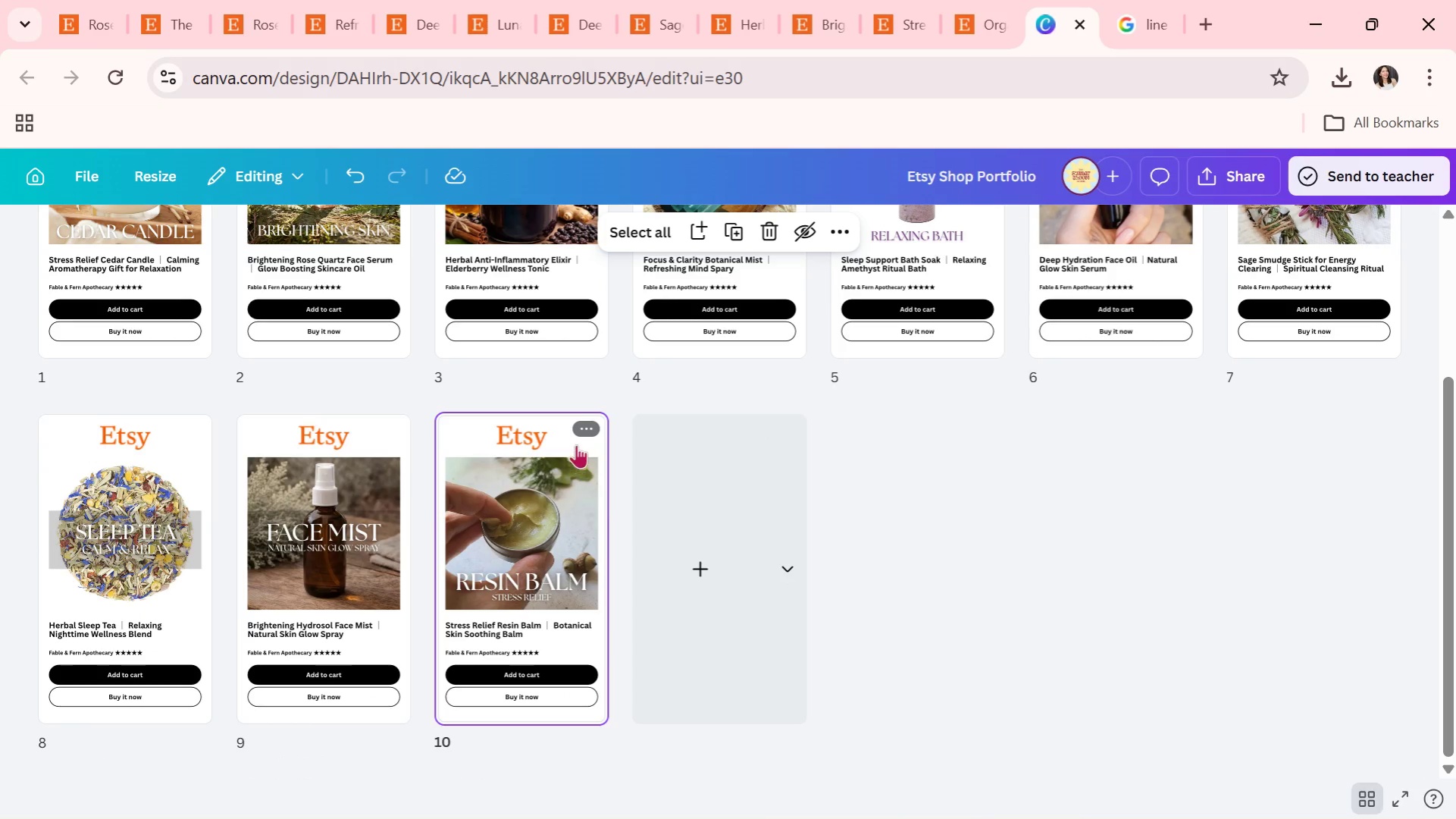 
left_click([577, 433])
 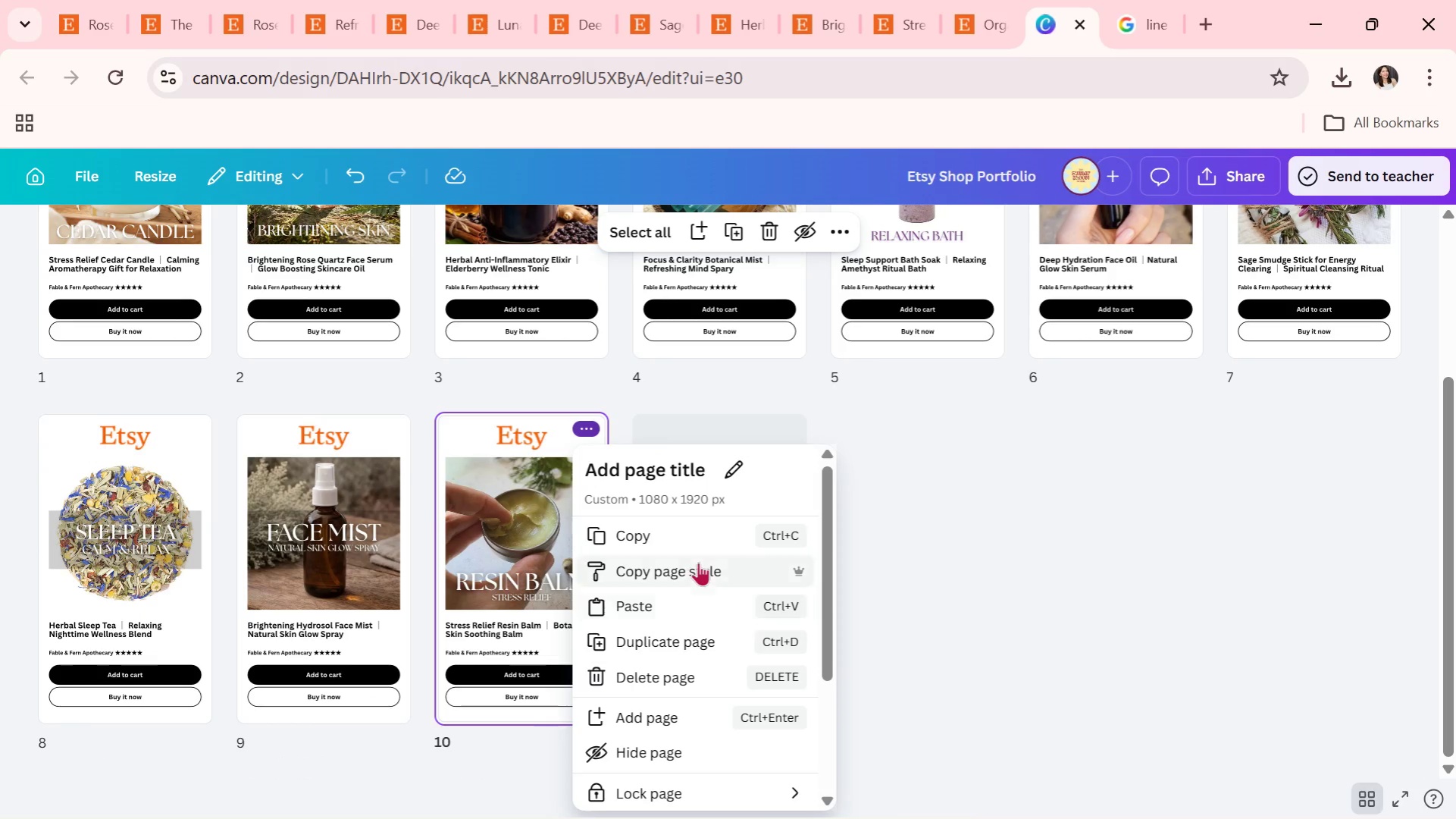 
left_click([685, 637])
 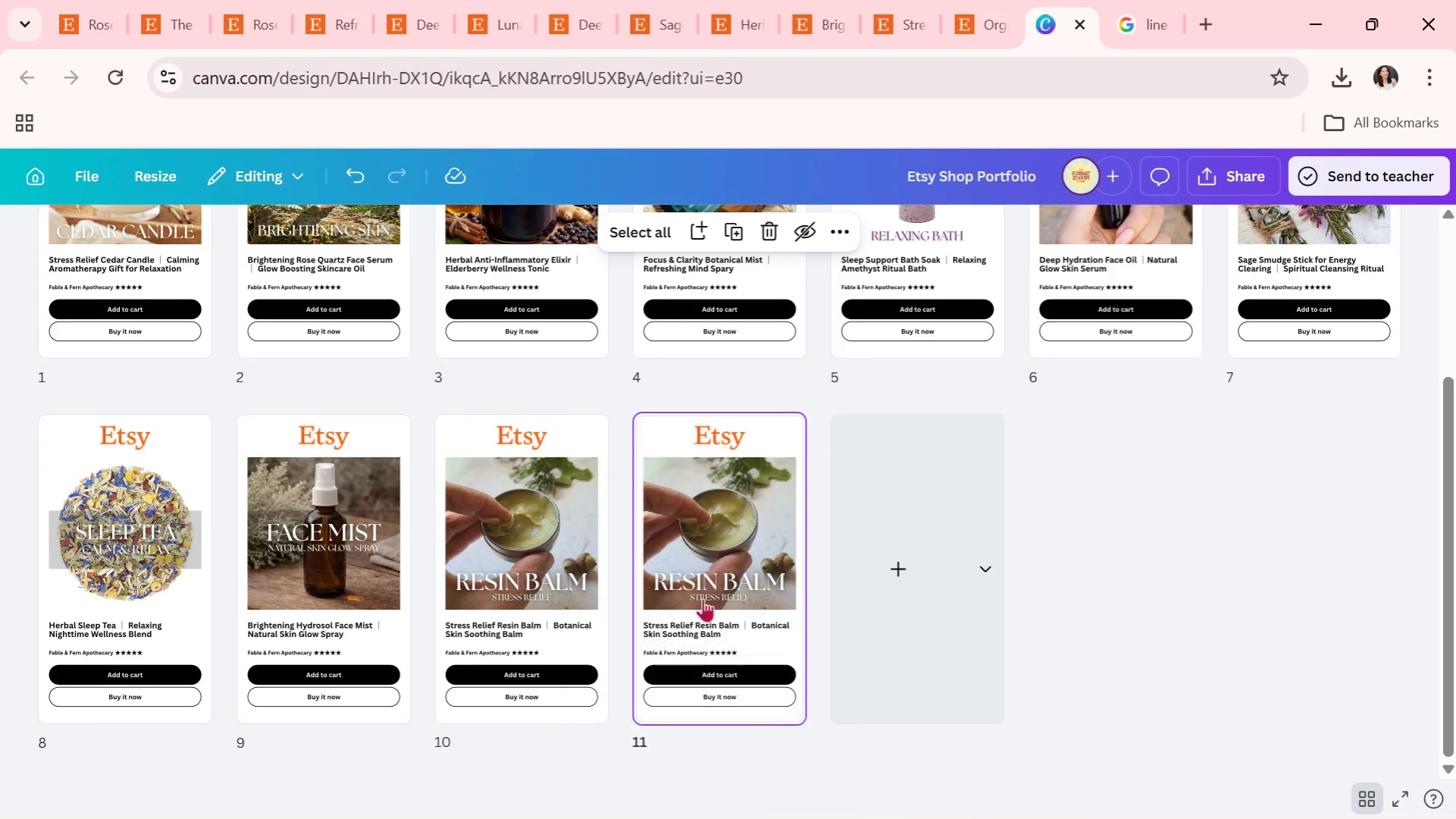 
double_click([712, 581])
 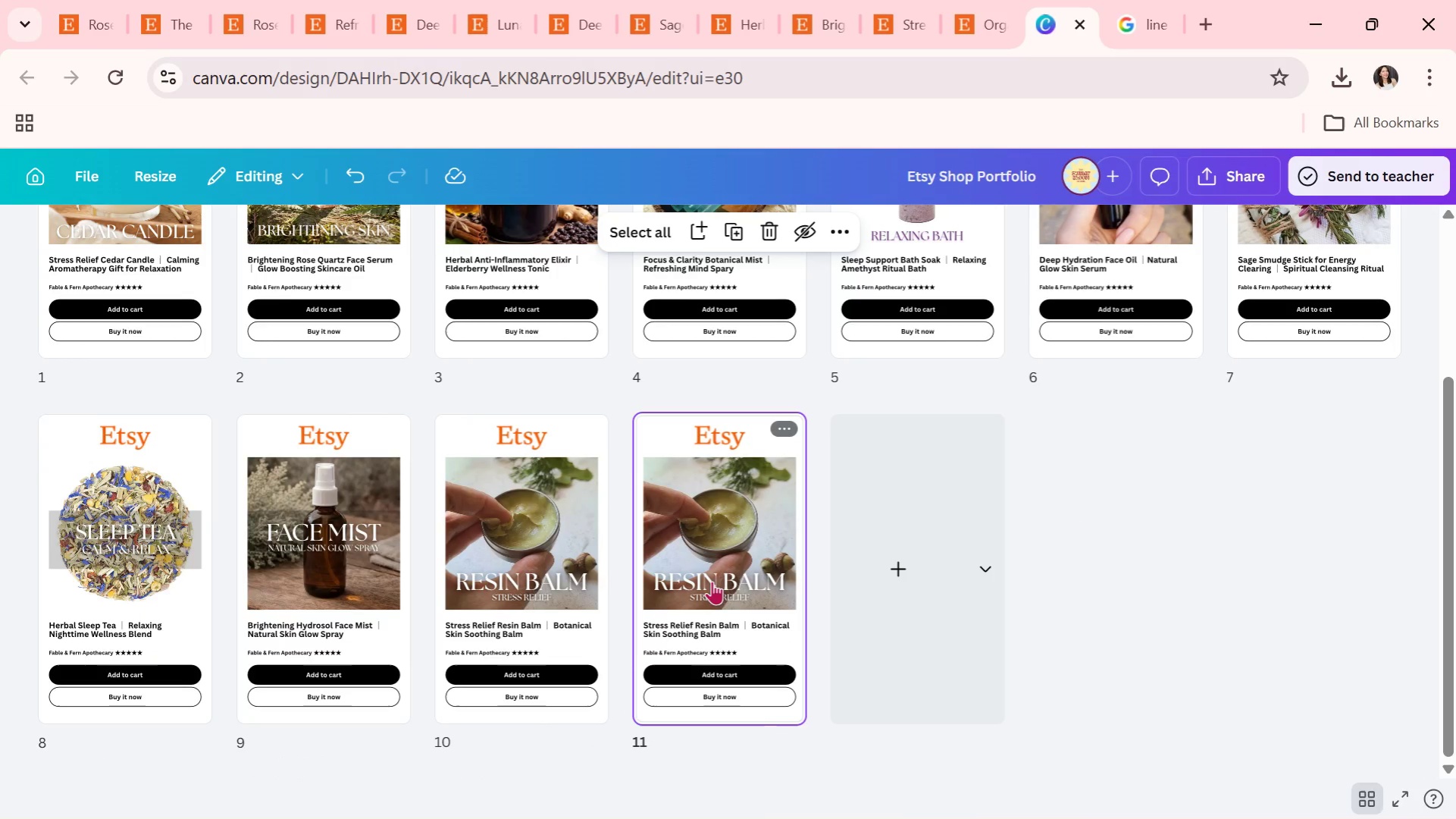 
triple_click([712, 581])
 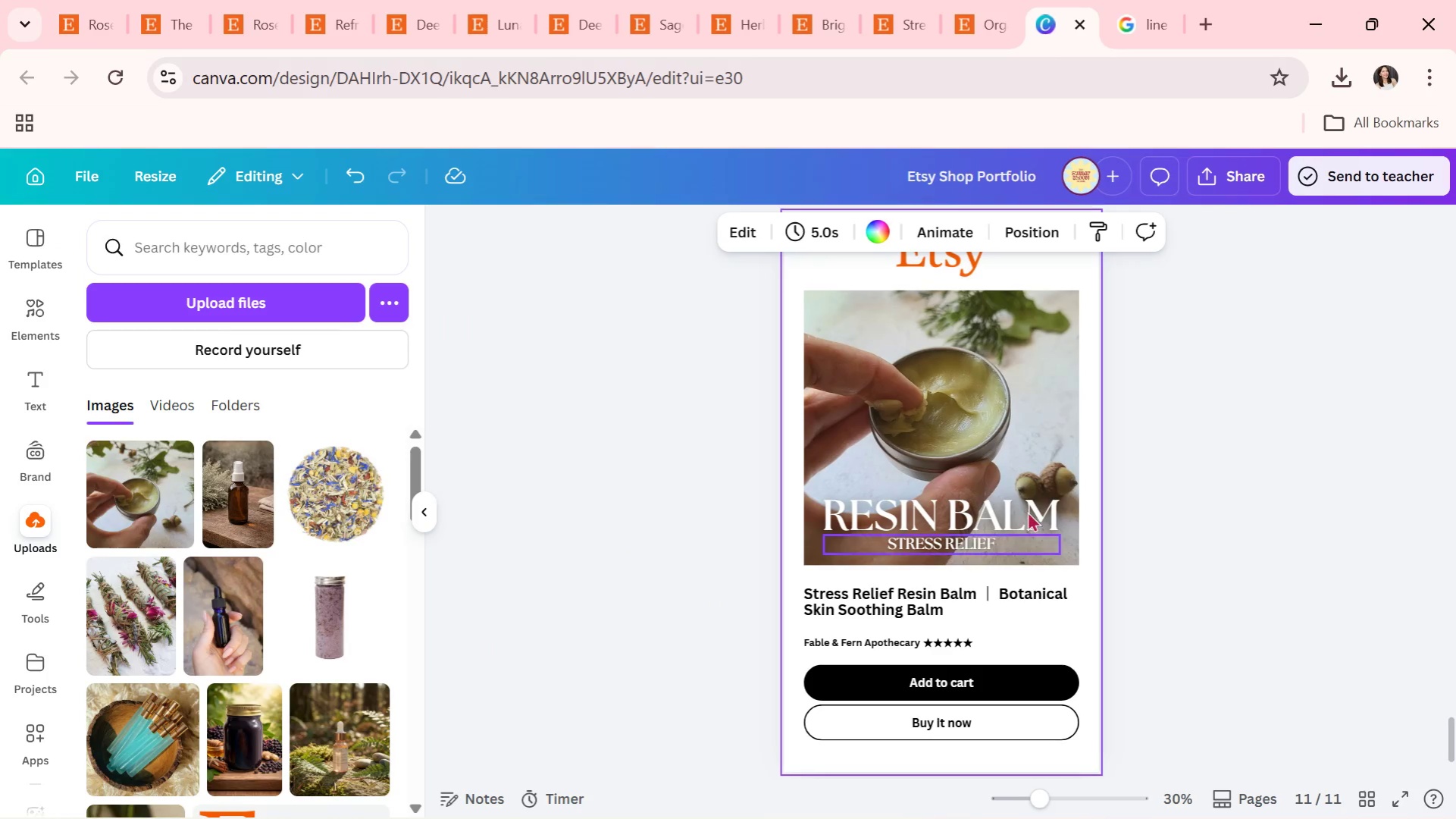 
left_click([1214, 511])
 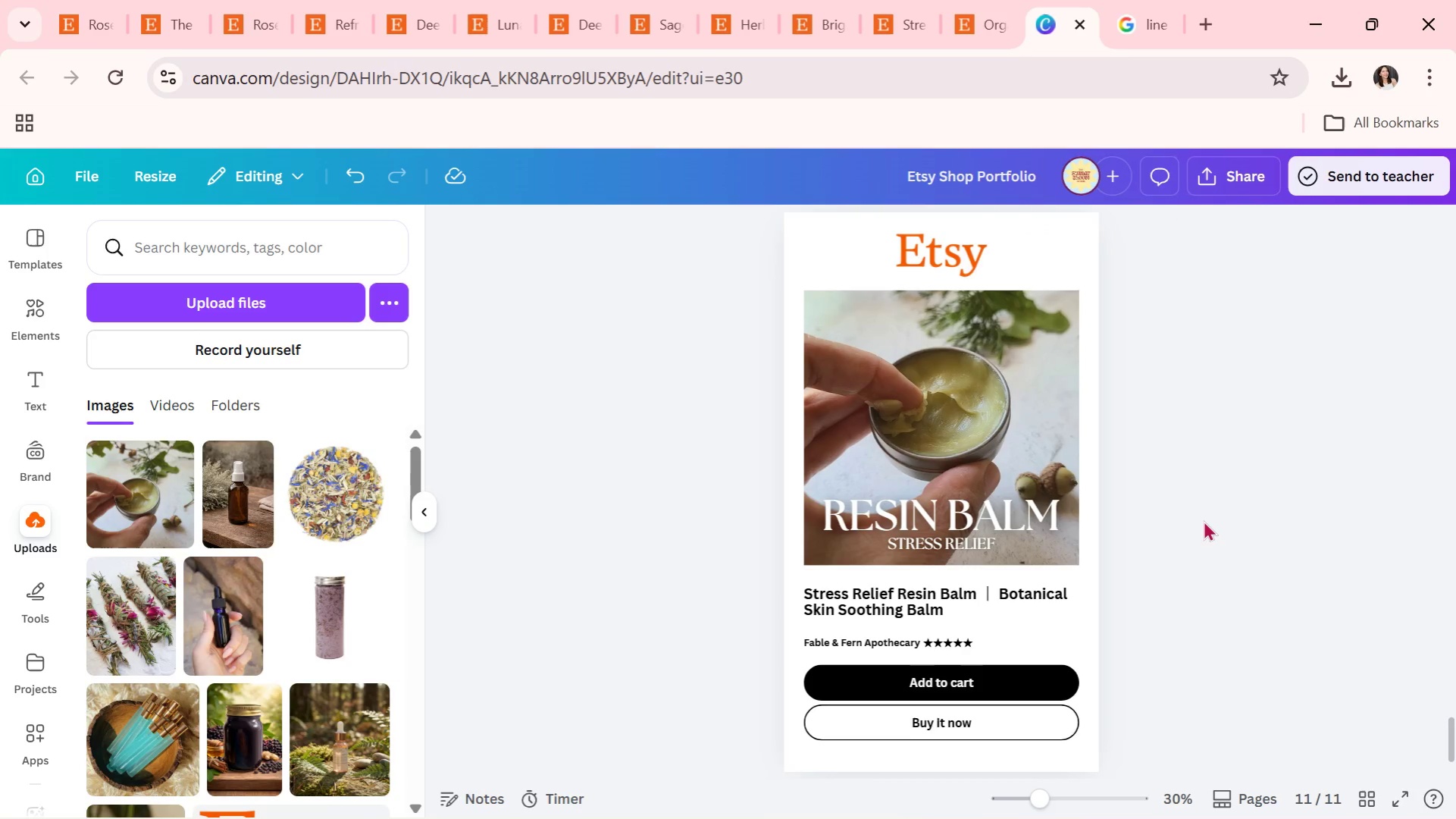 
scroll: coordinate [1198, 526], scroll_direction: up, amount: 1.0
 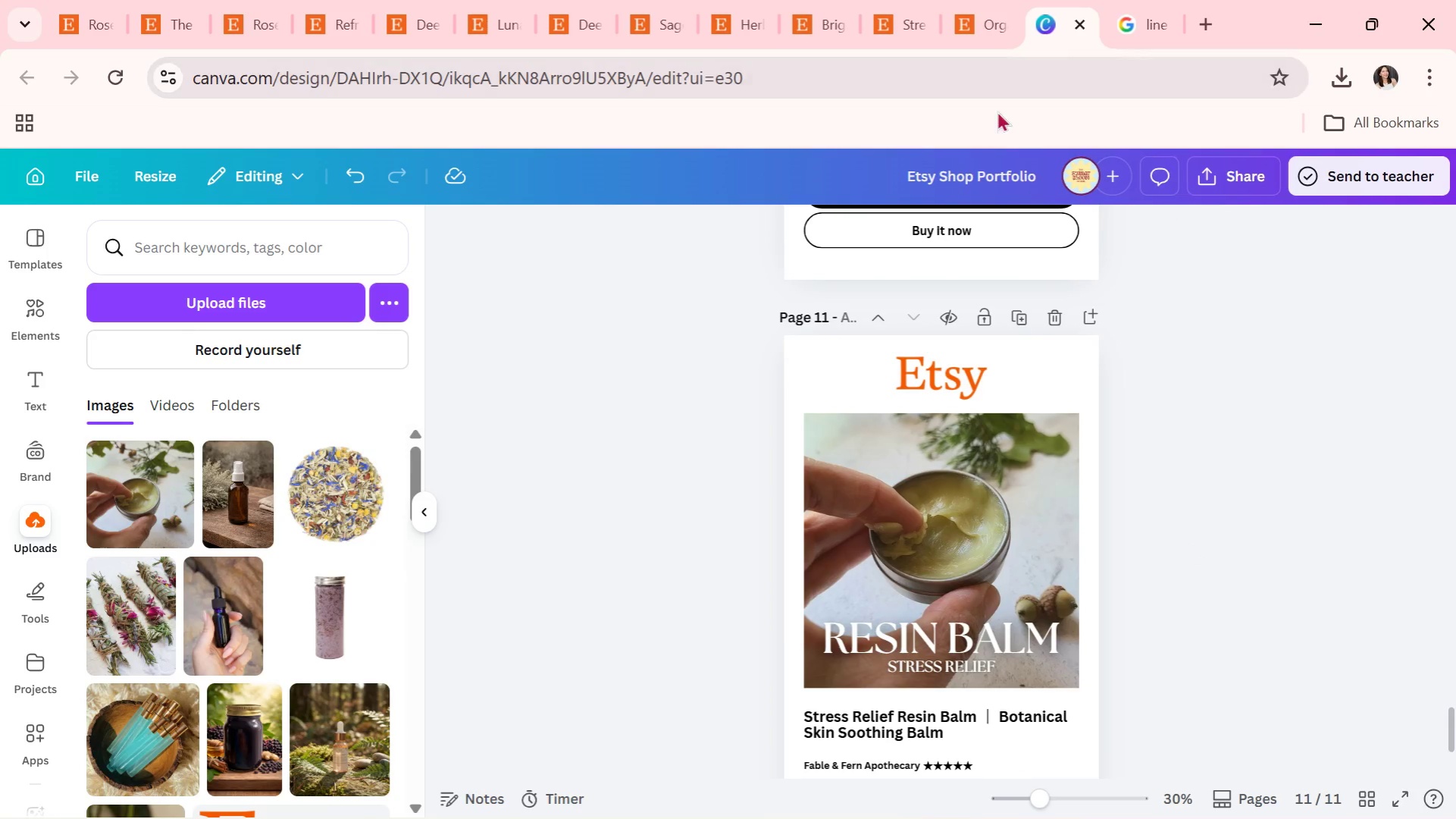 
scroll: coordinate [1135, 424], scroll_direction: down, amount: 2.0
 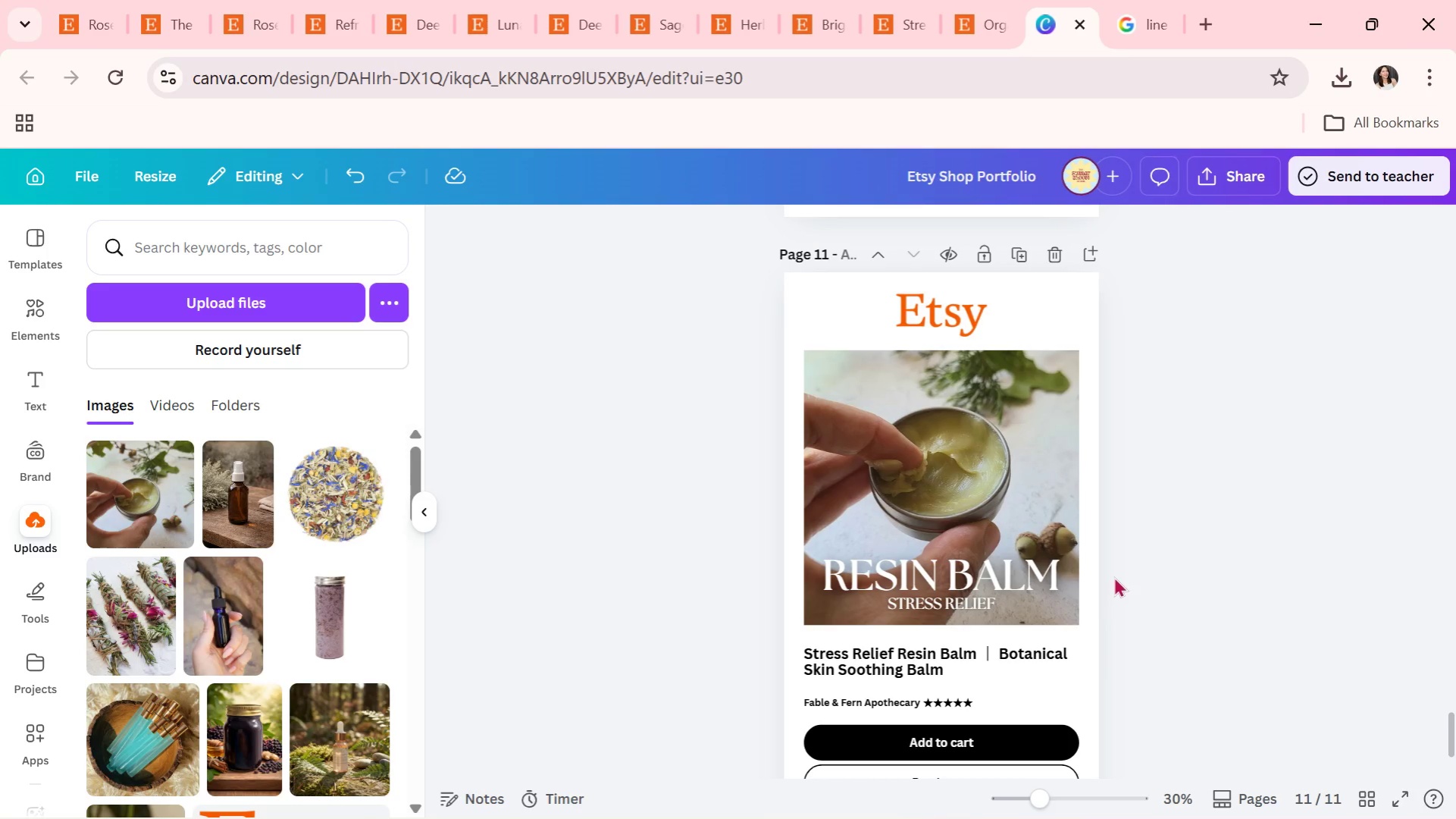 
wait(14.52)
 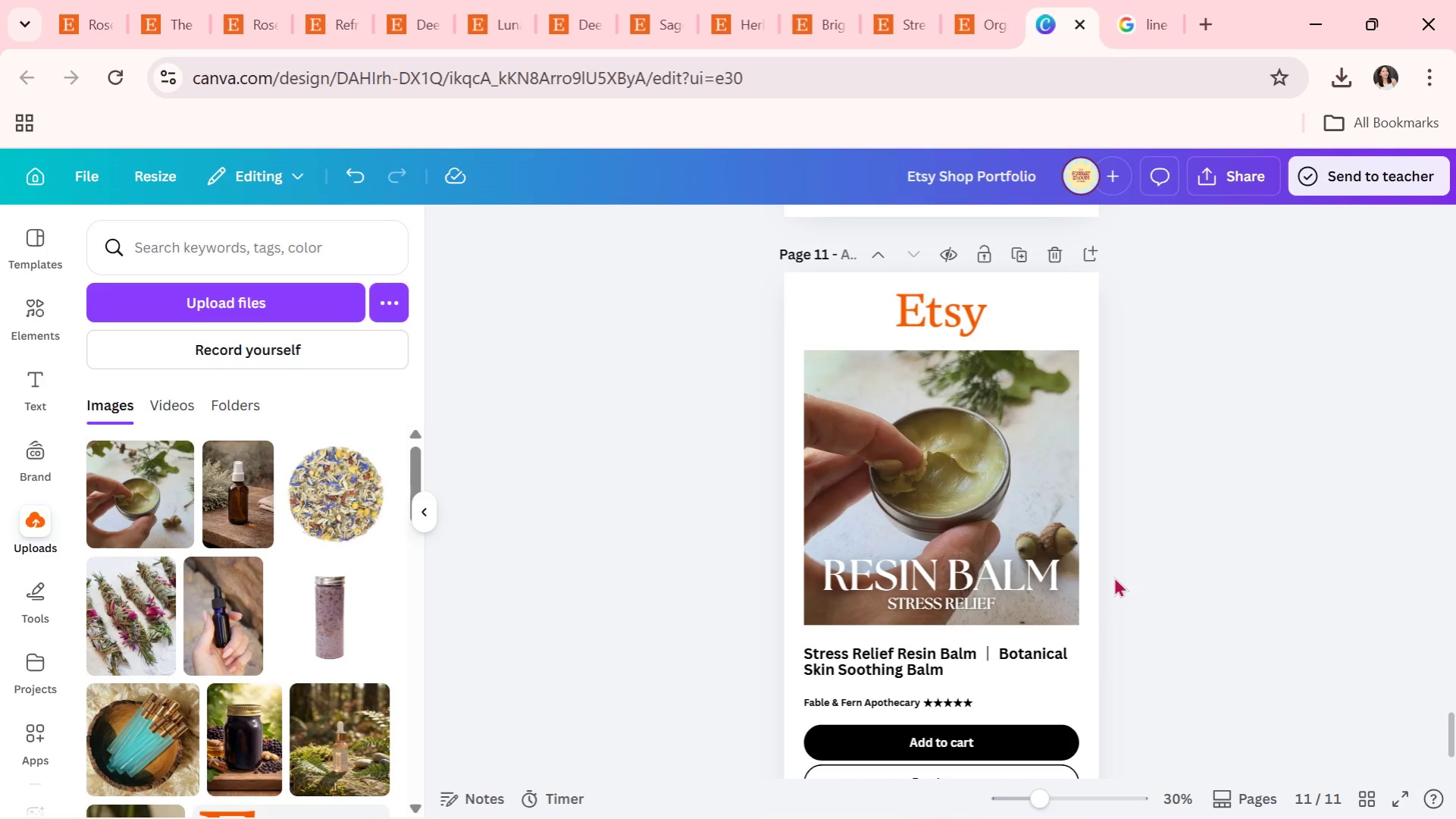 
double_click([927, 668])
 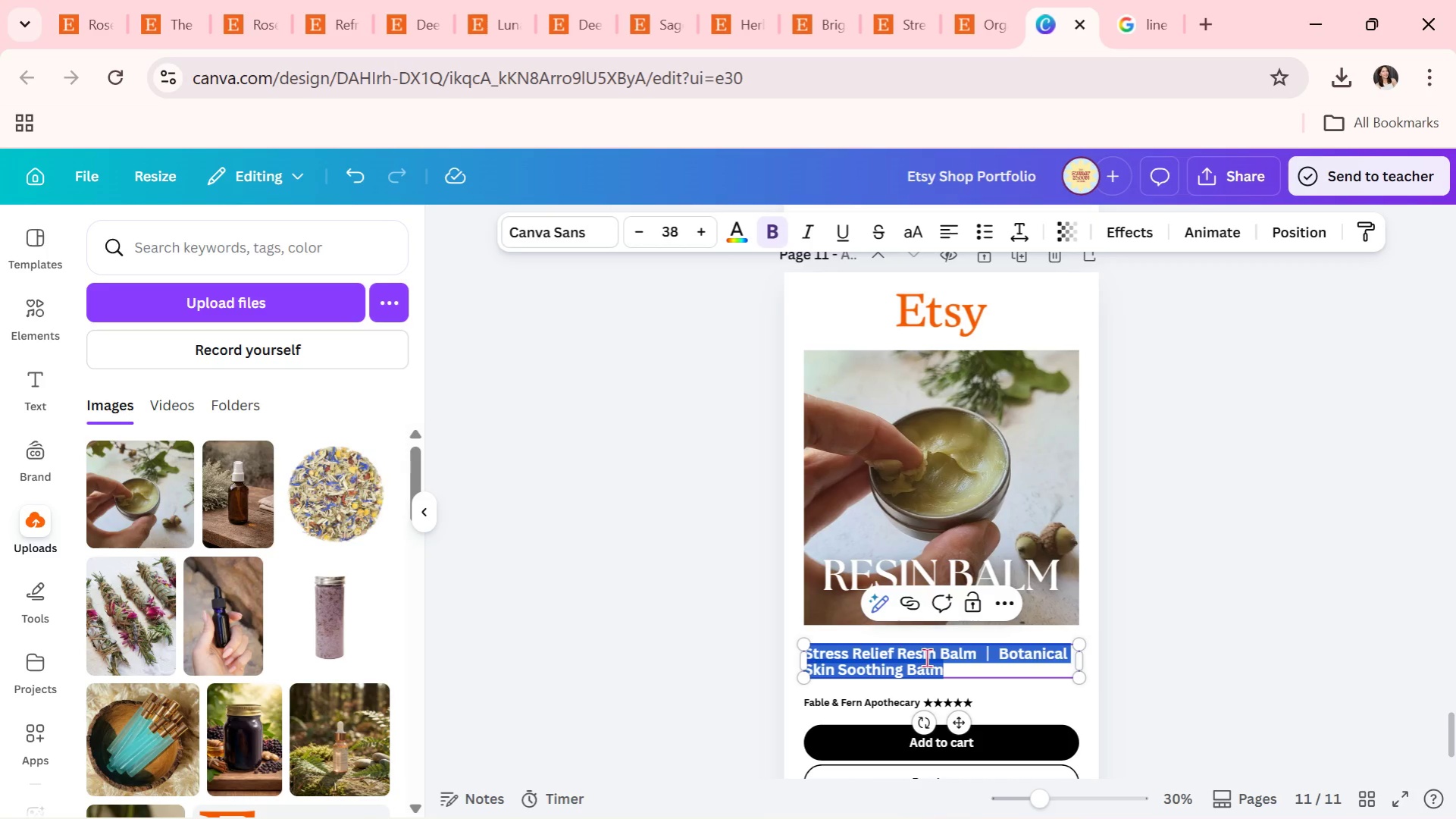 
hold_key(key=CapsLock, duration=0.45)
 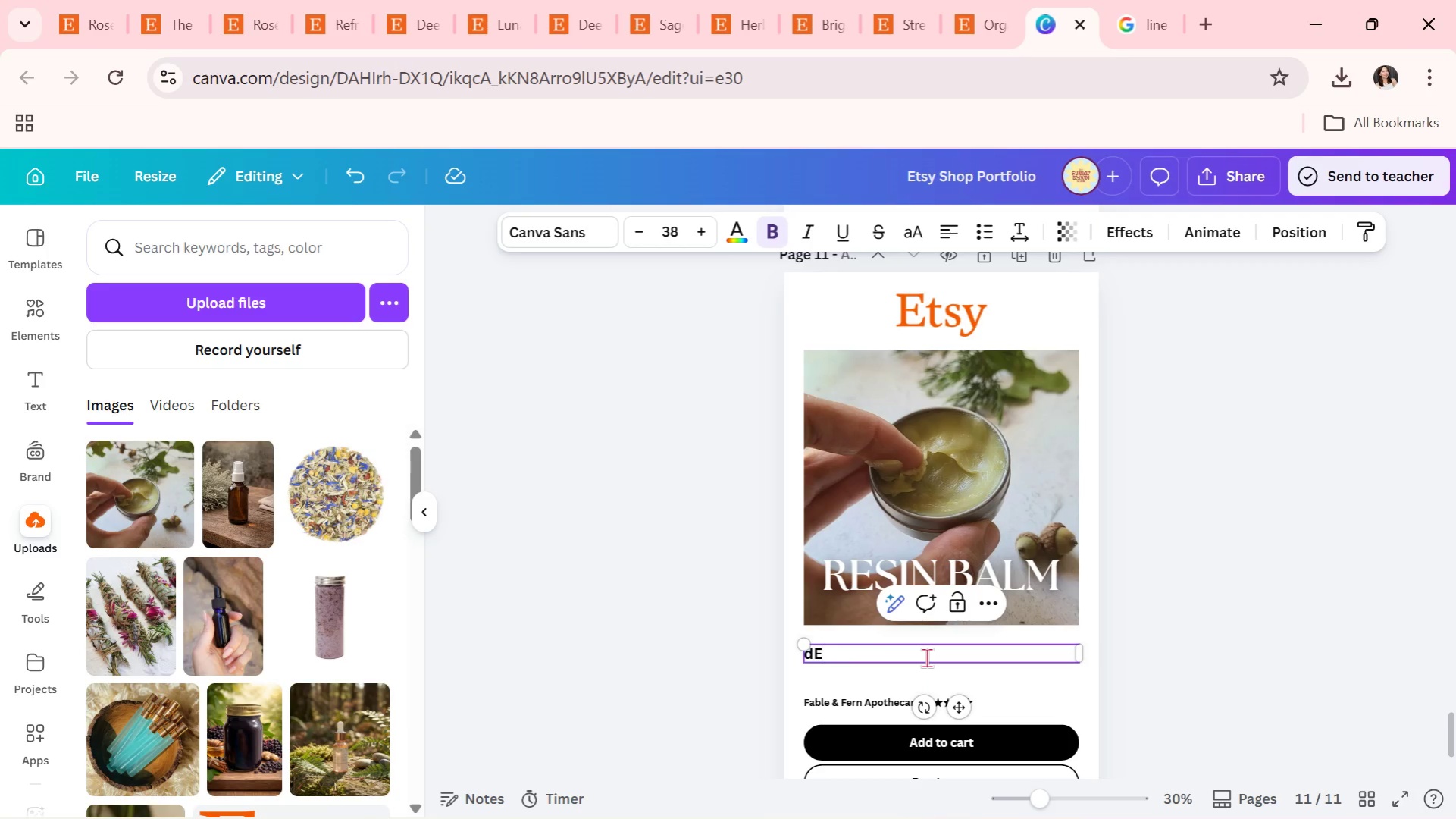 
type(DE)
key(Backspace)
key(Backspace)
key(Backspace)
key(Backspace)
type(Deep Hydration Body Butter )
 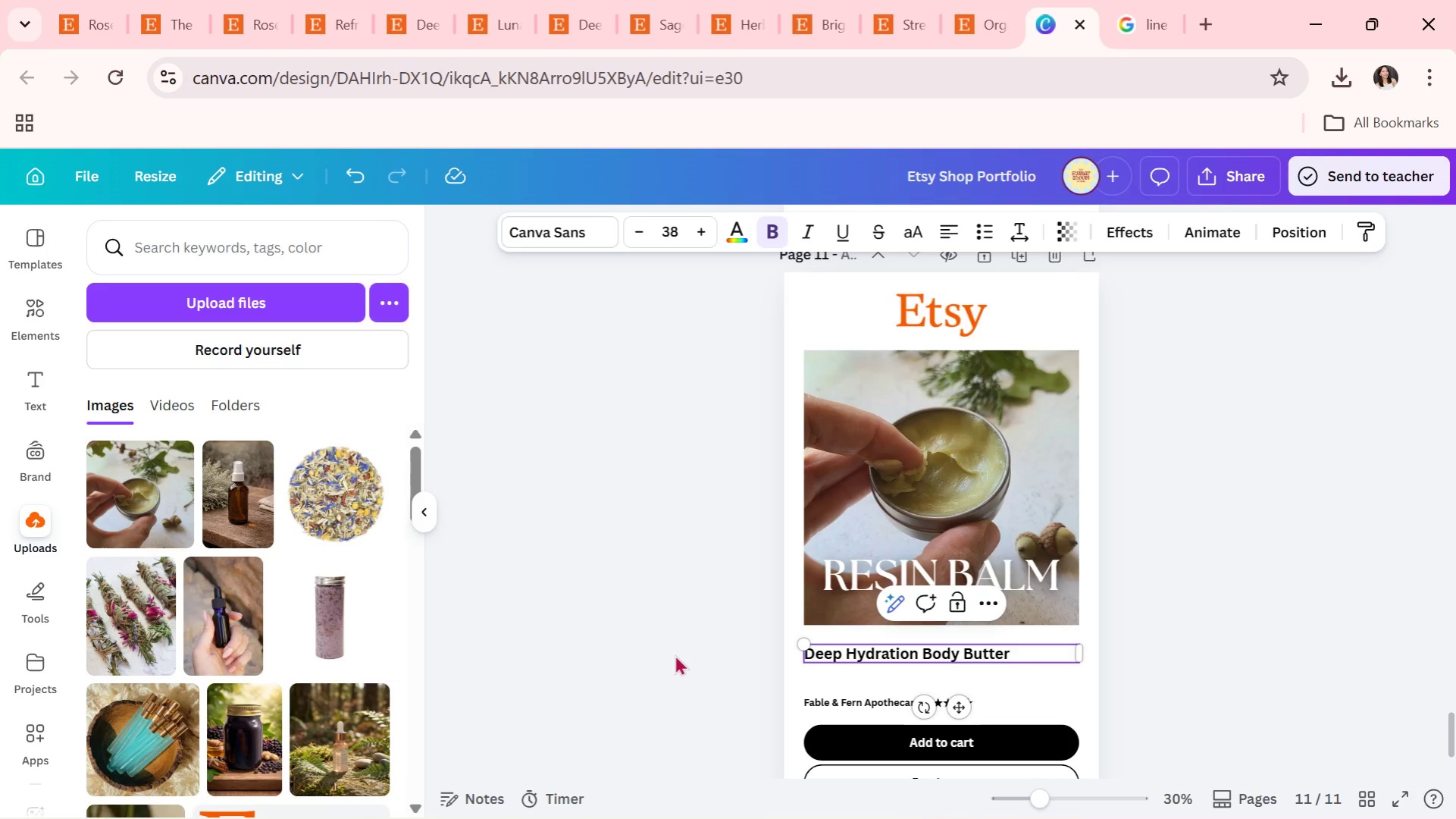 
wait(19.66)
 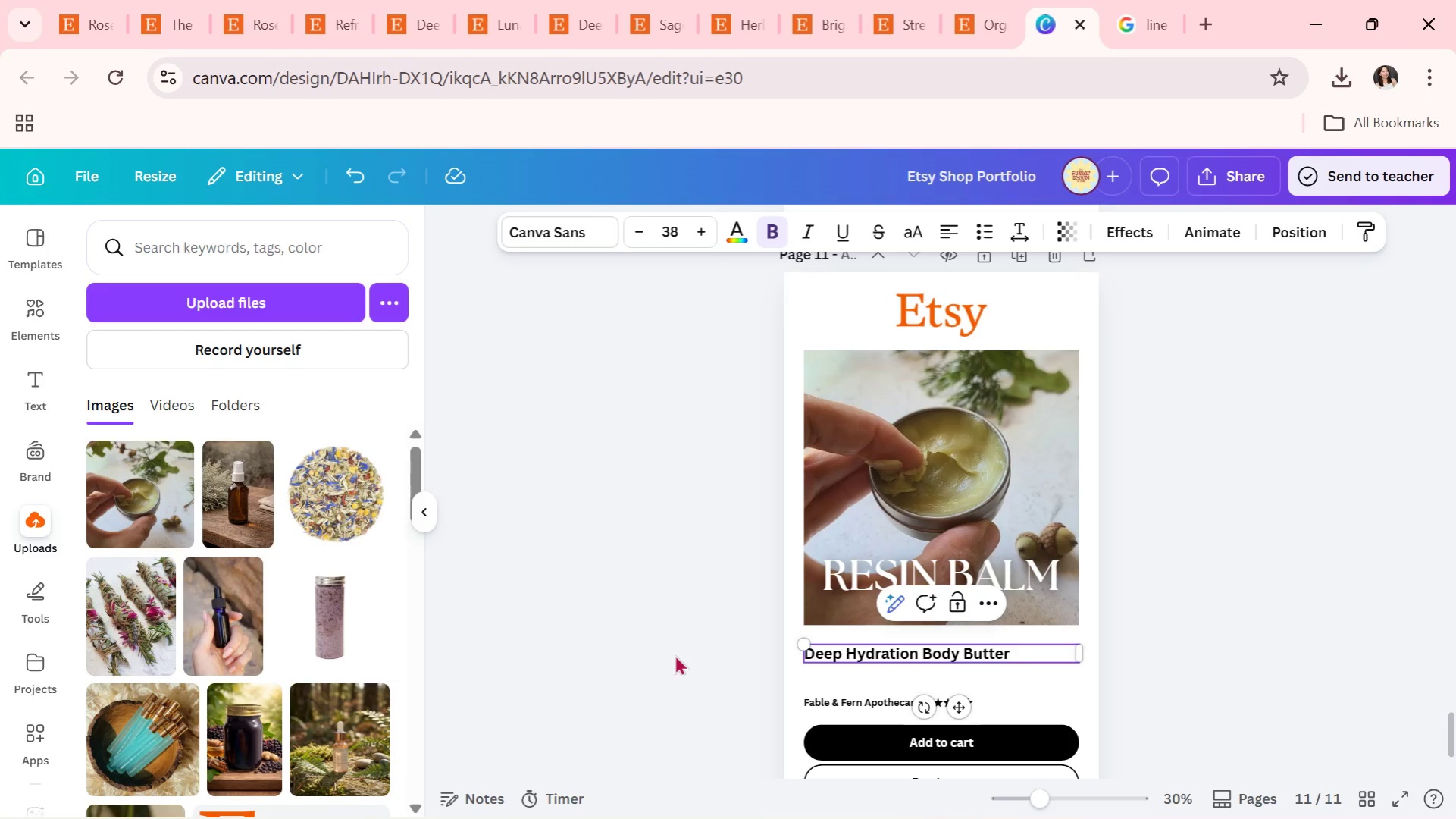 
left_click([1143, 2])
 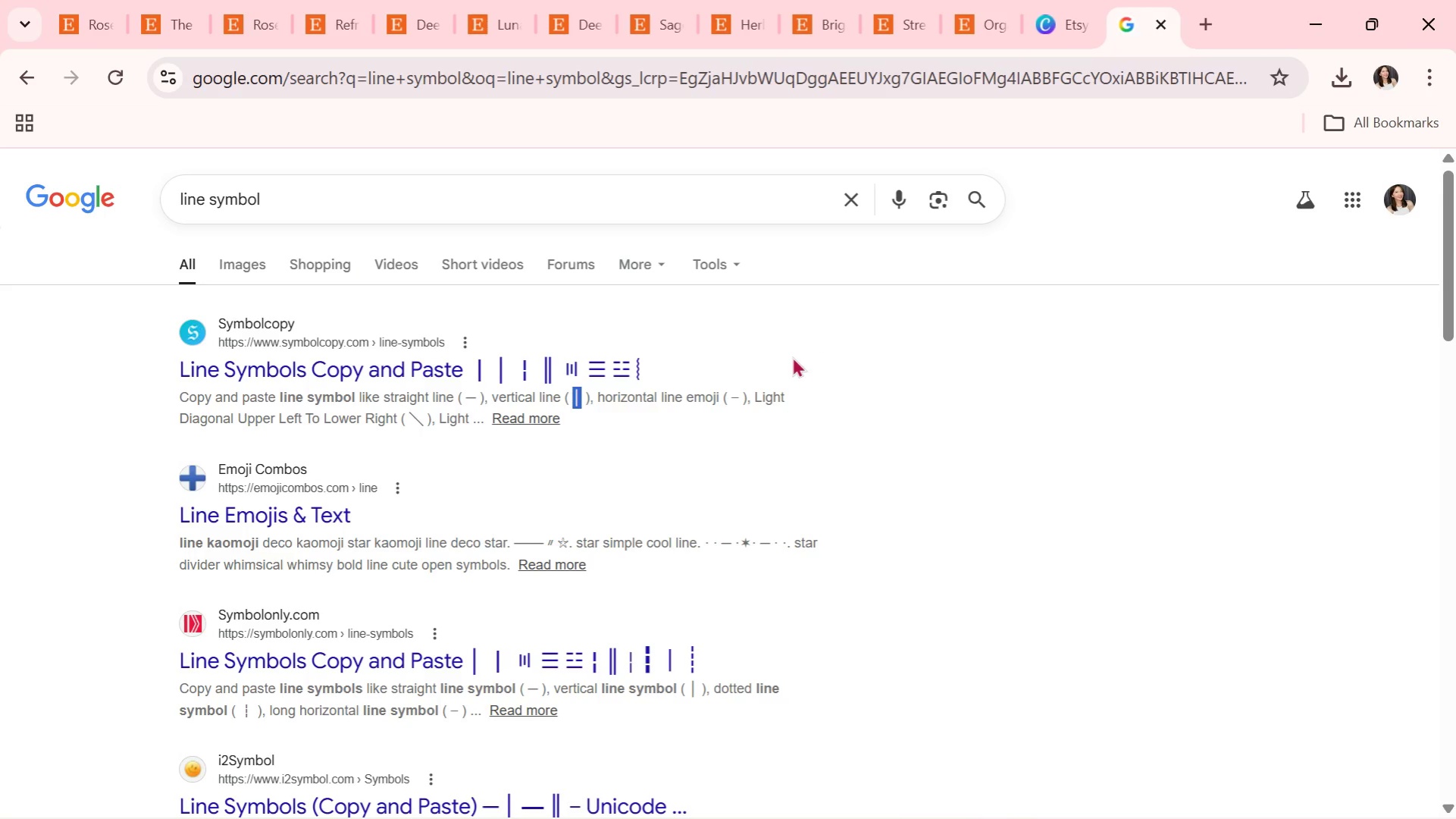 
key(Control+C)
 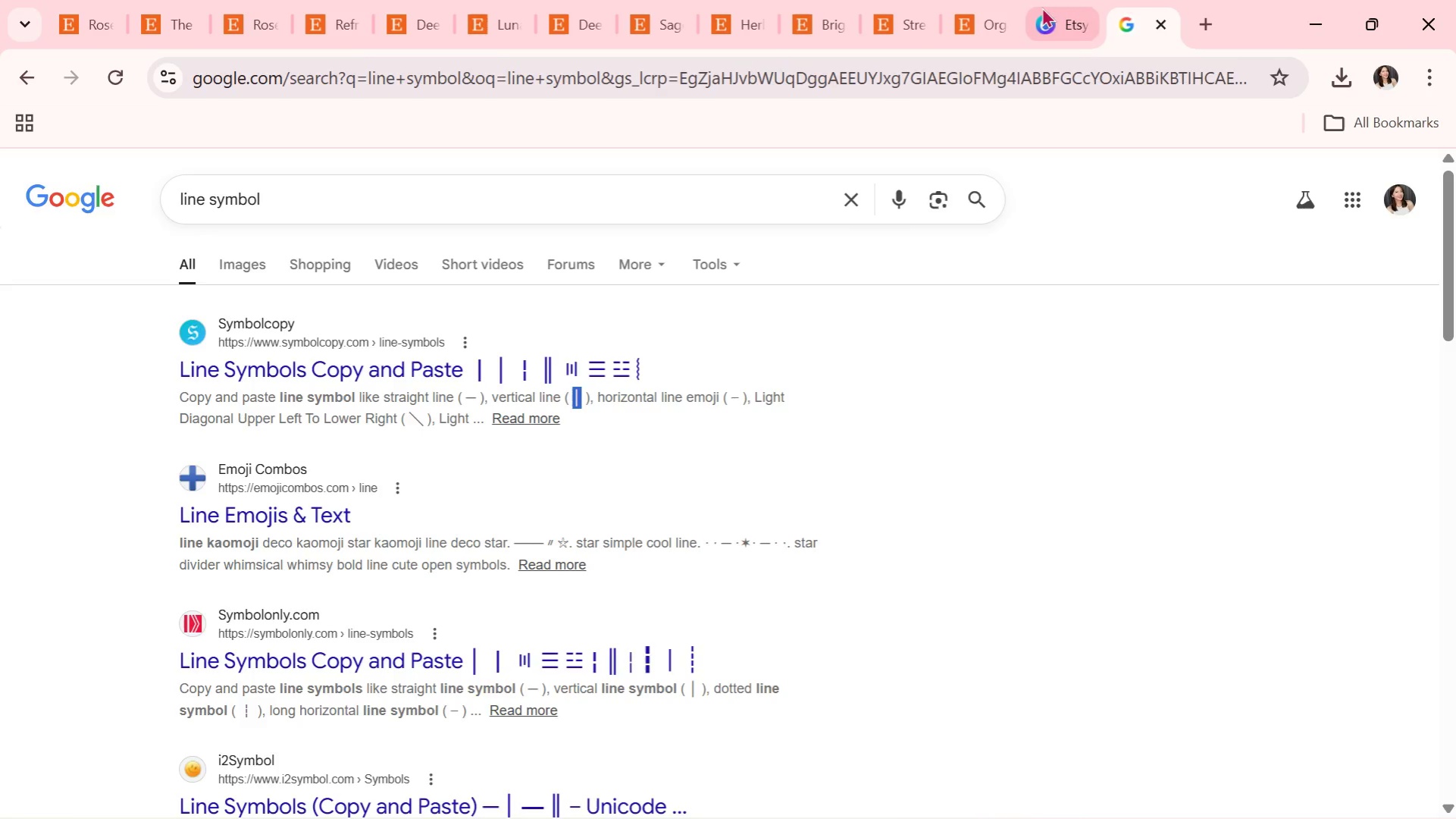 
left_click([1041, 7])
 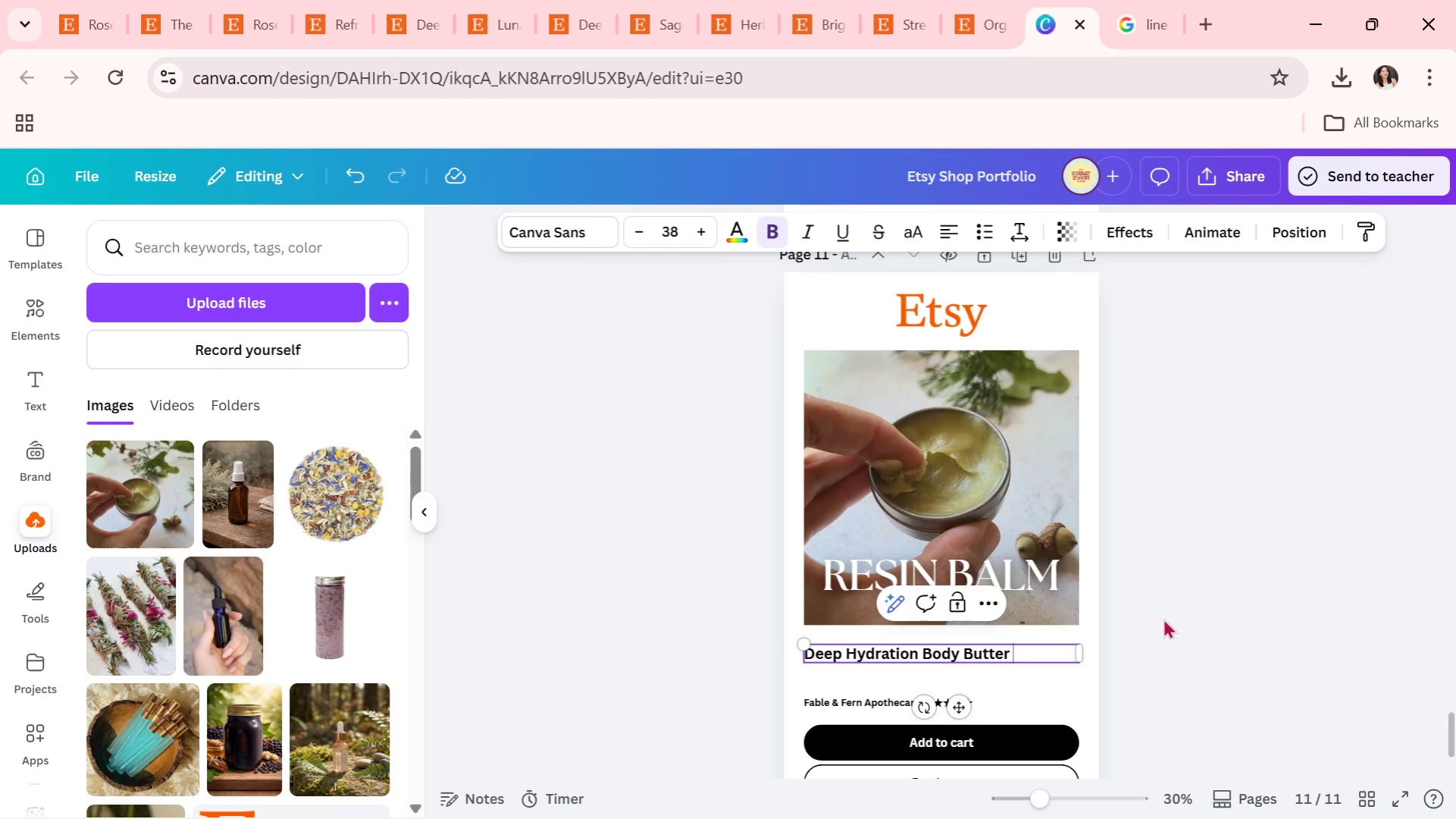 
key(Control+V)
 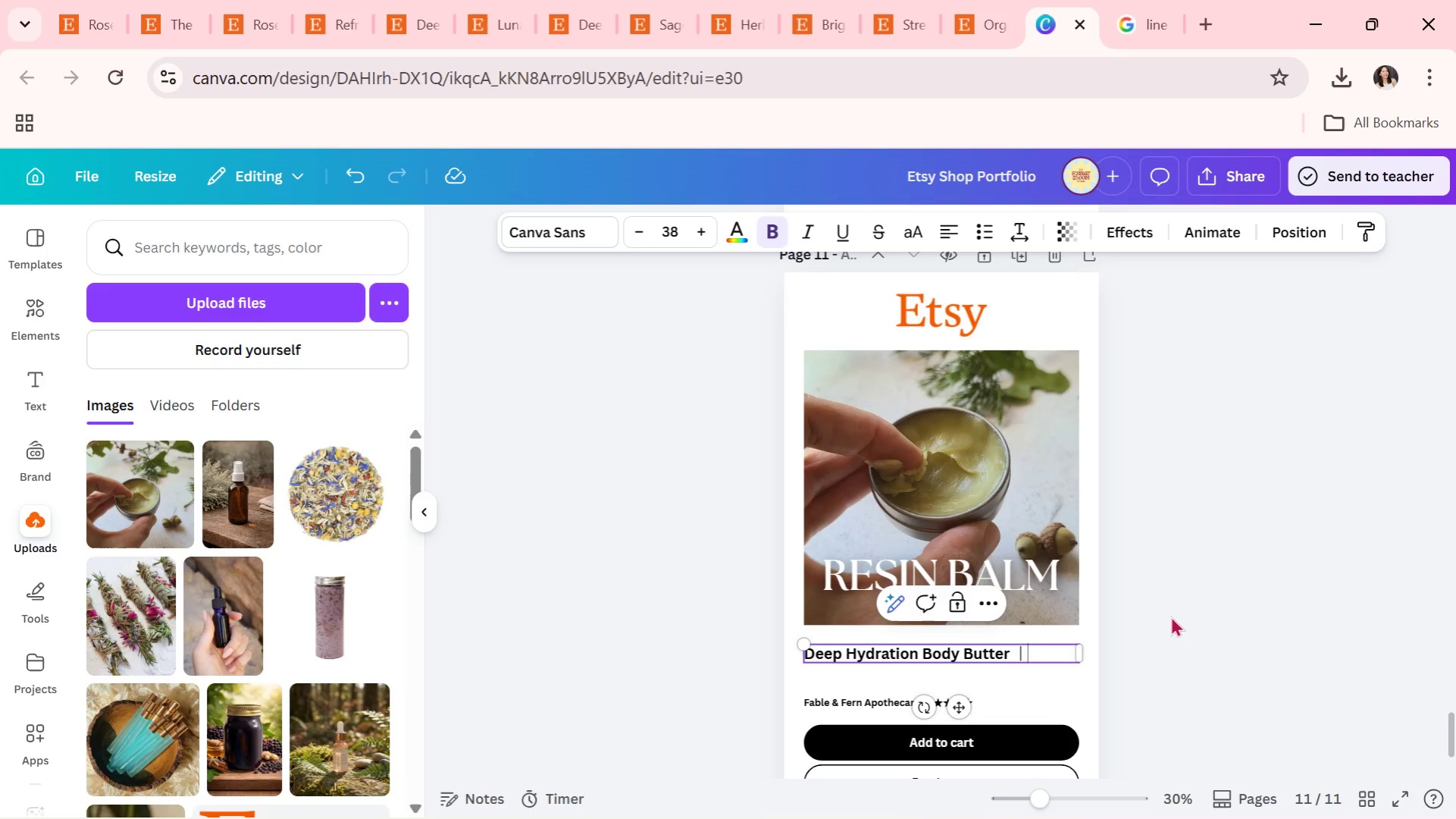 
key(Space)
 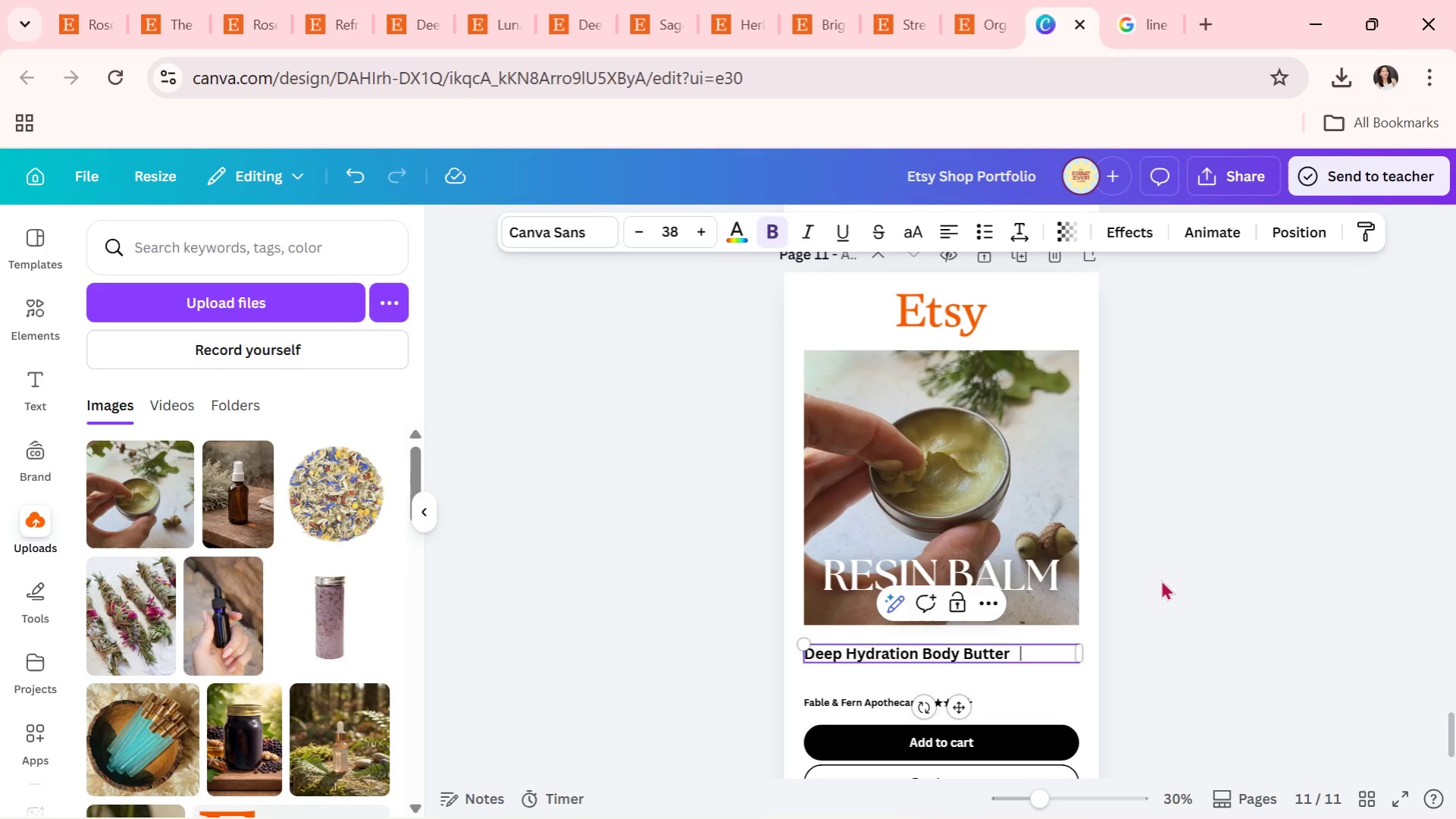 
type(Moisturizing Skin Cream)
 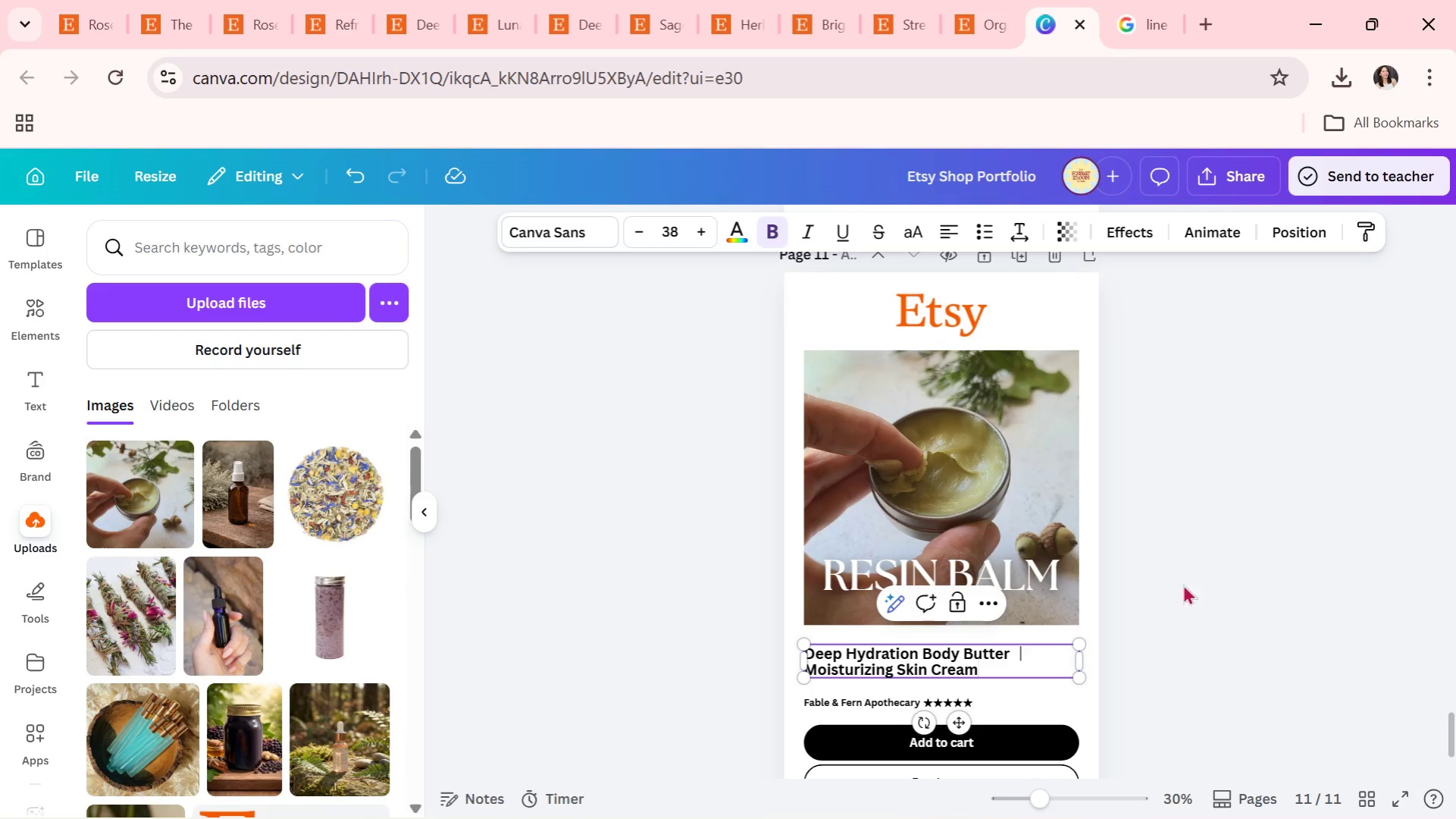 
double_click([1188, 579])
 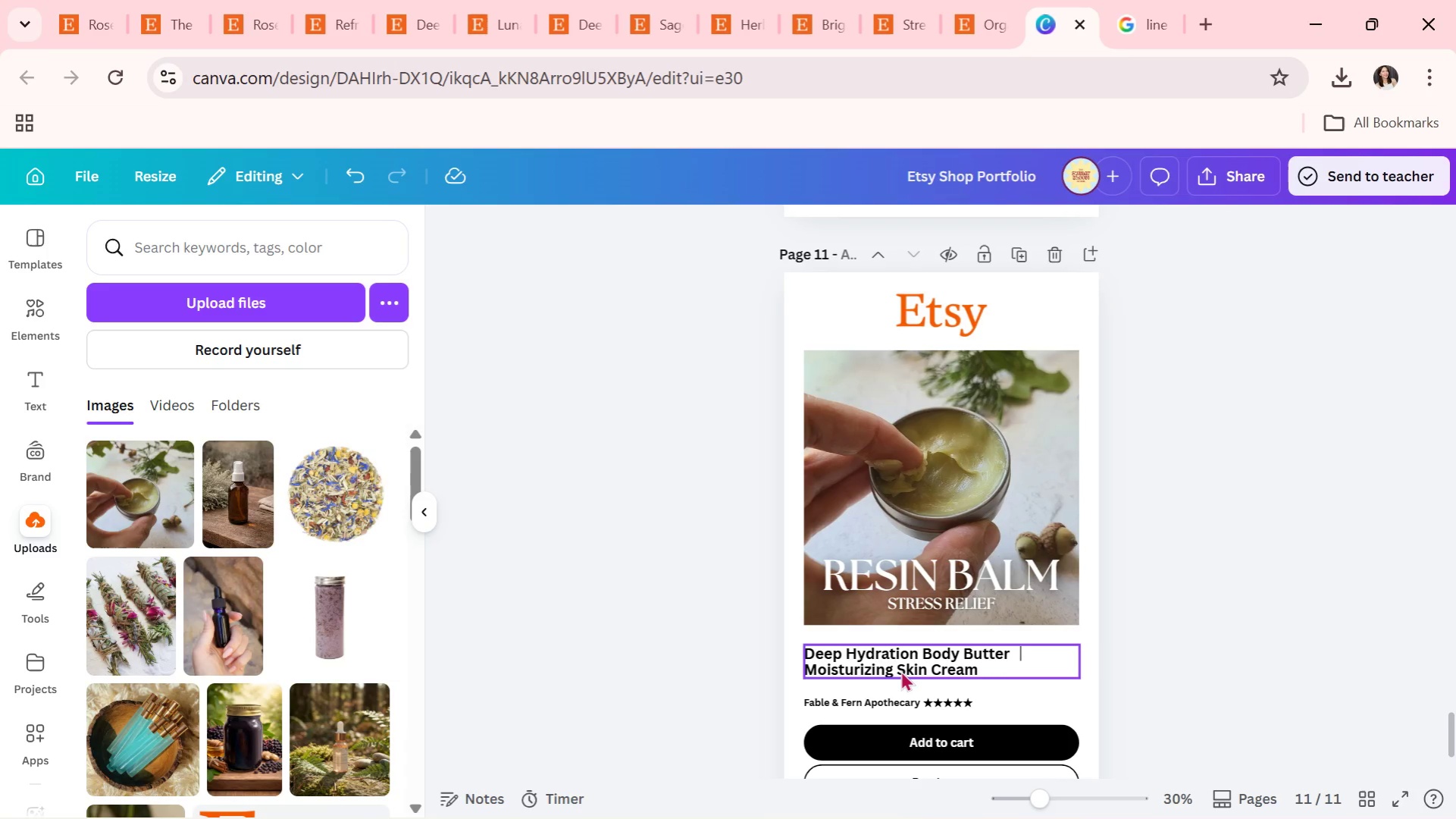 
left_click([899, 670])
 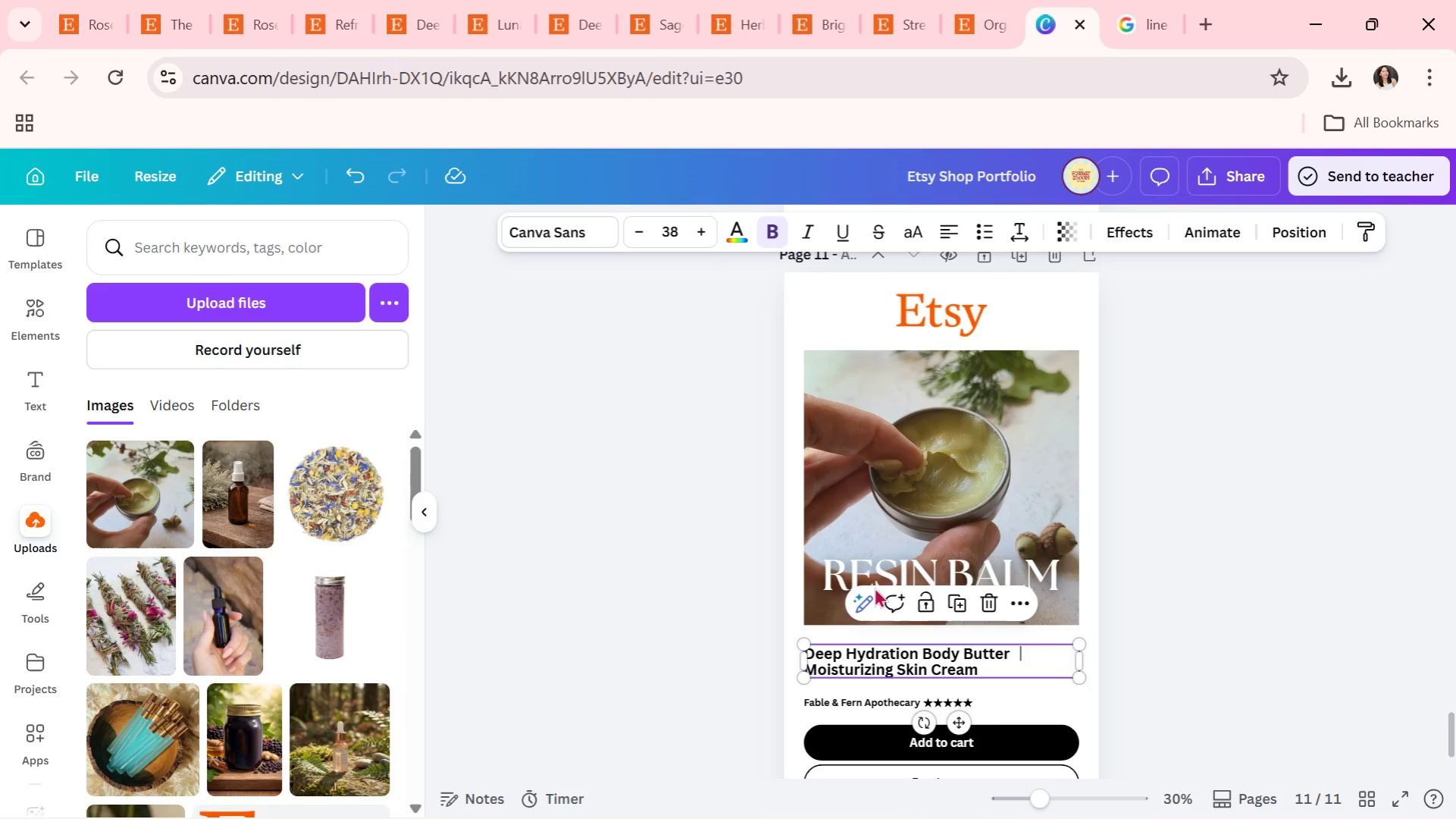 
wait(12.84)
 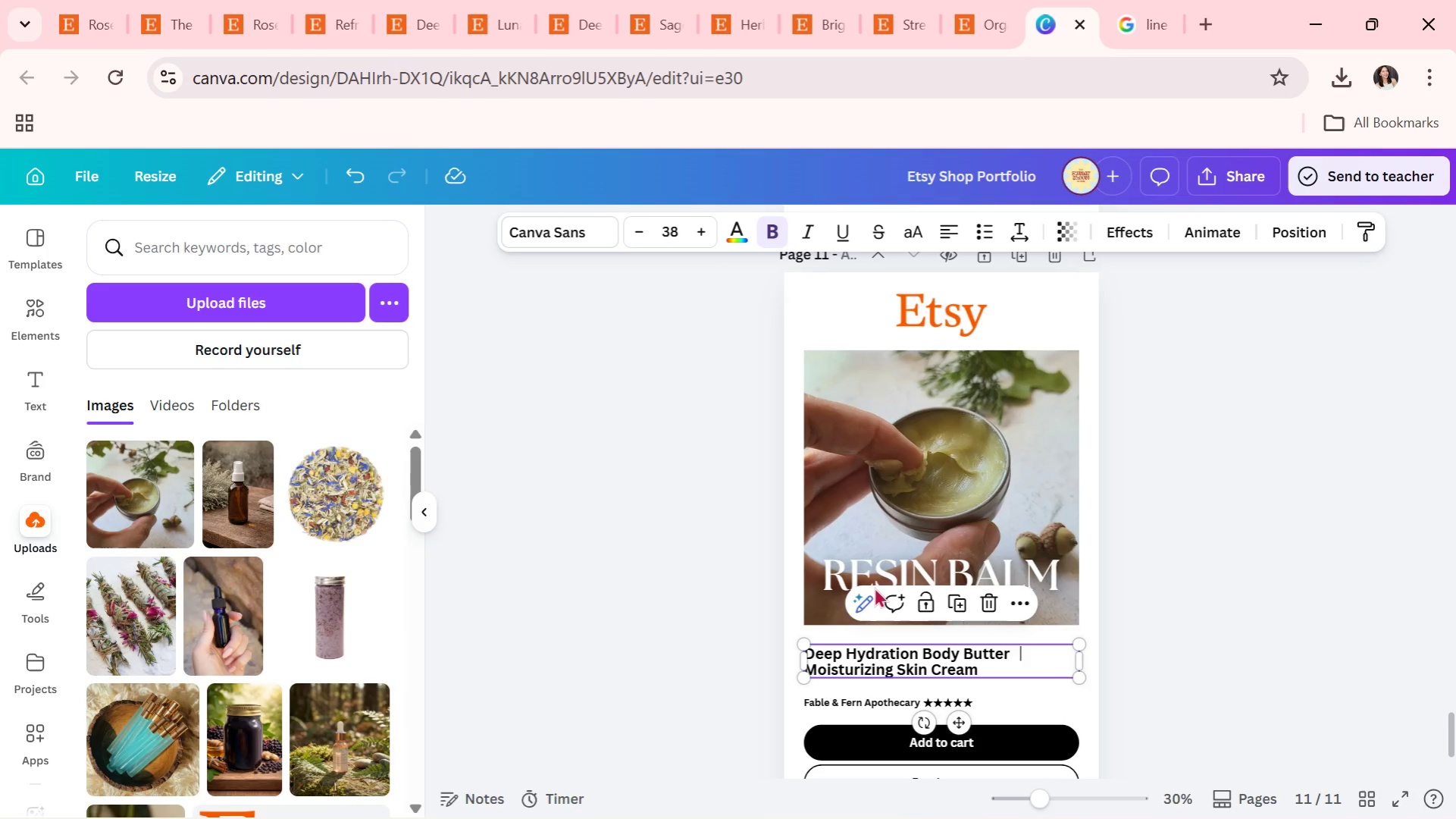 
double_click([1151, 653])
 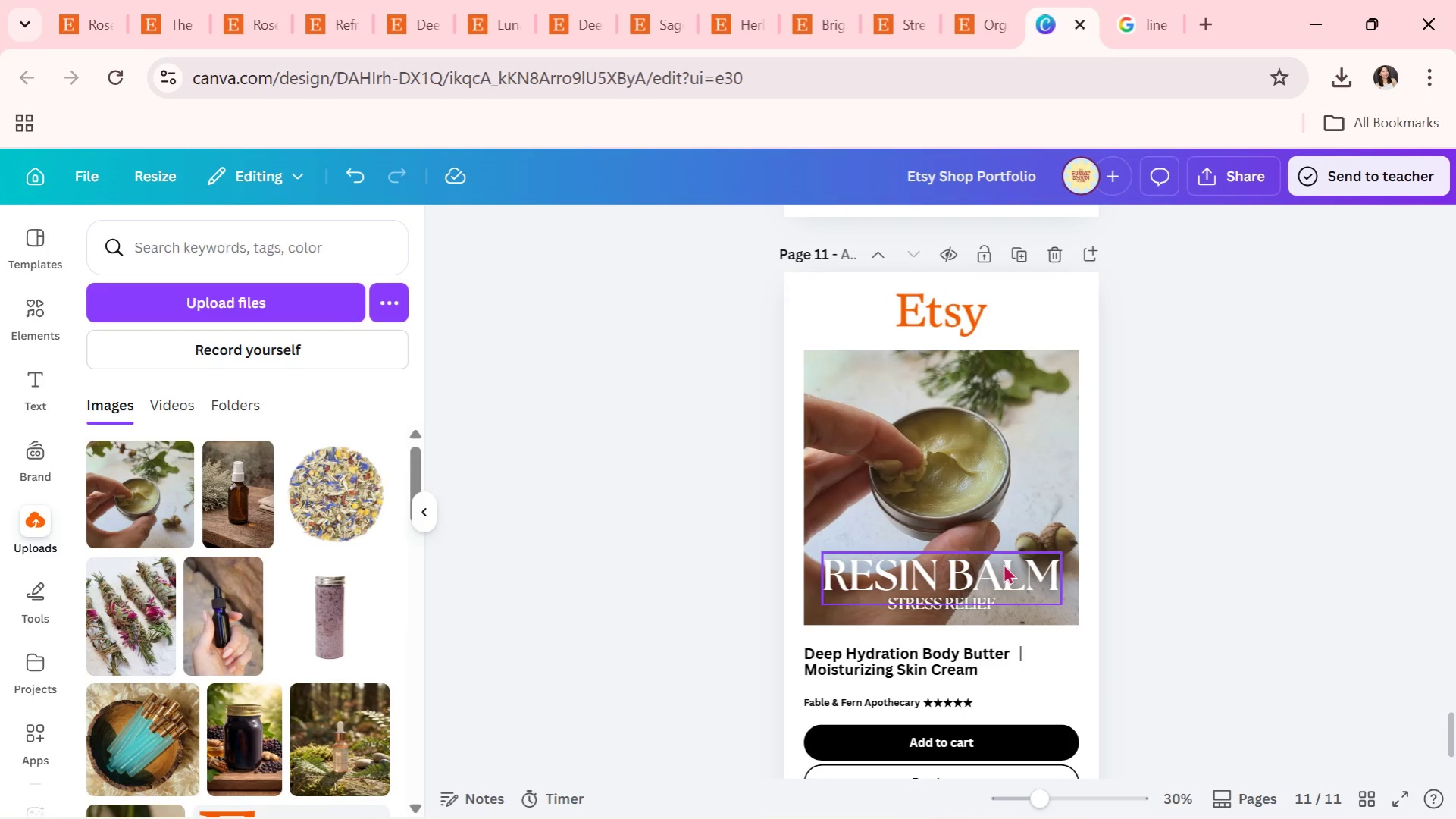 
double_click([1003, 563])
 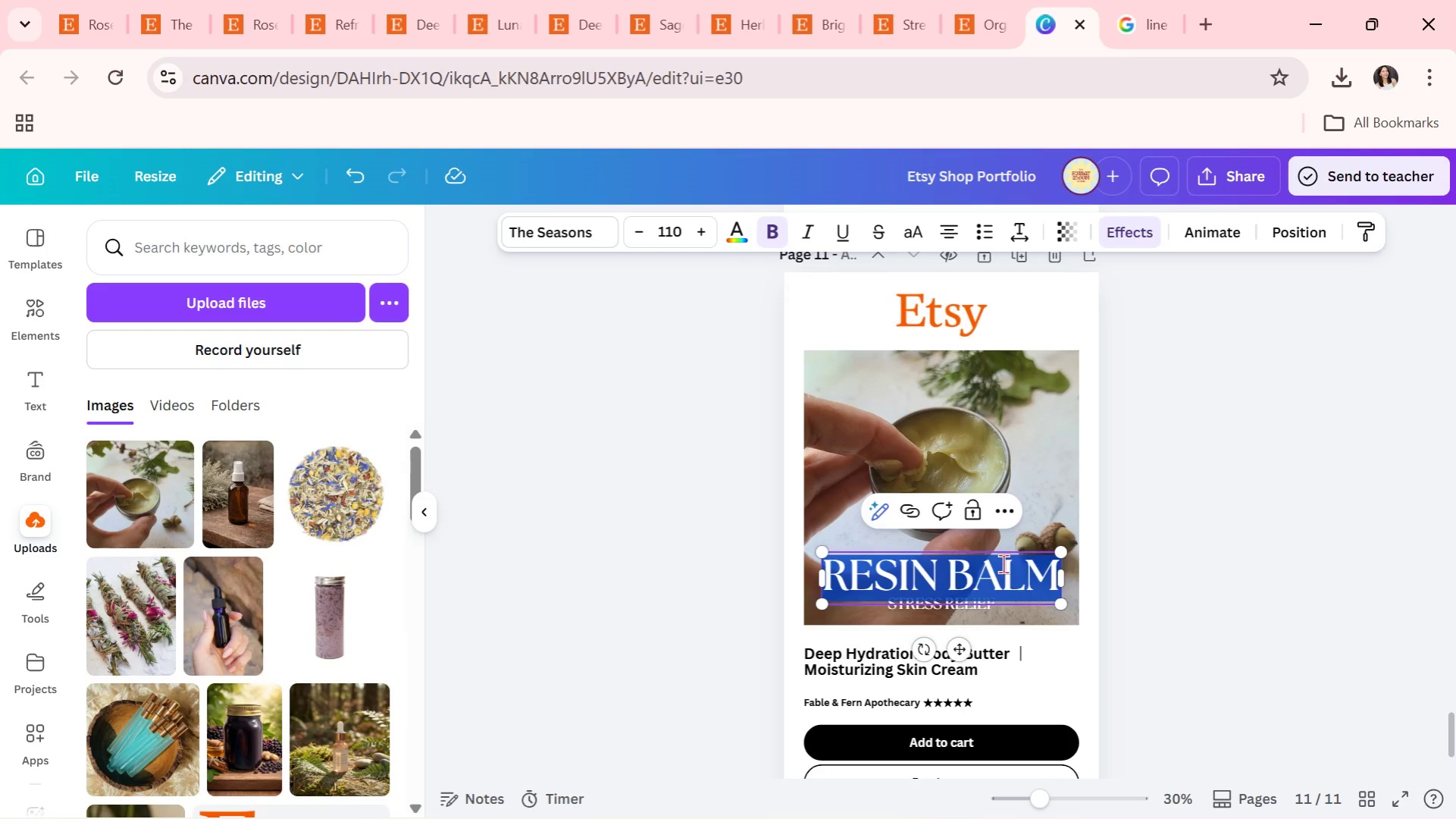 
type(BODY BUTTER)
 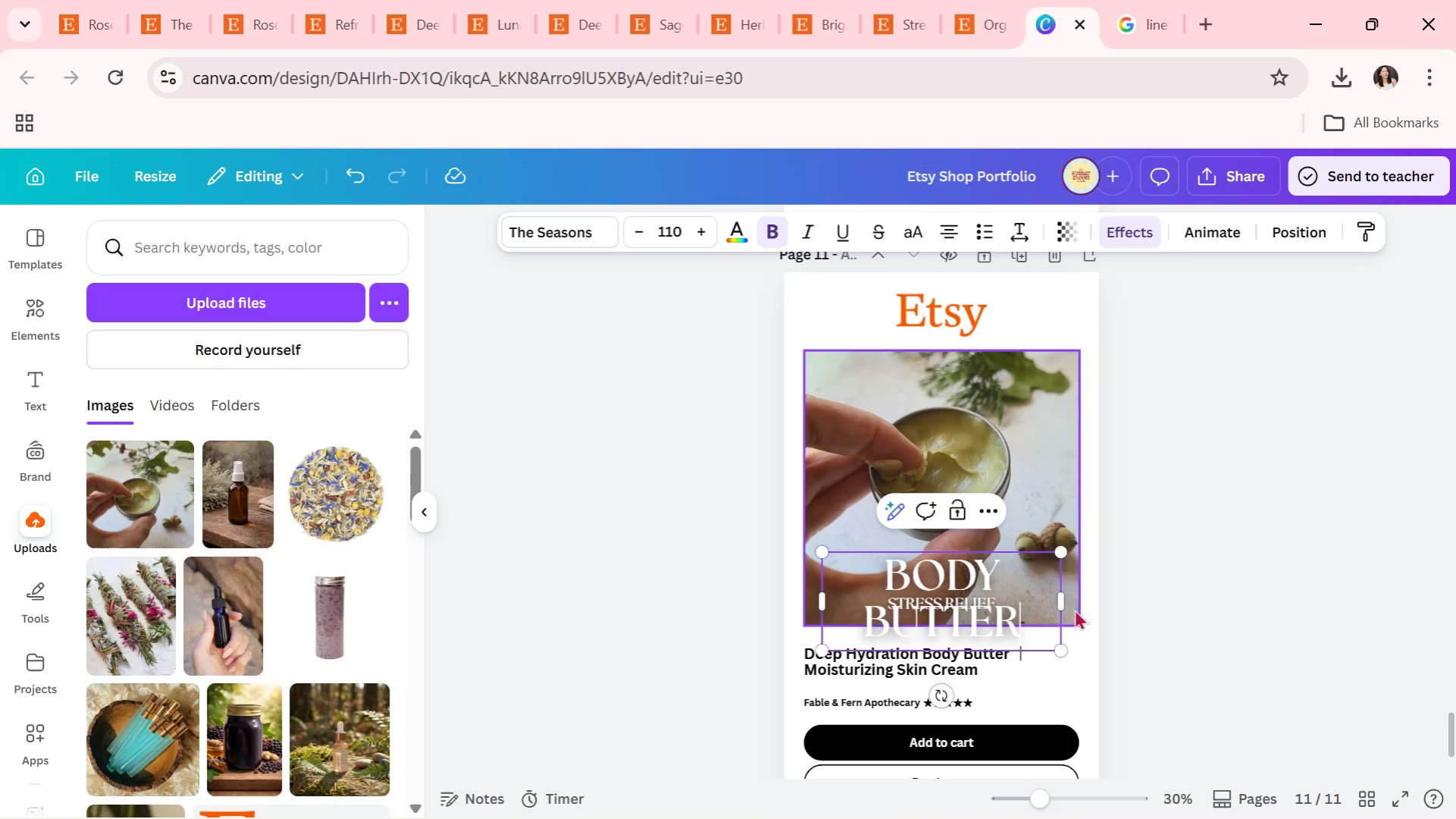 
left_click_drag(start_coordinate=[1065, 604], to_coordinate=[1135, 587])
 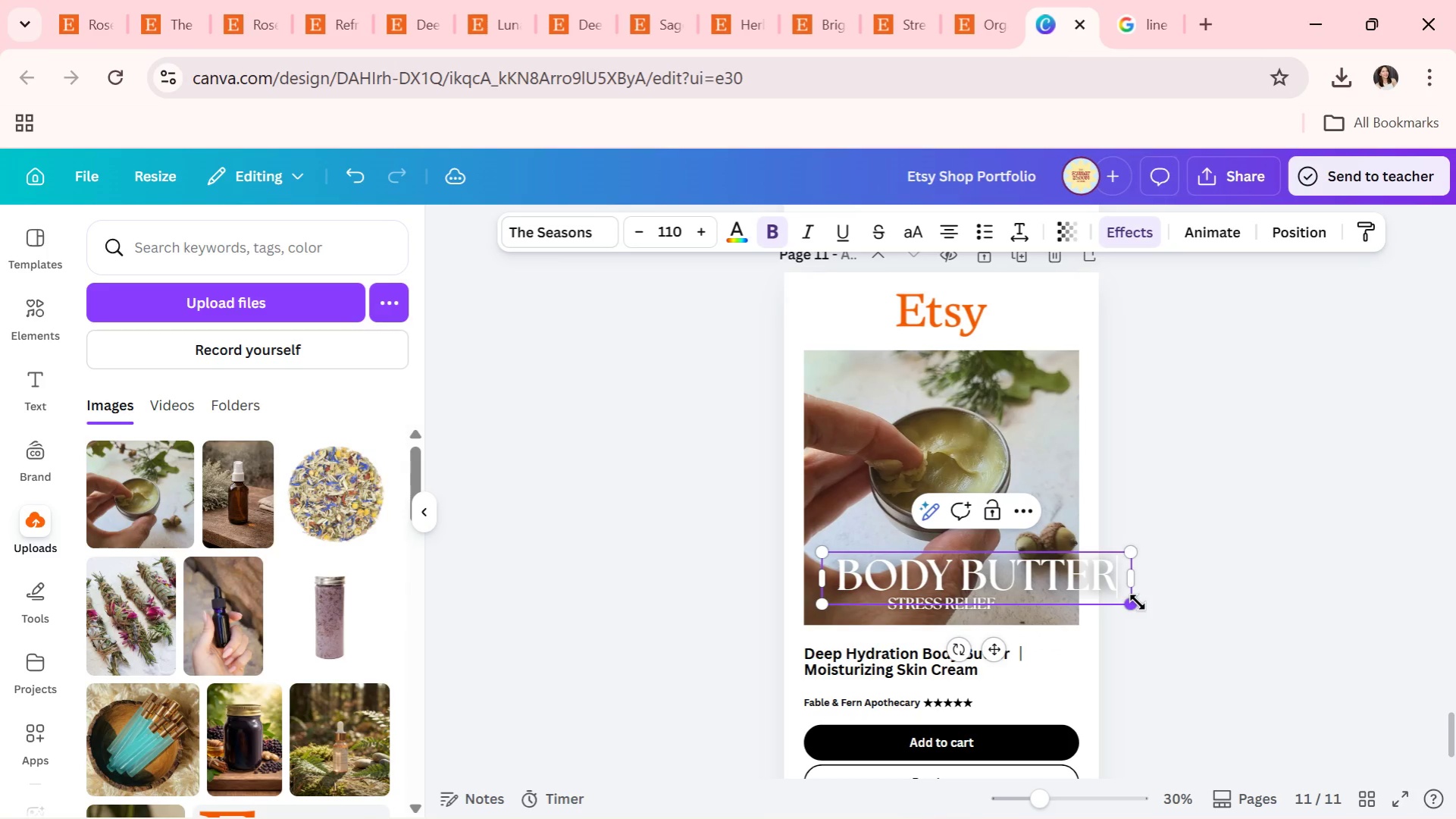 
left_click_drag(start_coordinate=[1130, 608], to_coordinate=[1123, 608])
 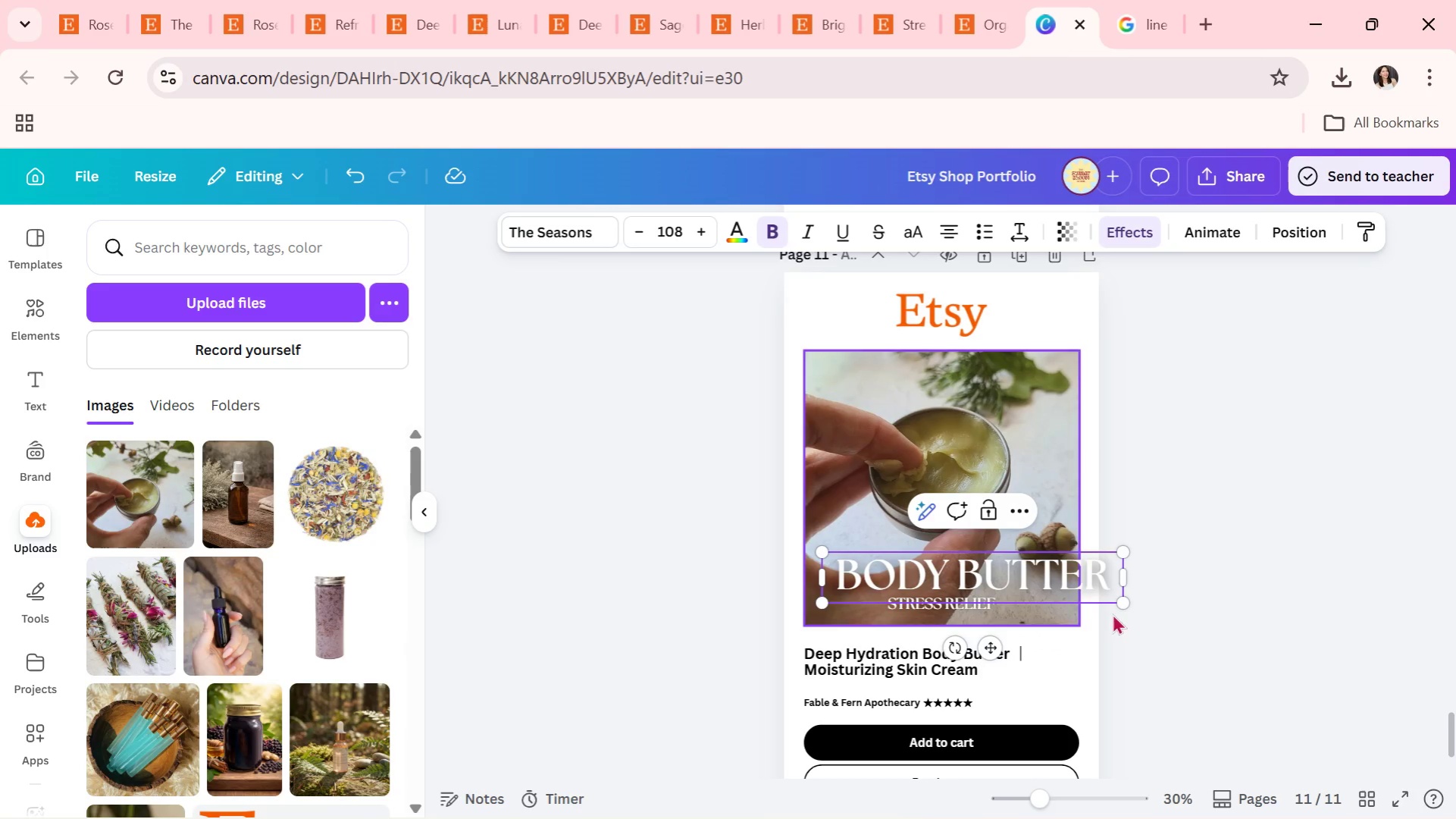 
left_click([1179, 607])
 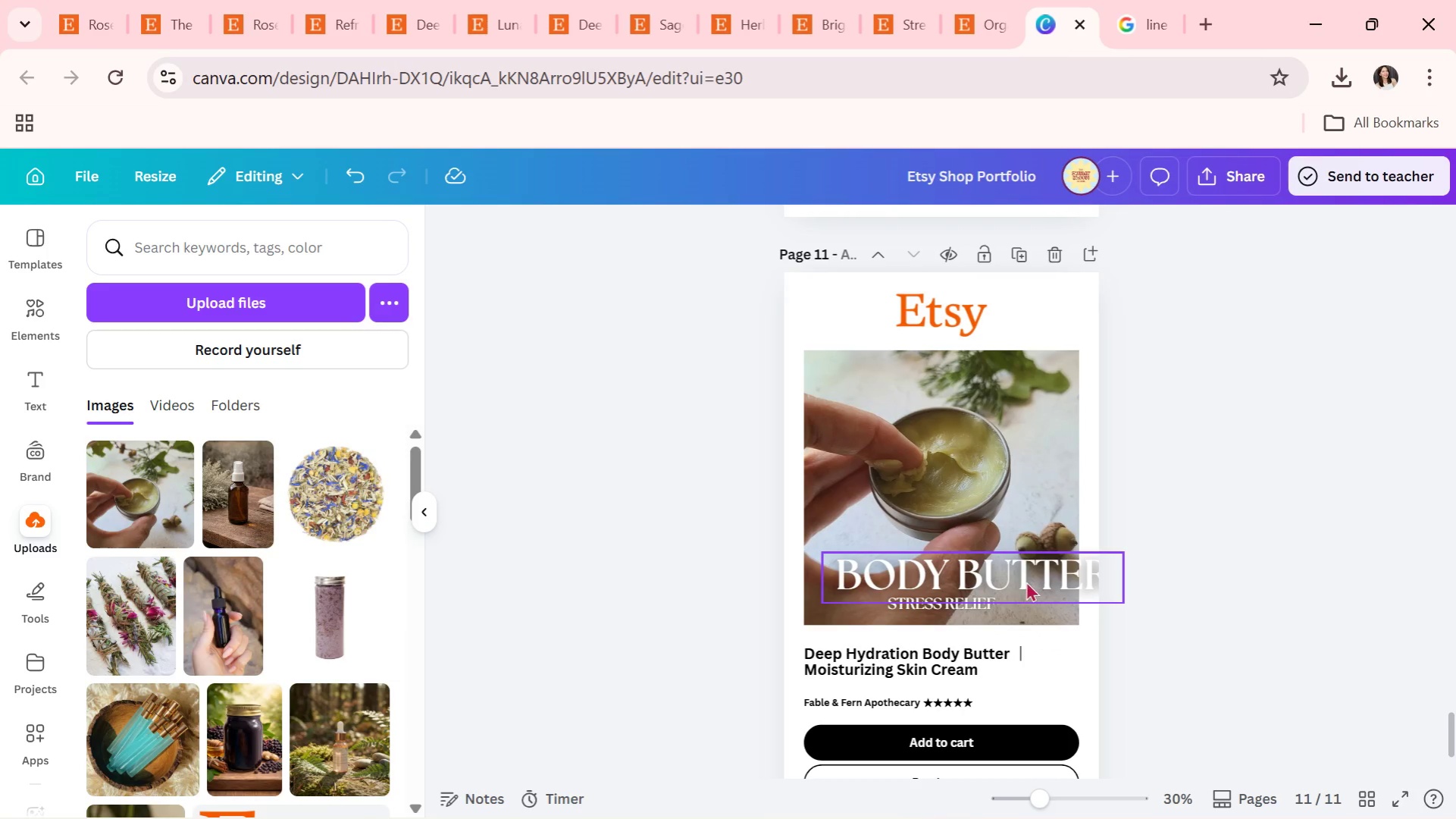 
left_click_drag(start_coordinate=[1024, 579], to_coordinate=[994, 576])
 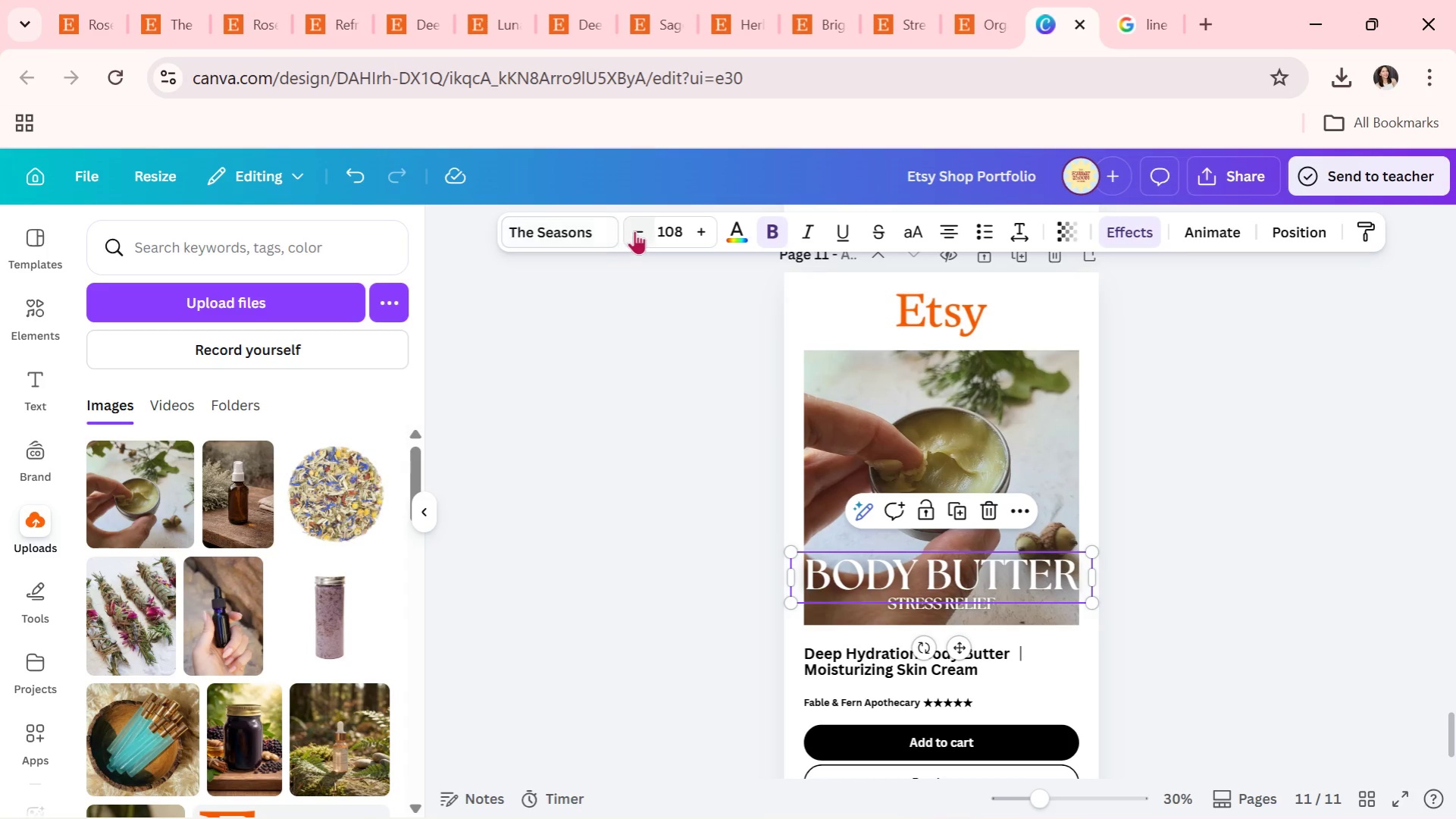 
left_click([635, 230])
 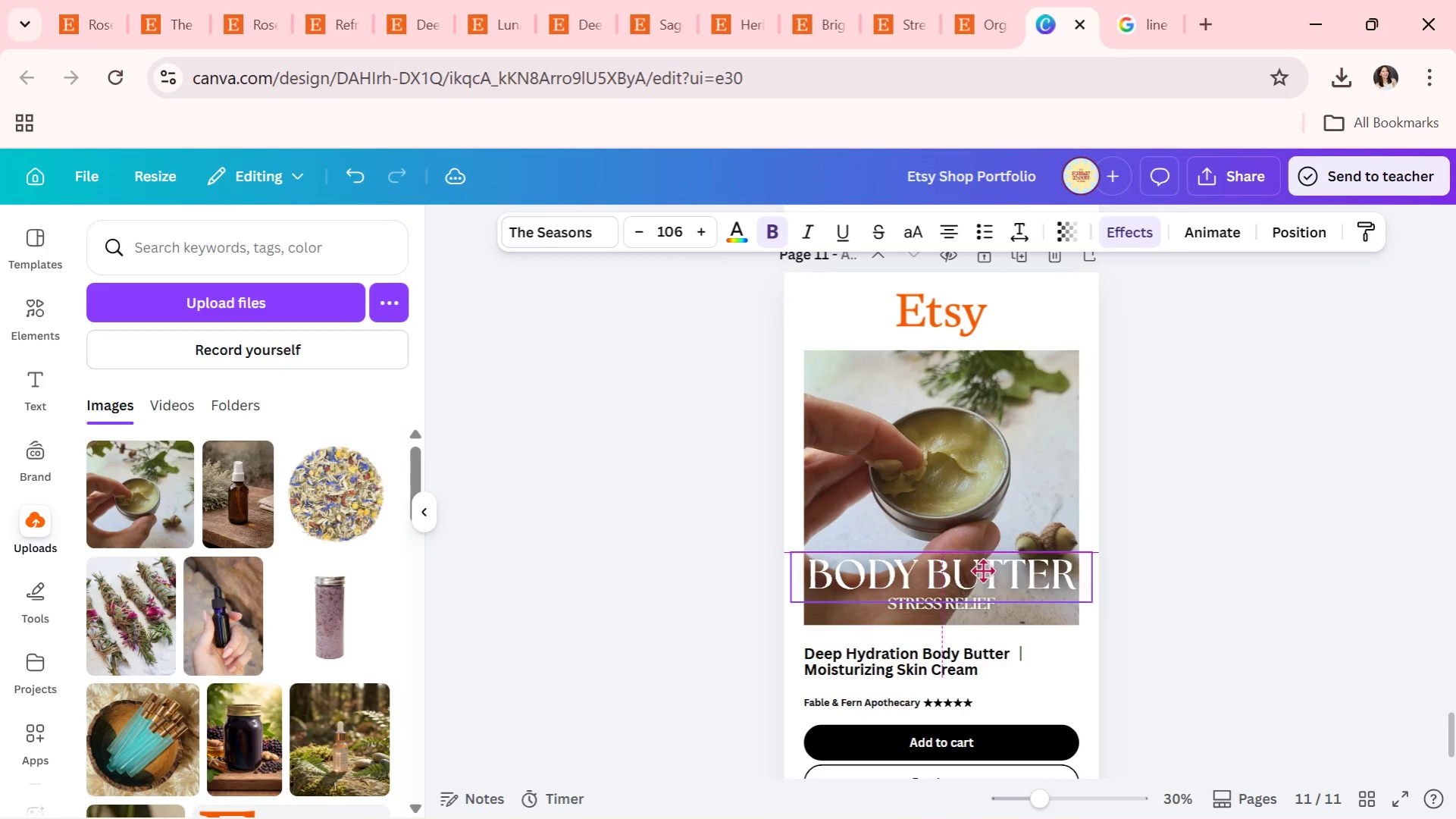 
wait(5.97)
 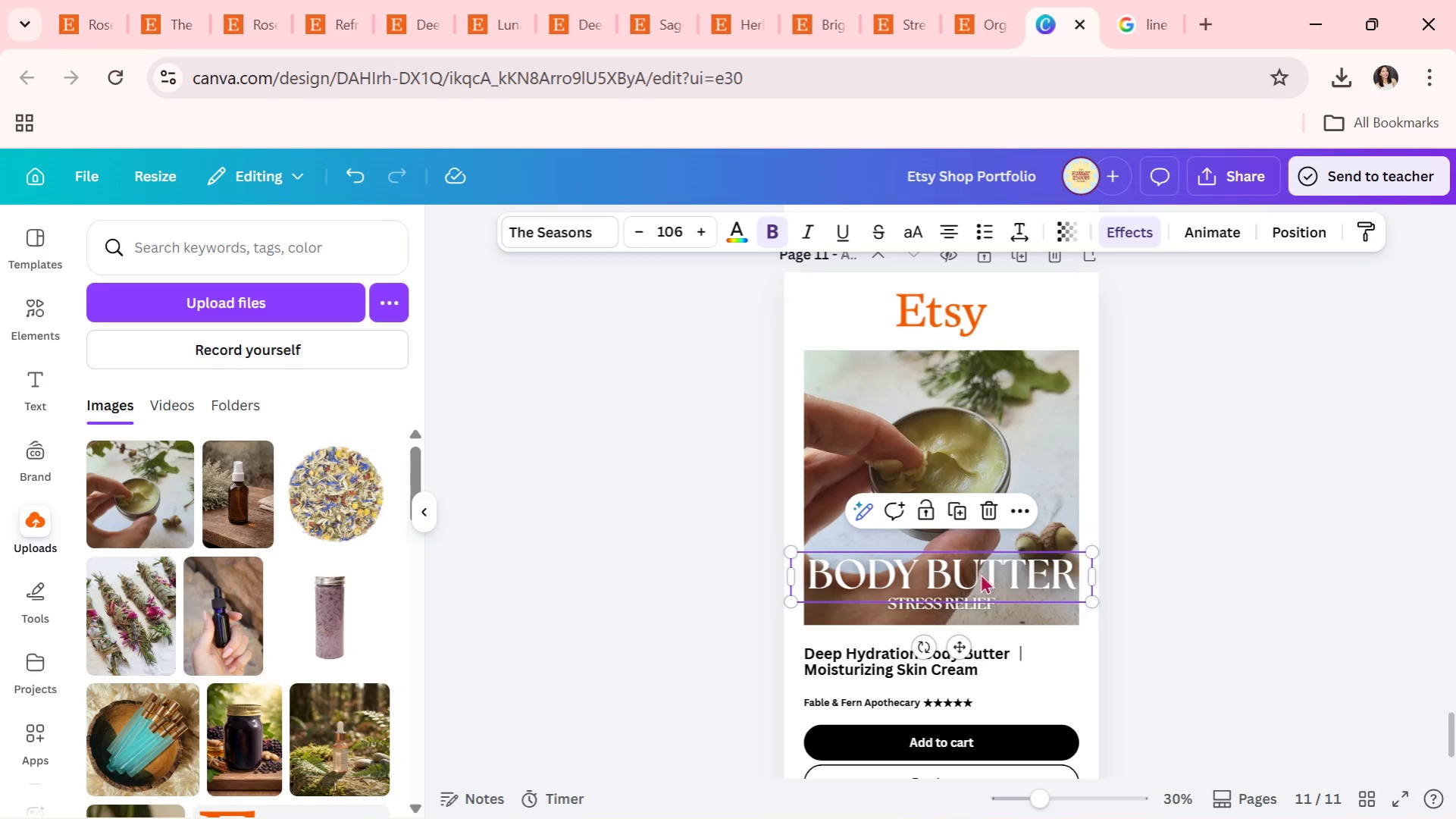 
left_click([1132, 573])
 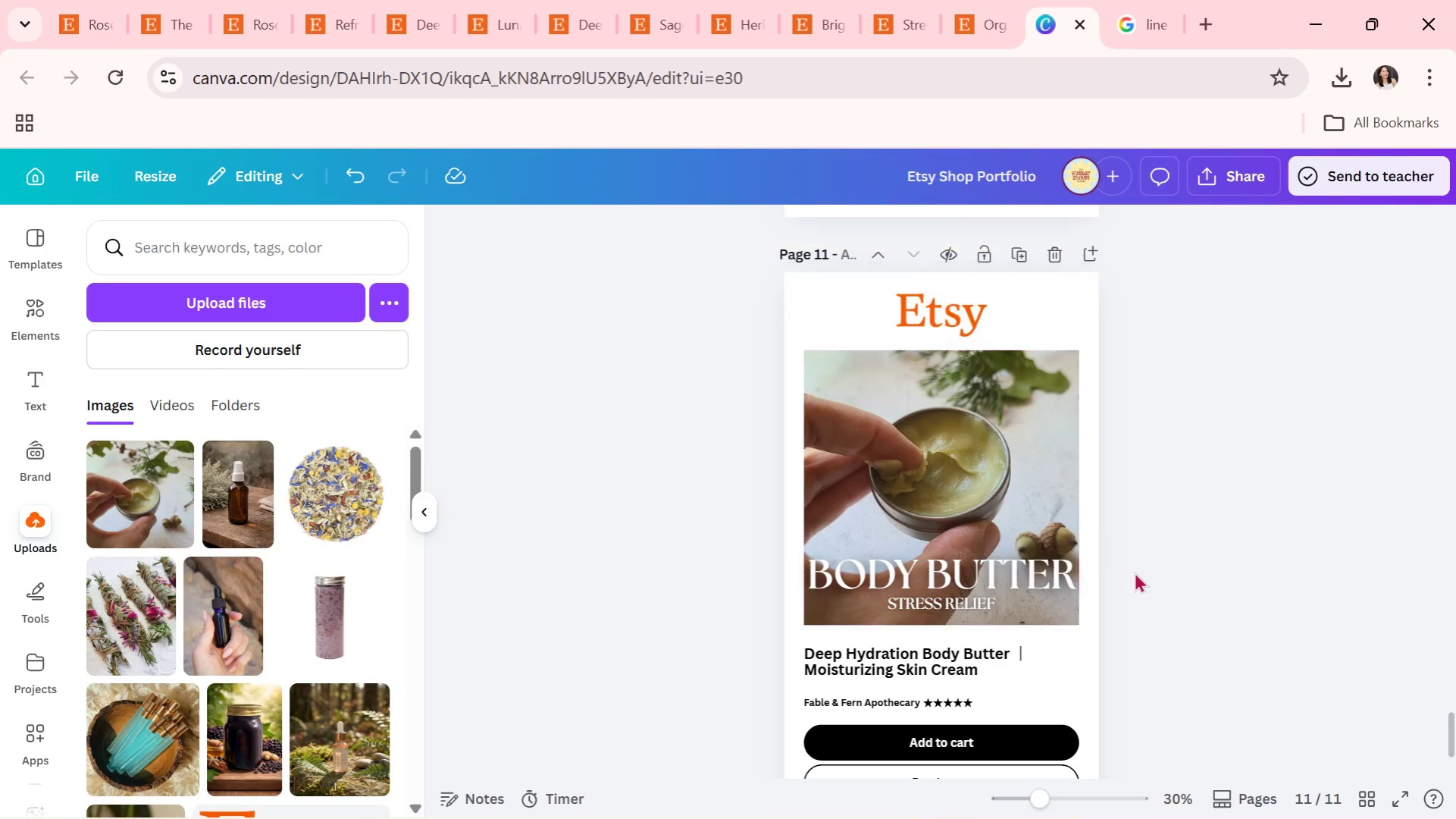 
left_click_drag(start_coordinate=[1132, 573], to_coordinate=[1136, 567])
 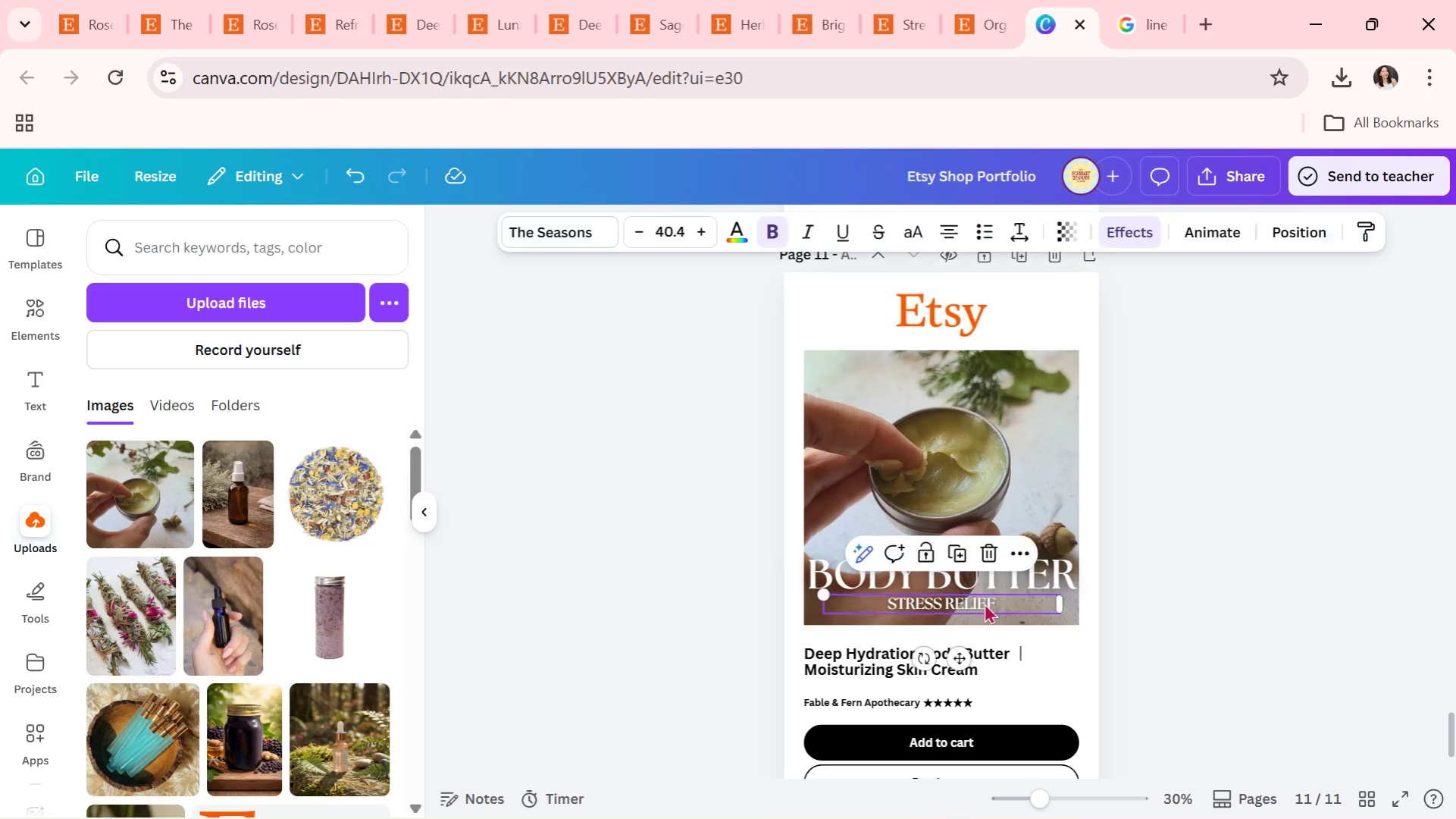 
double_click([984, 600])
 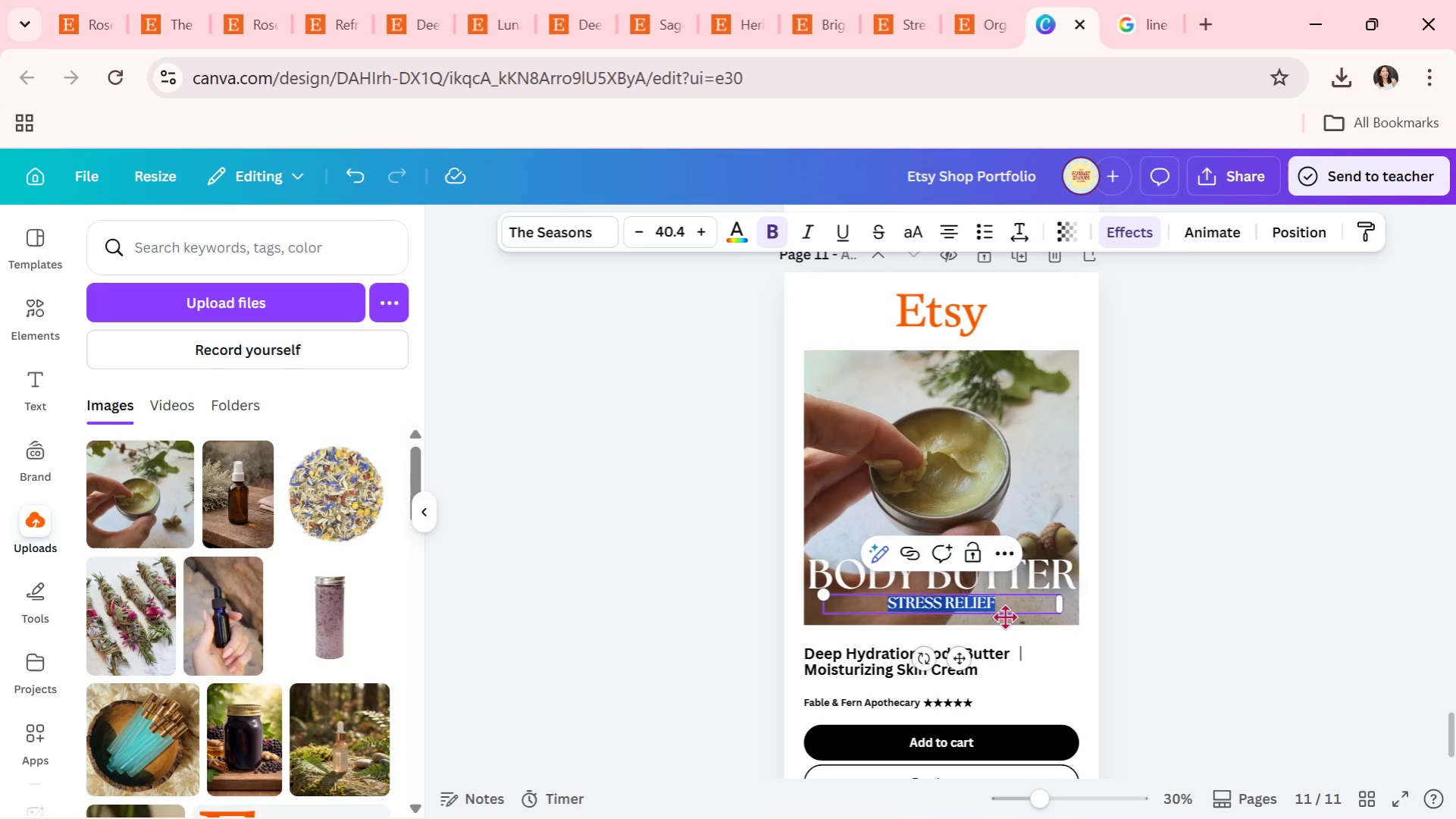 
wait(6.42)
 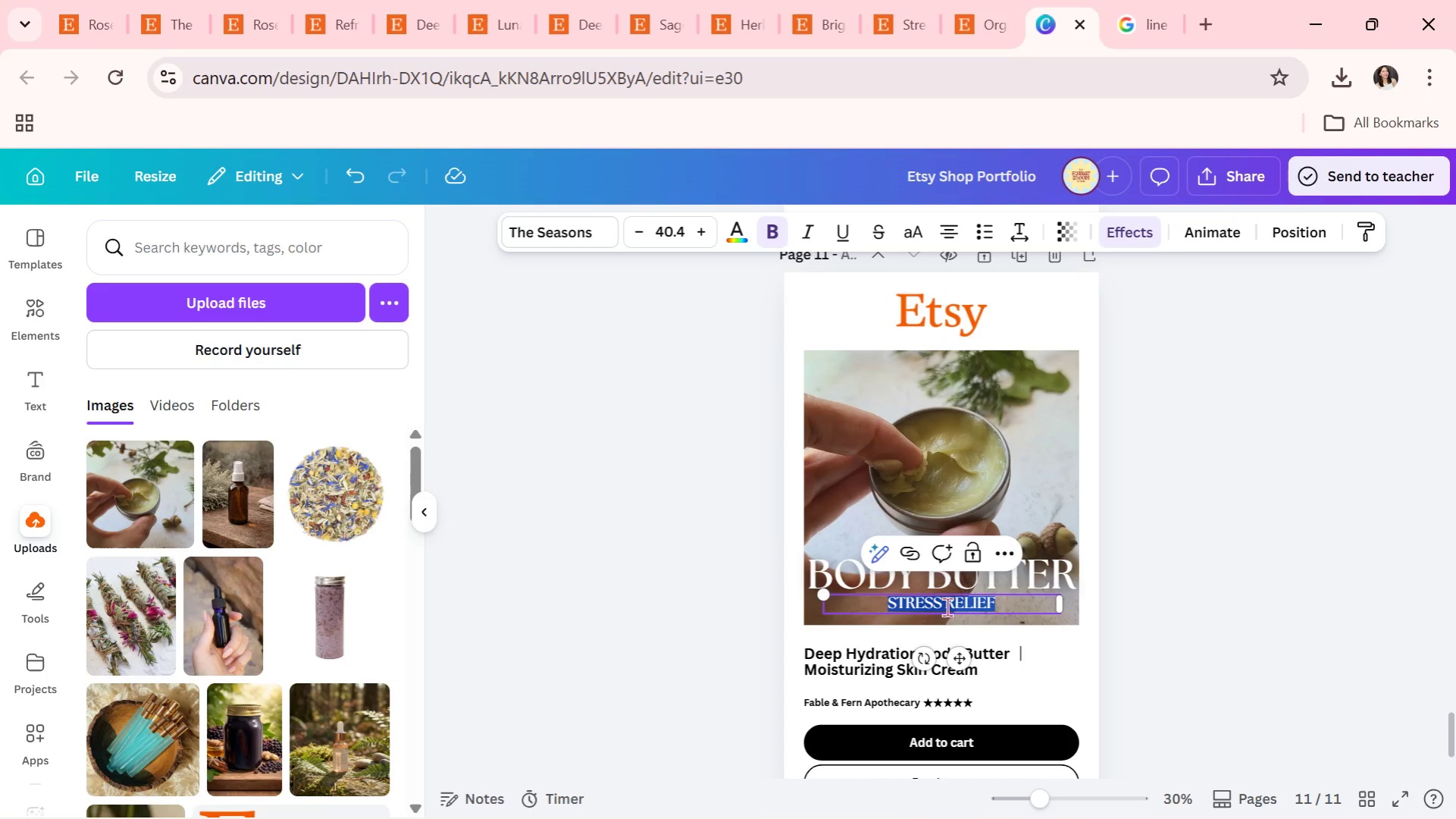 
type(DEEP)
 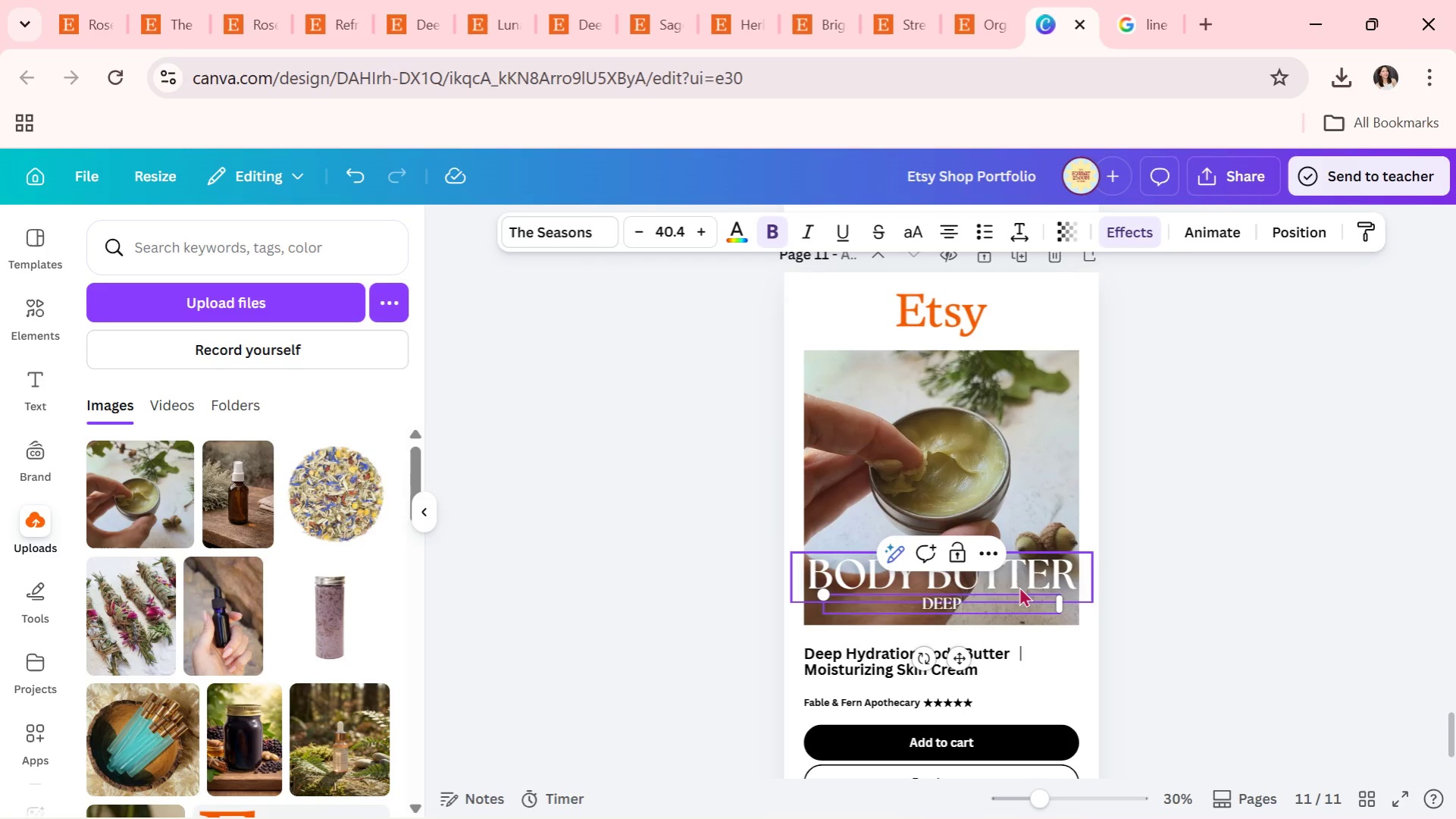 
wait(20.25)
 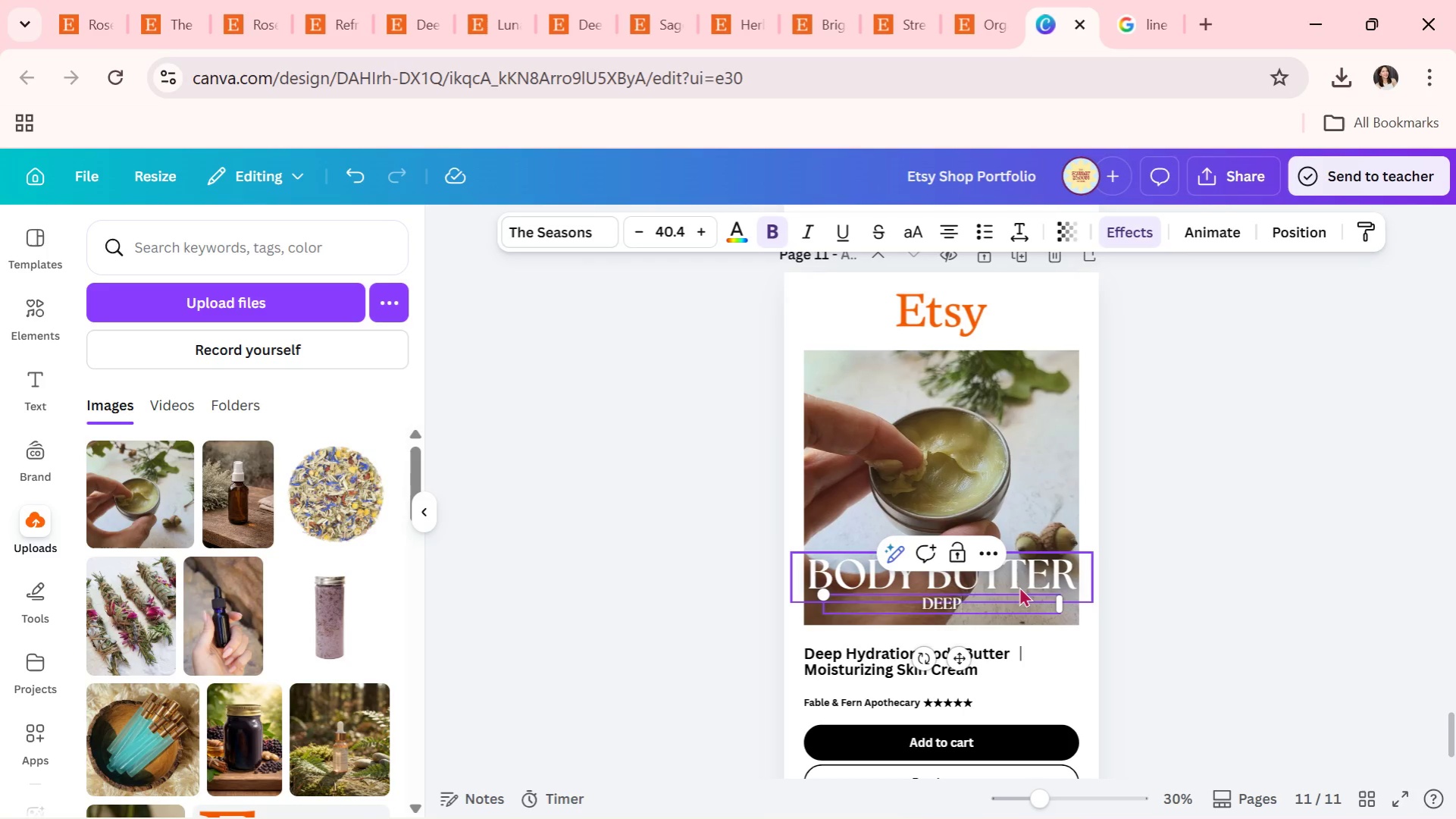 
type( MOISTURE)
 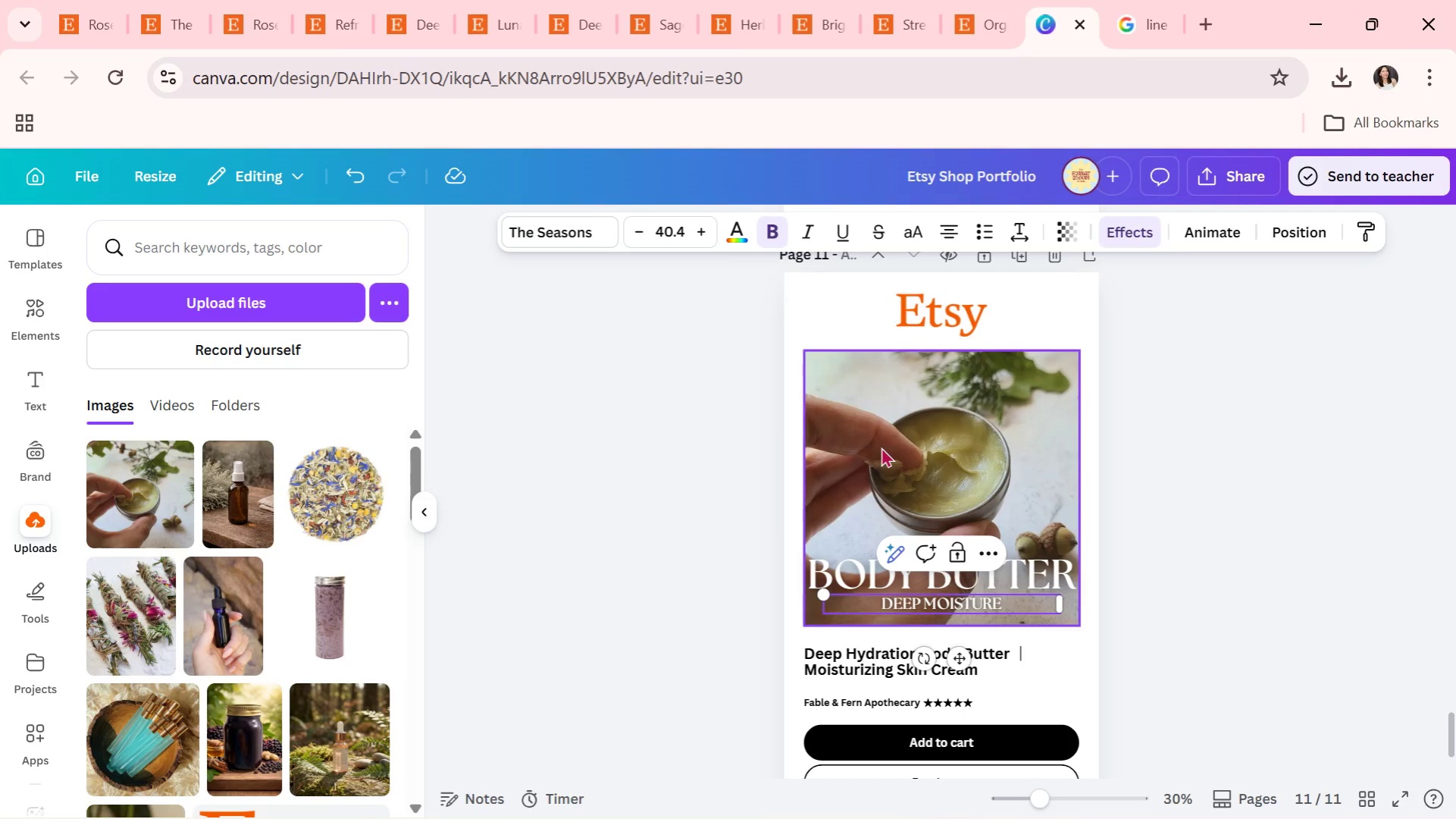 
double_click([1187, 488])
 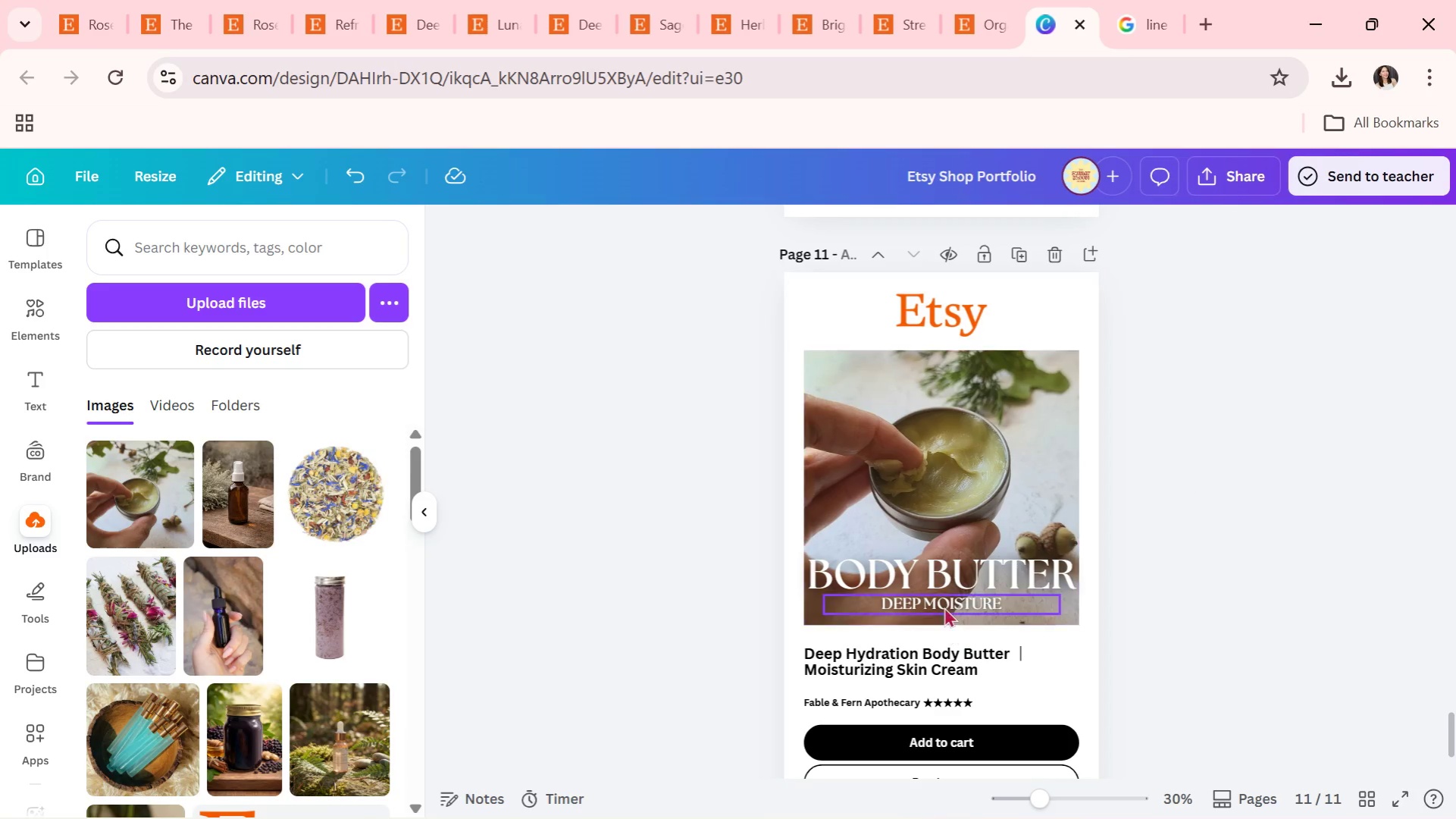 
left_click([946, 604])
 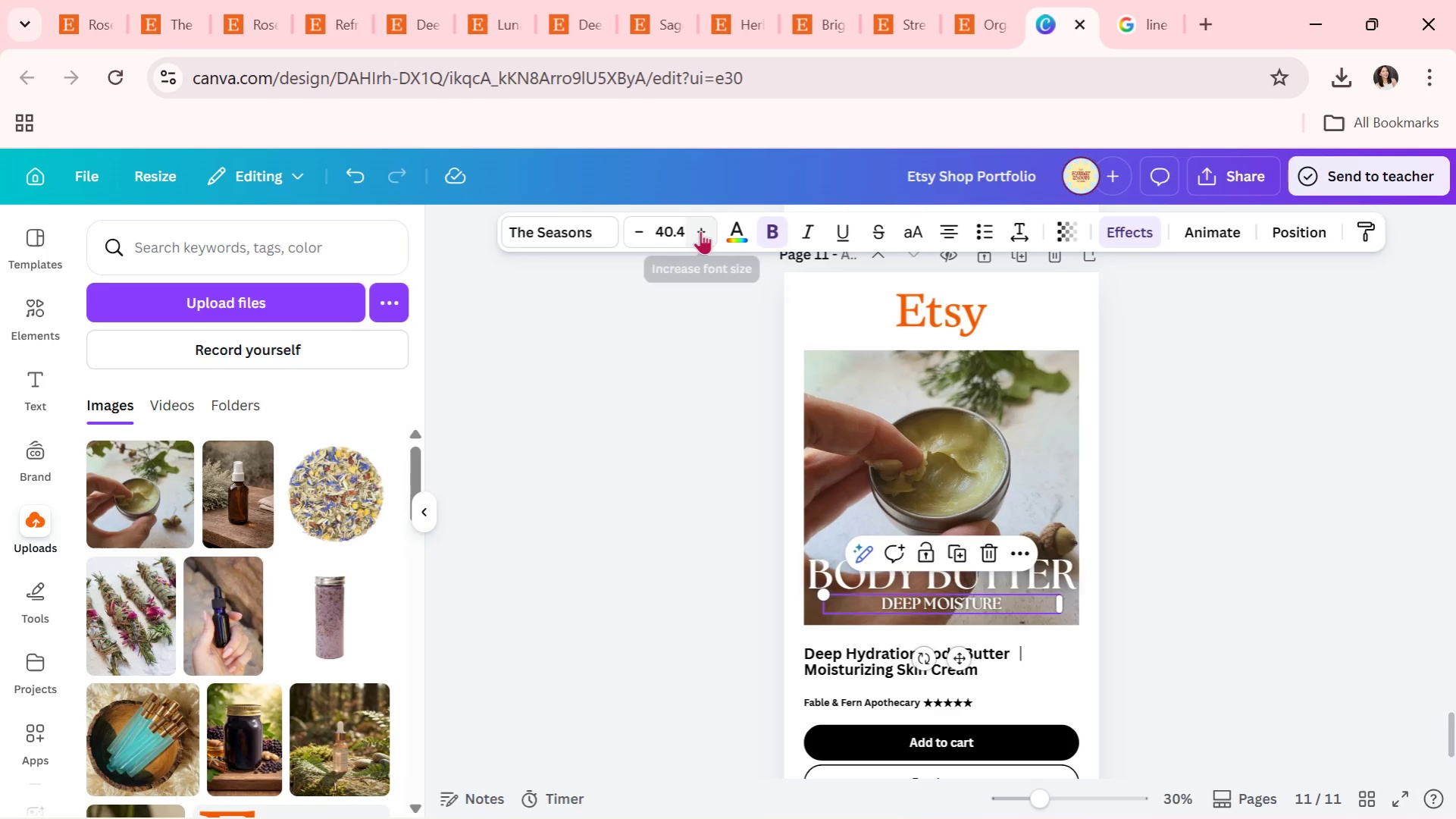 
double_click([701, 230])
 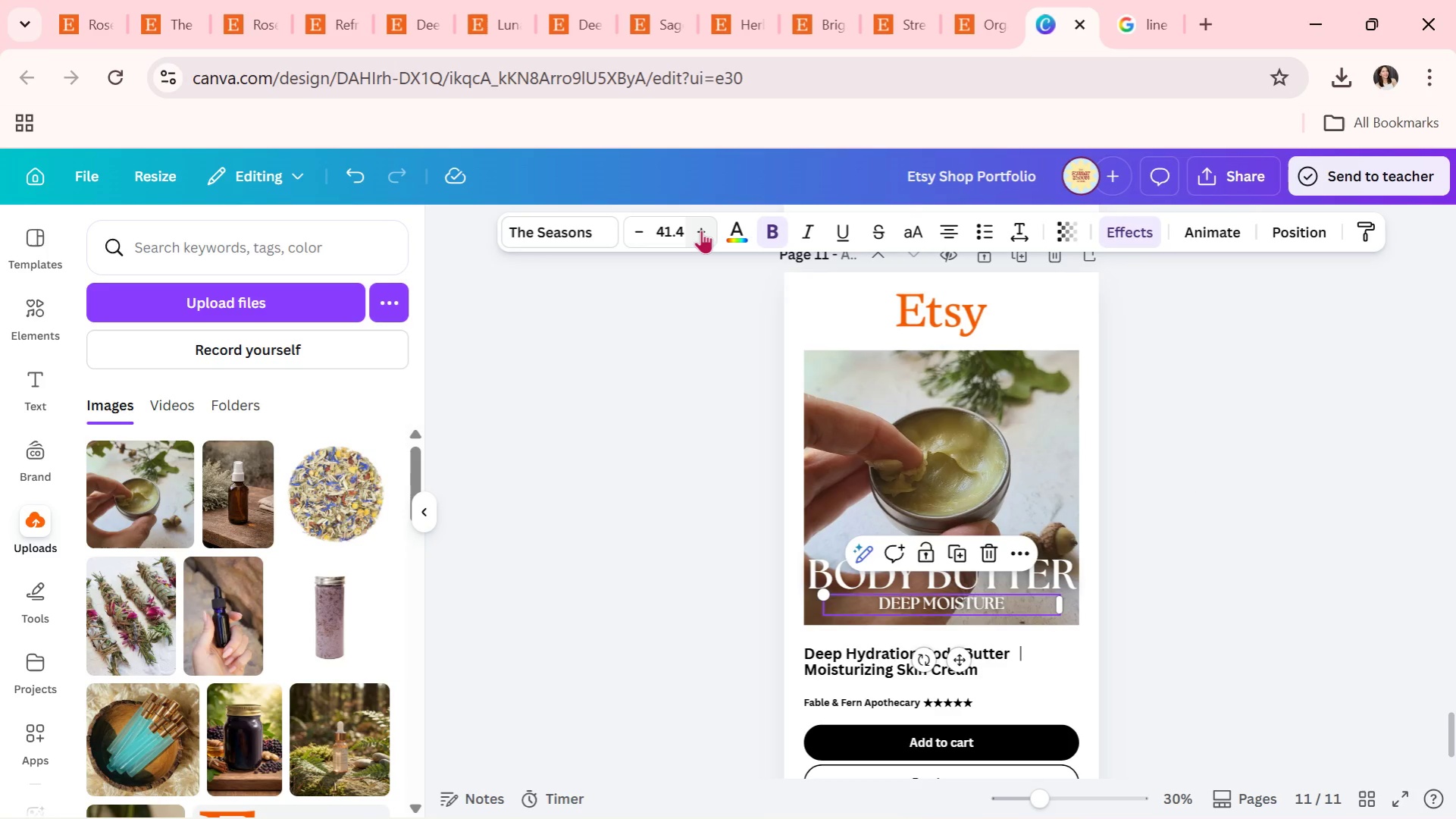 
triple_click([701, 230])
 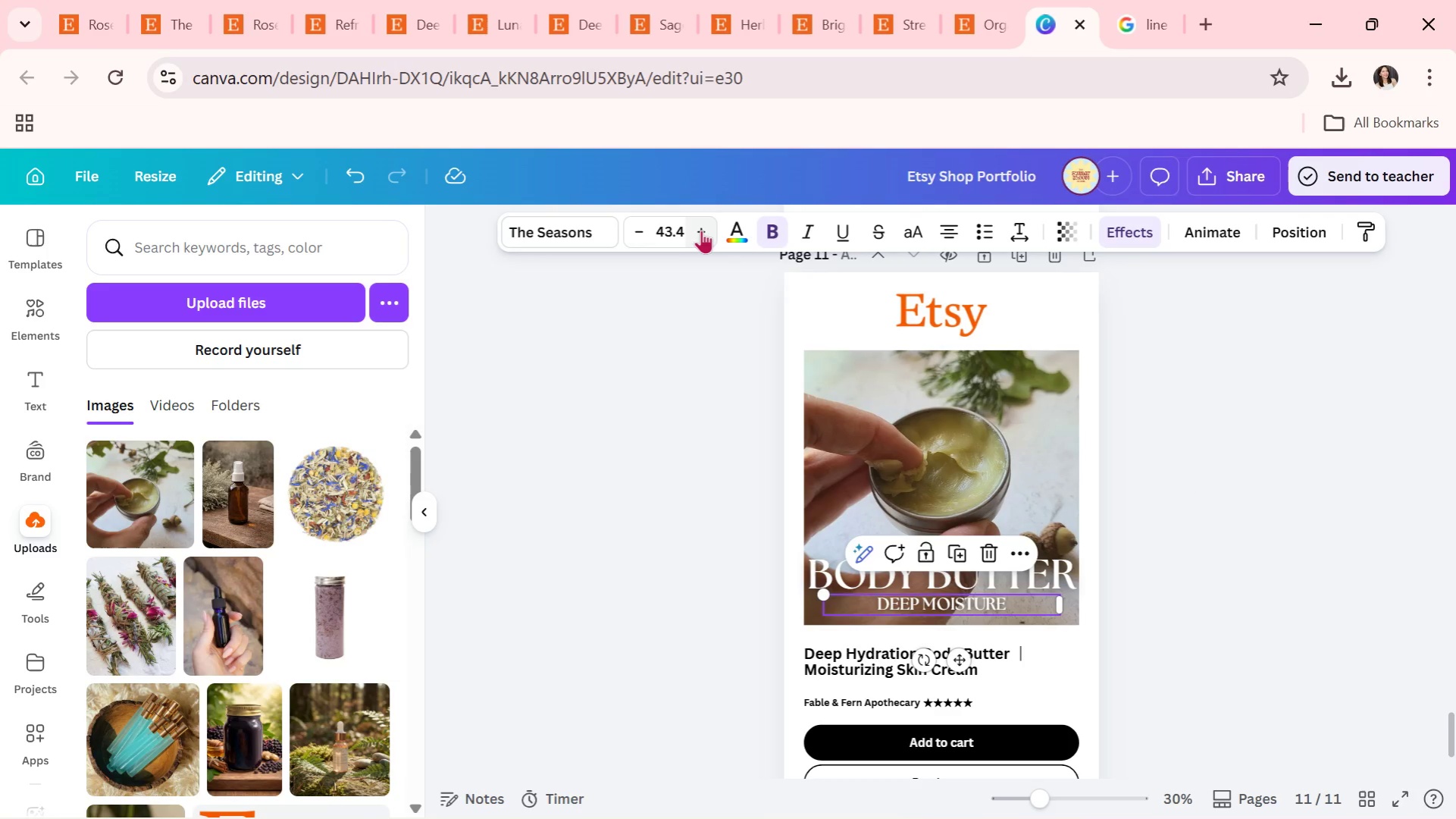 
triple_click([701, 230])
 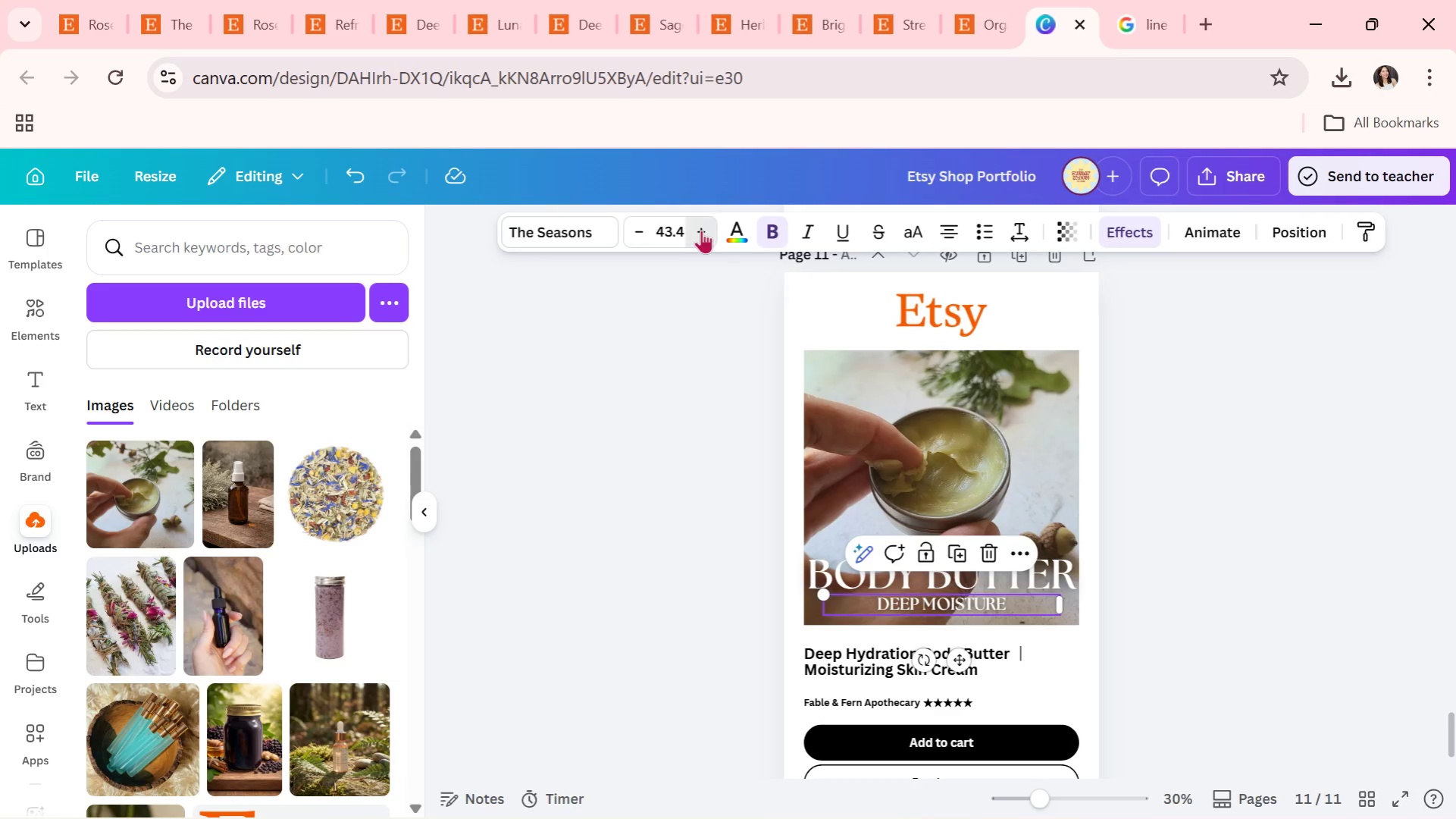 
triple_click([701, 230])
 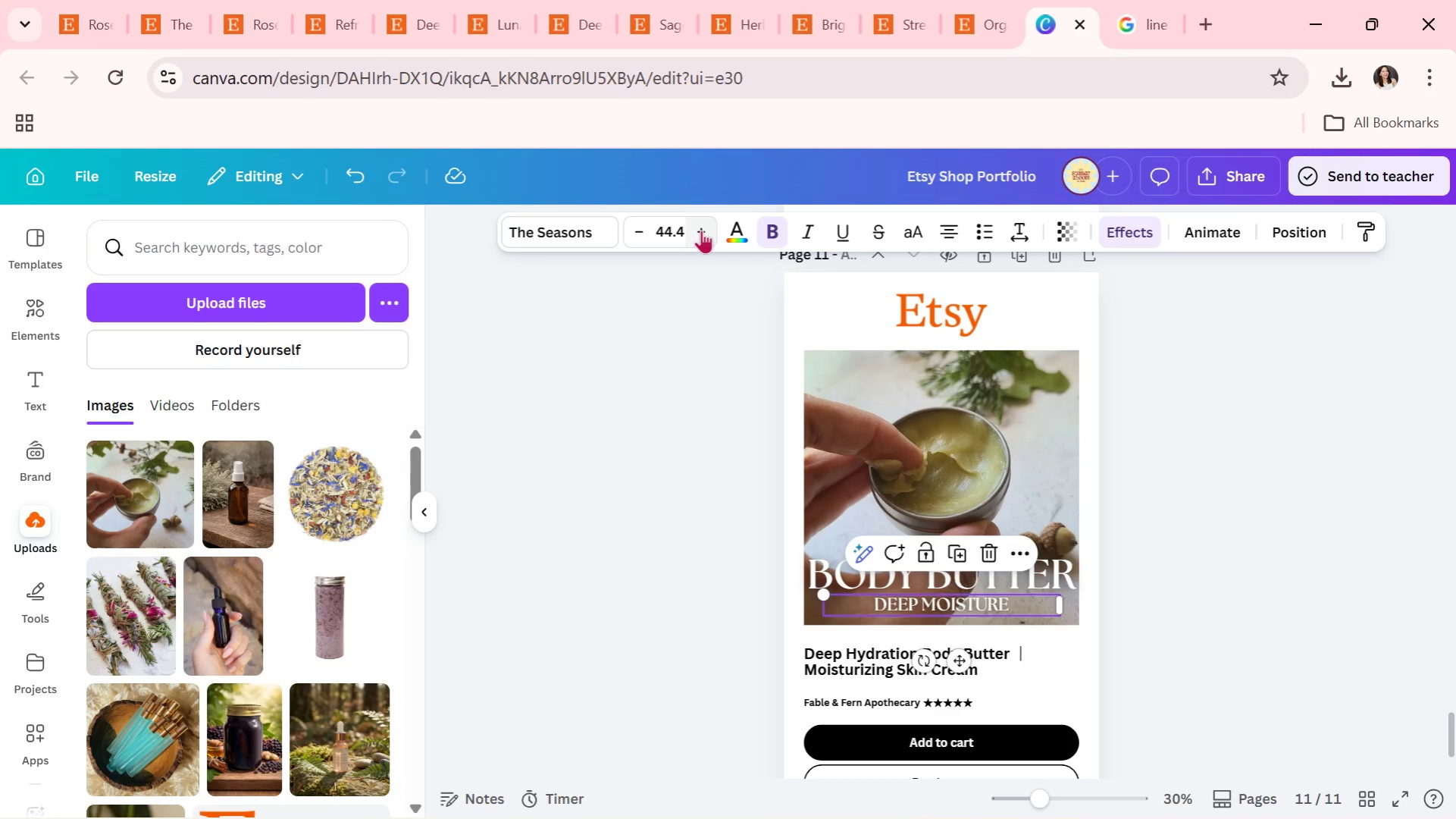 
triple_click([701, 230])
 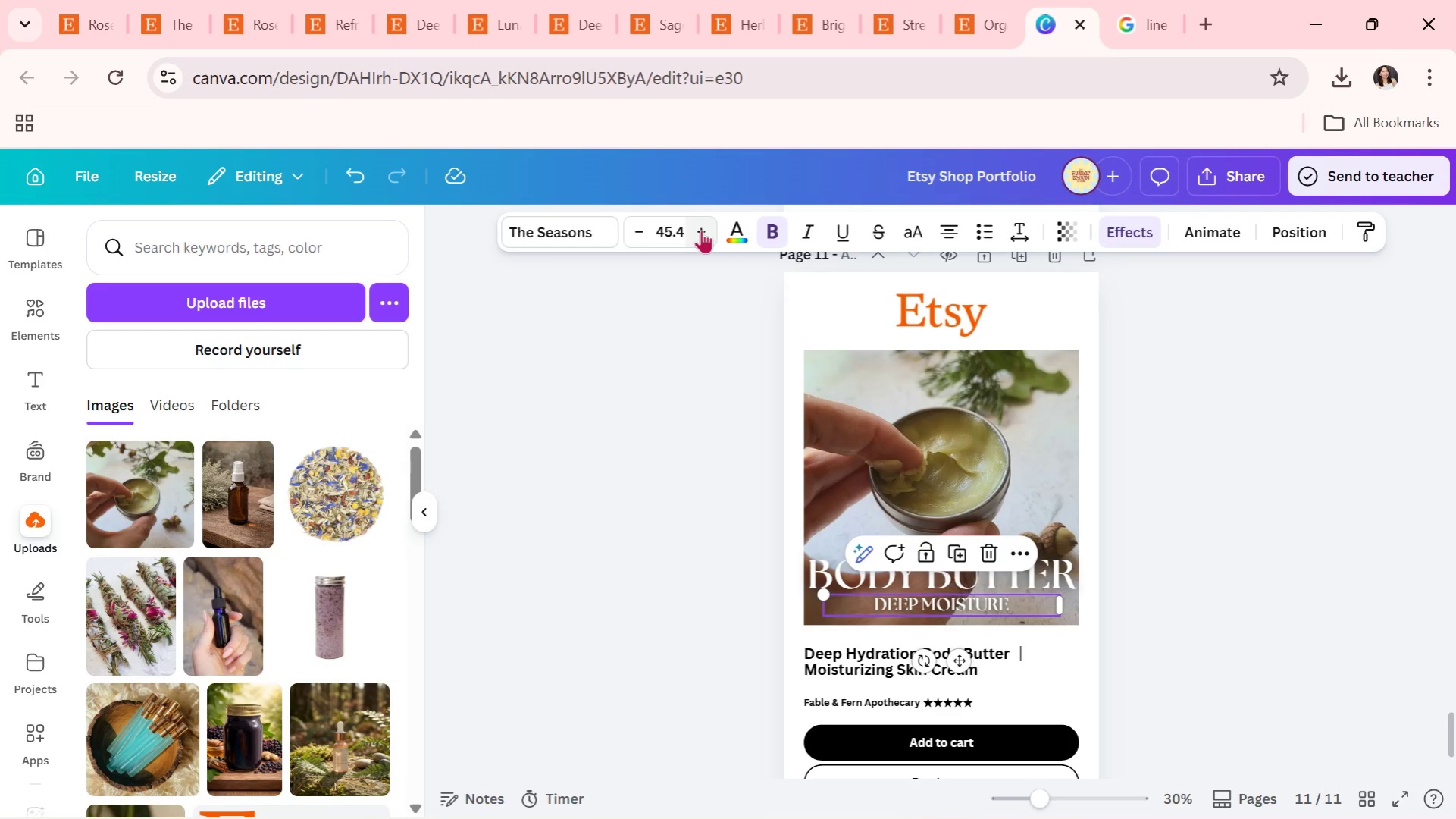 
triple_click([701, 230])
 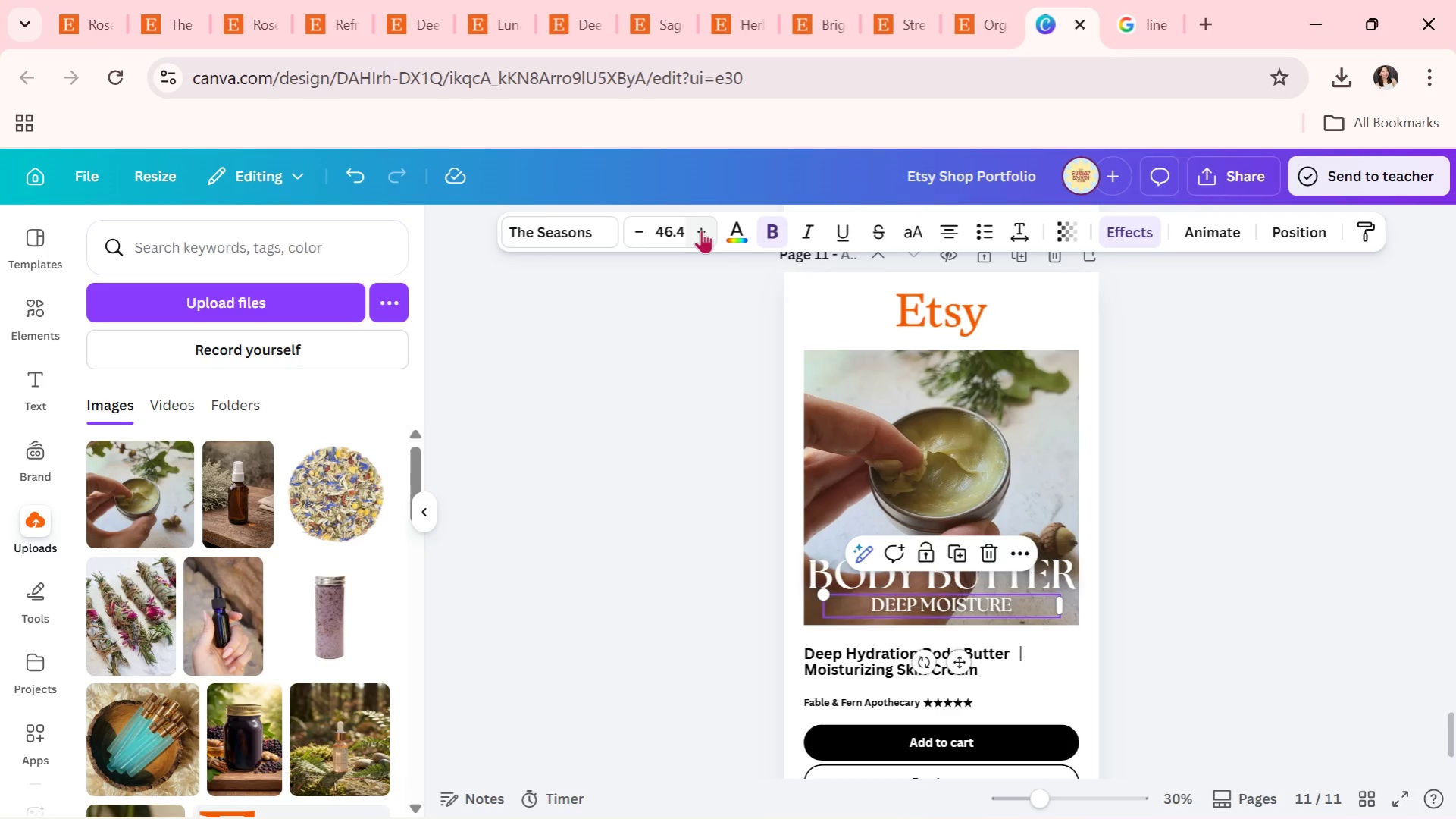 
triple_click([701, 230])
 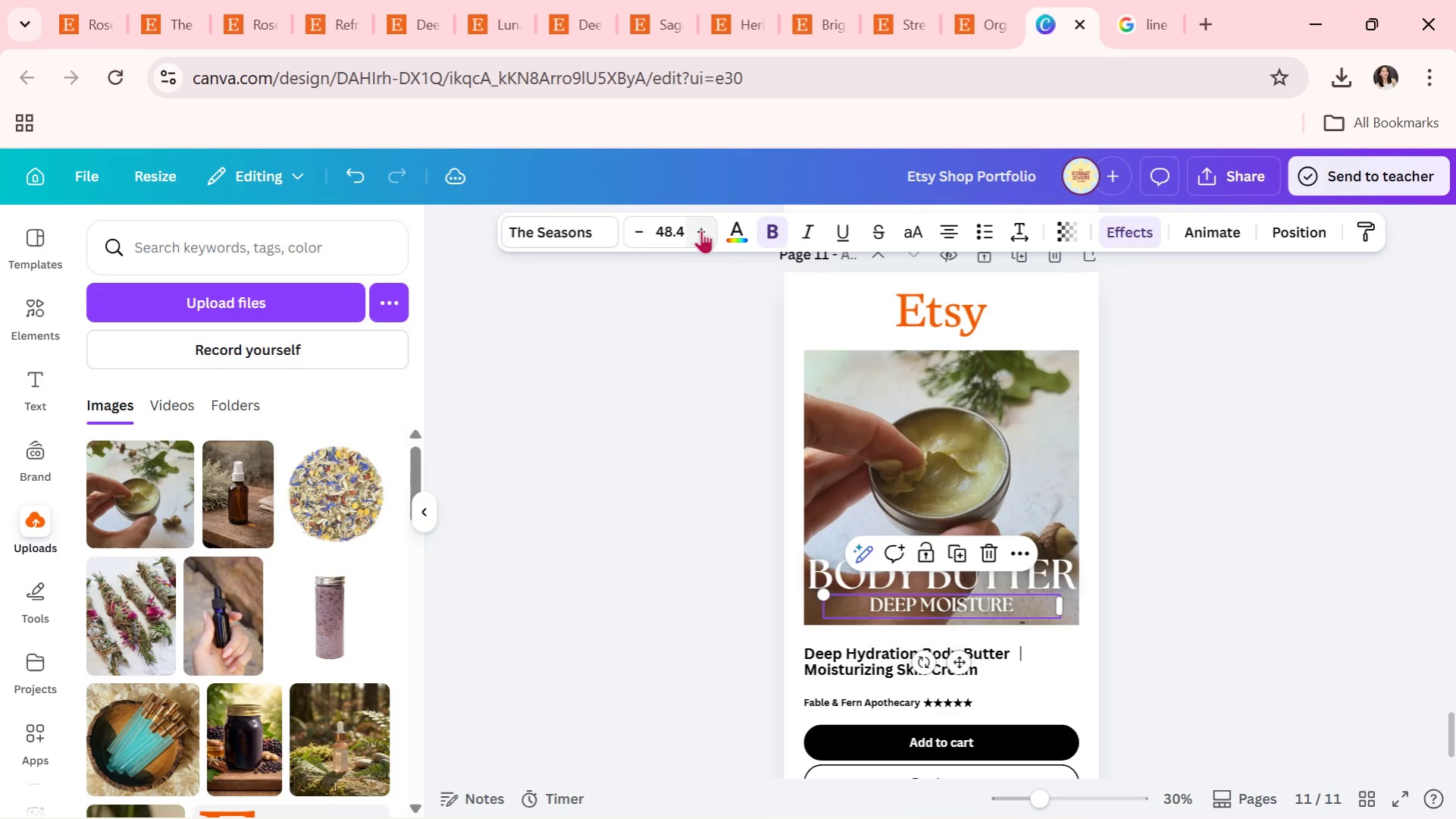 
triple_click([701, 230])
 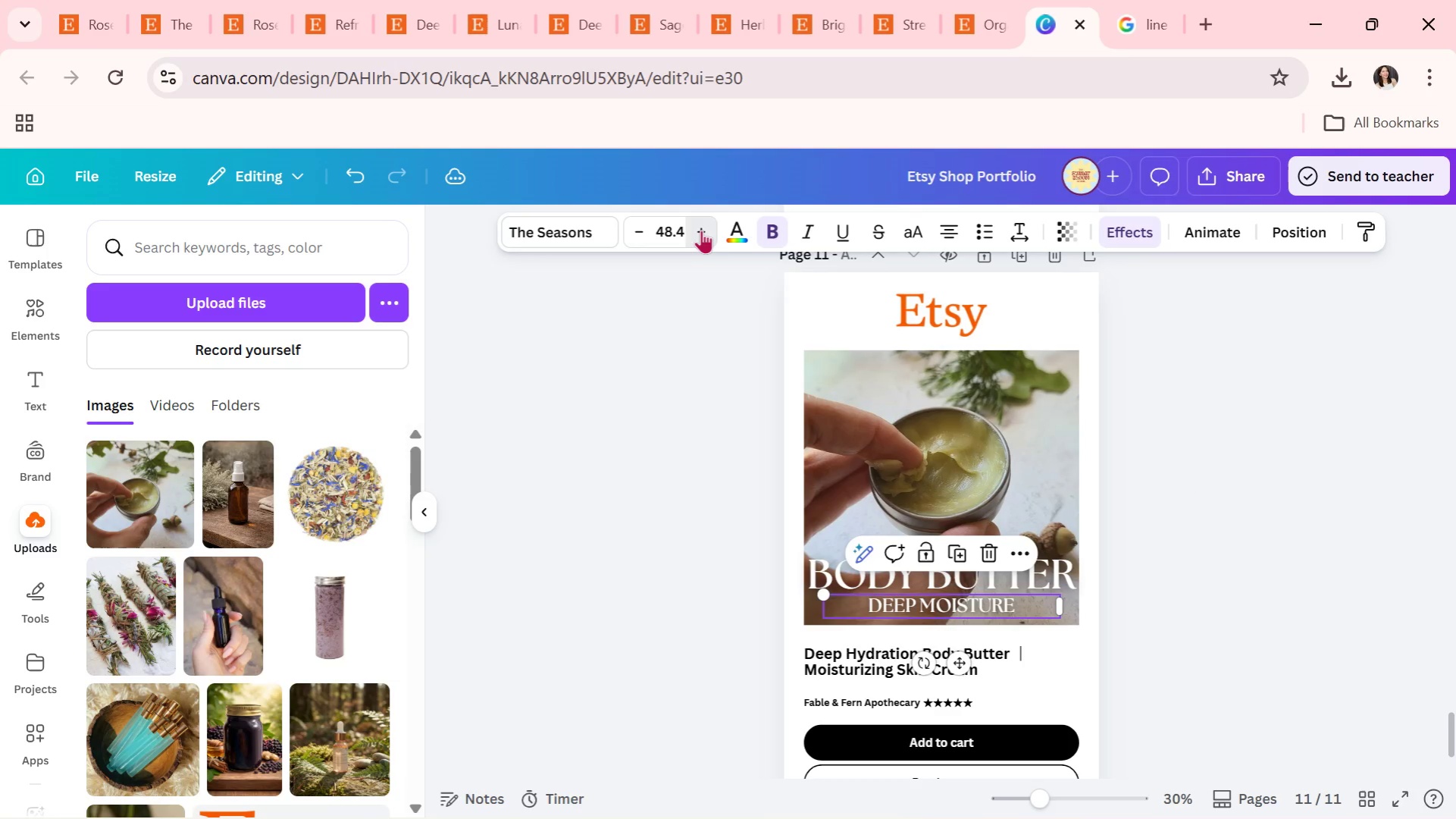 
triple_click([701, 230])
 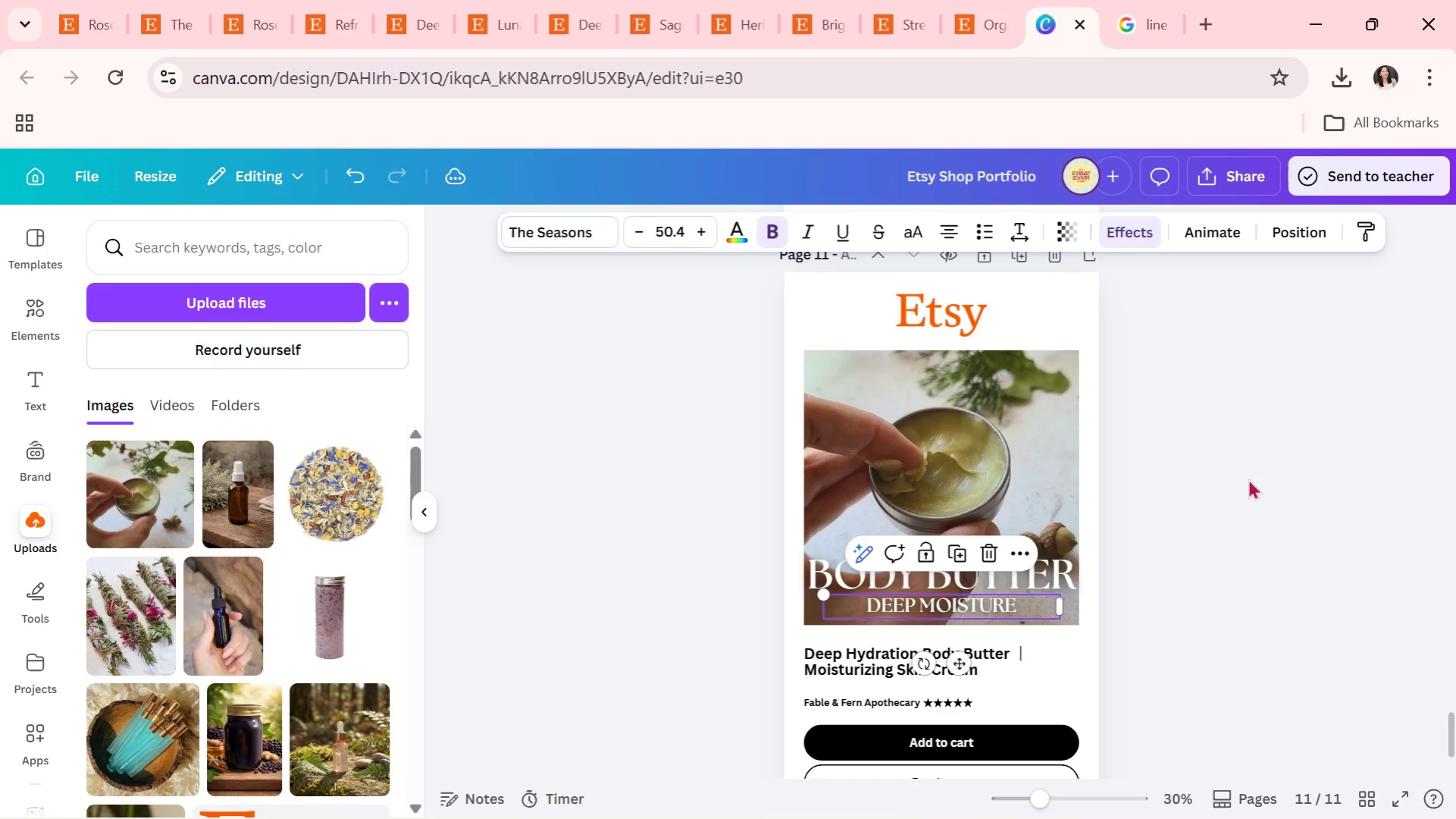 
triple_click([1269, 501])
 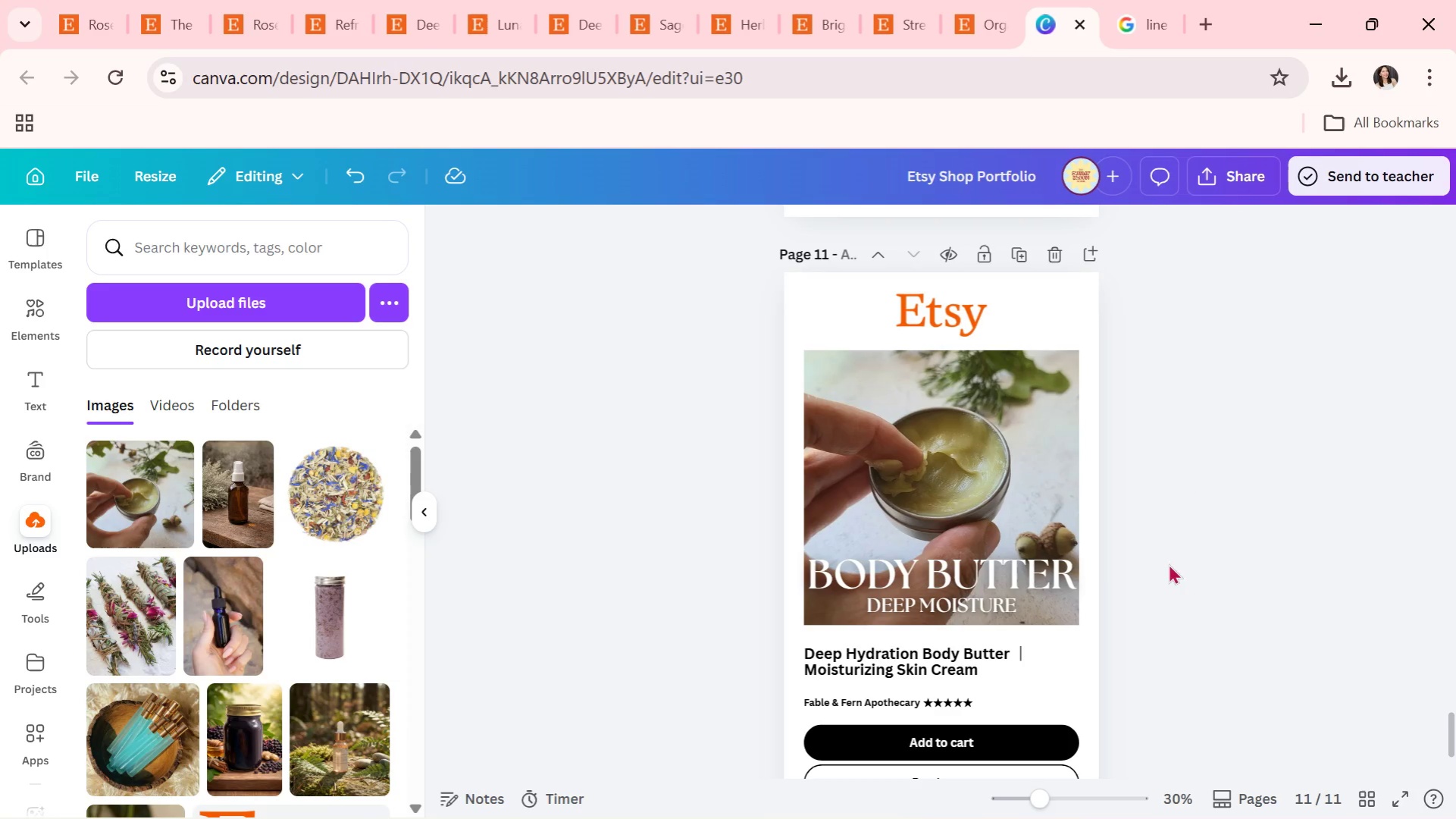 
left_click([1061, 575])
 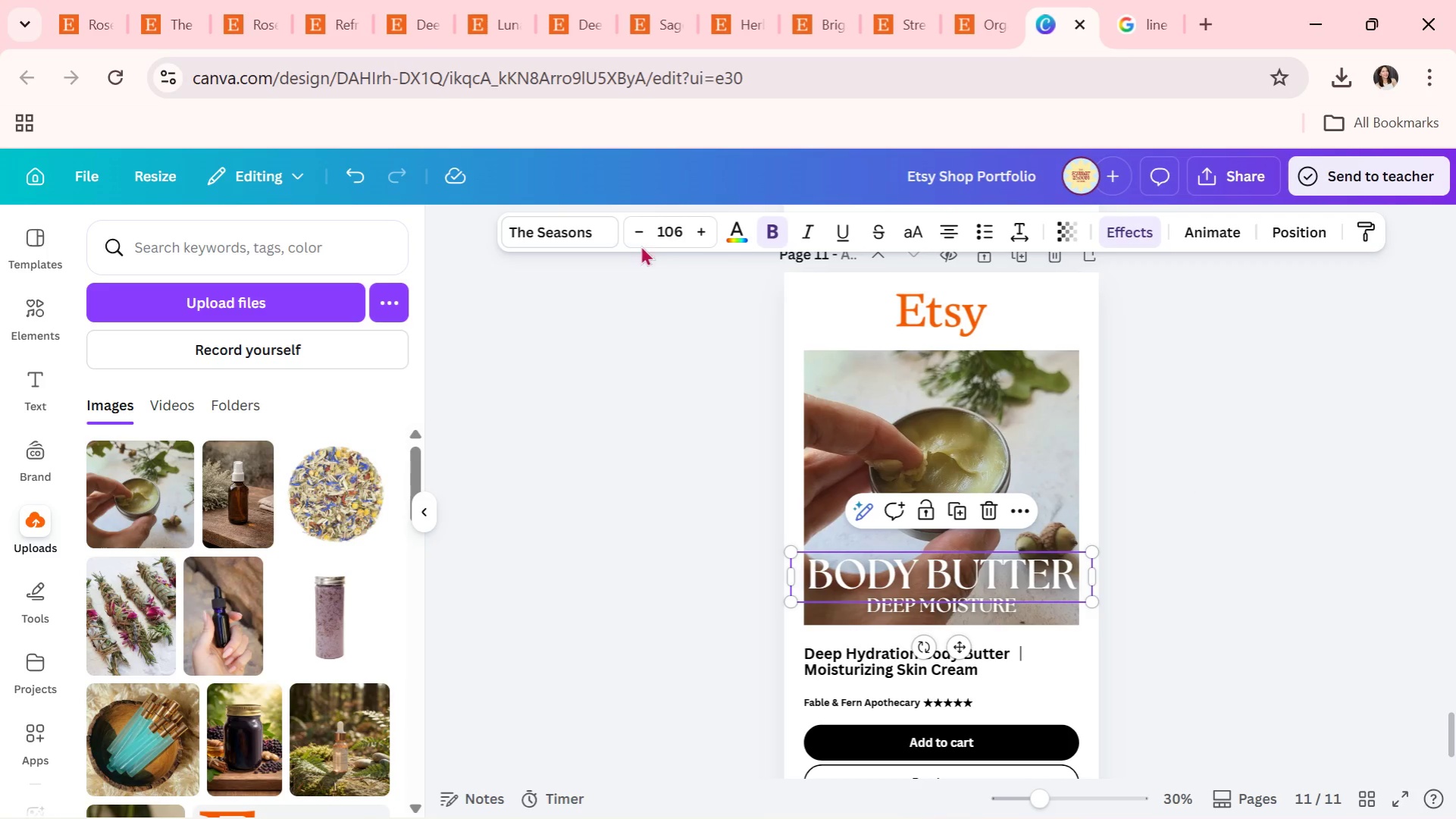 
left_click([628, 232])
 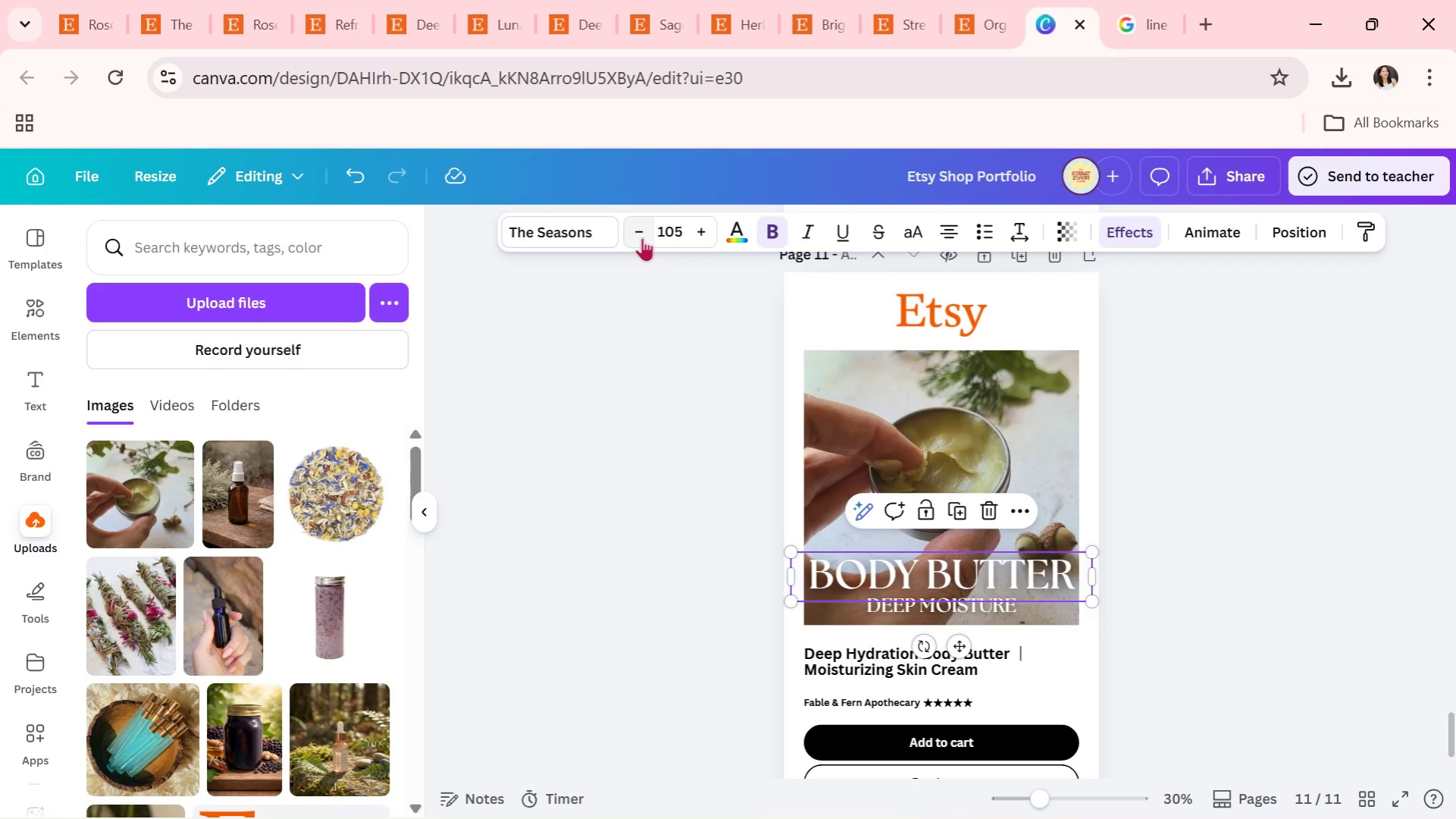 
left_click([641, 236])
 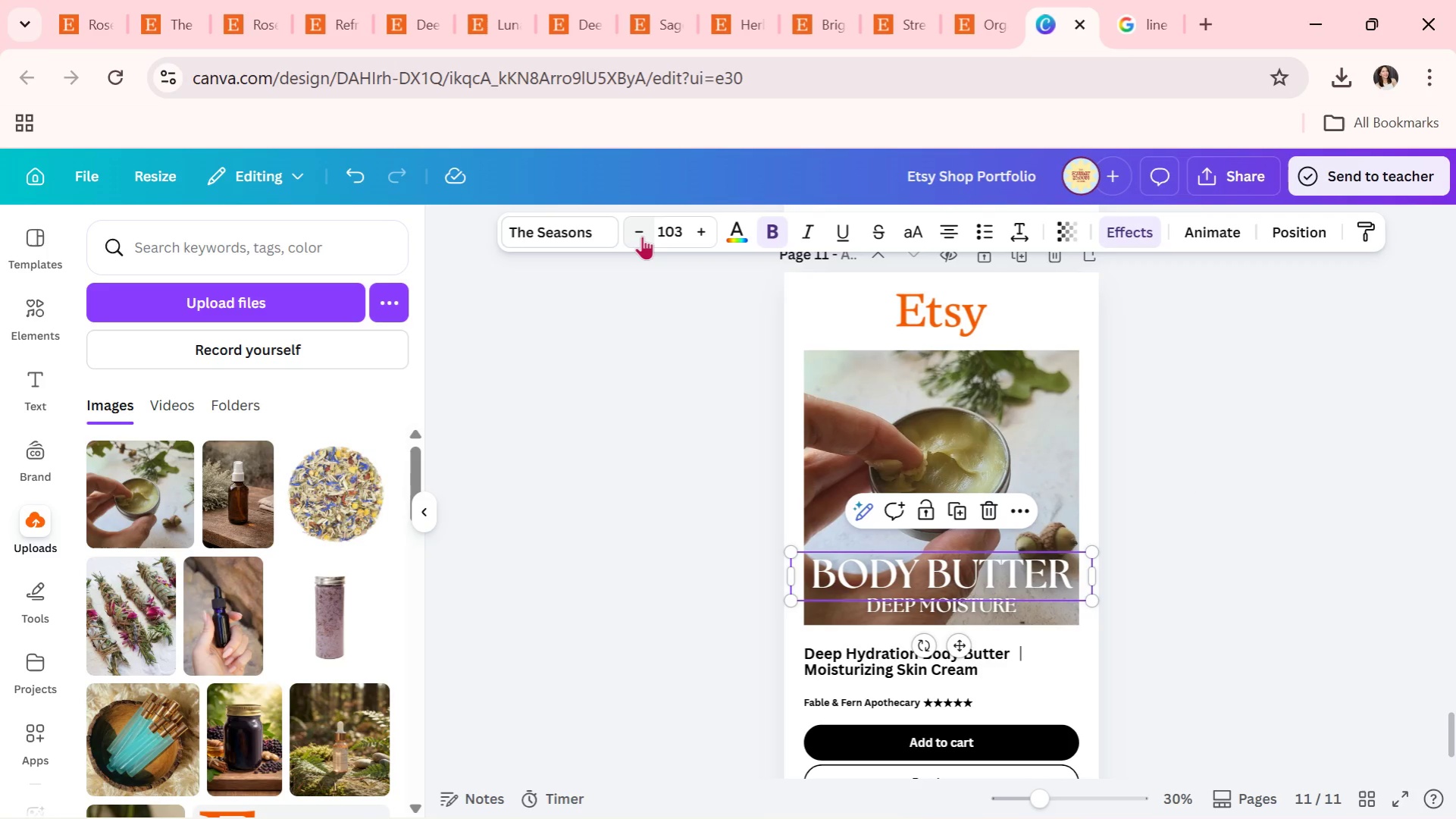 
triple_click([642, 236])
 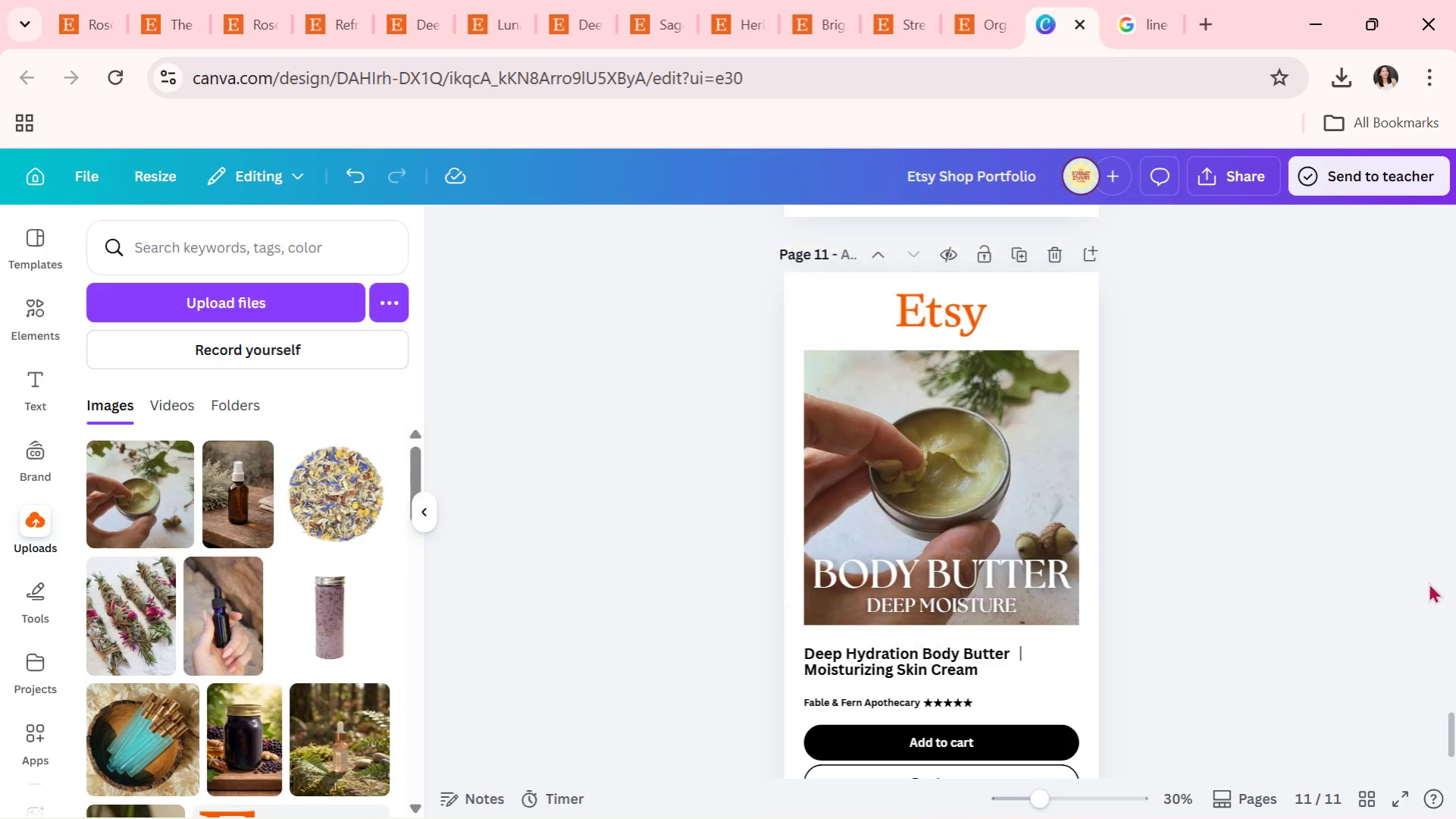 
double_click([1315, 570])
 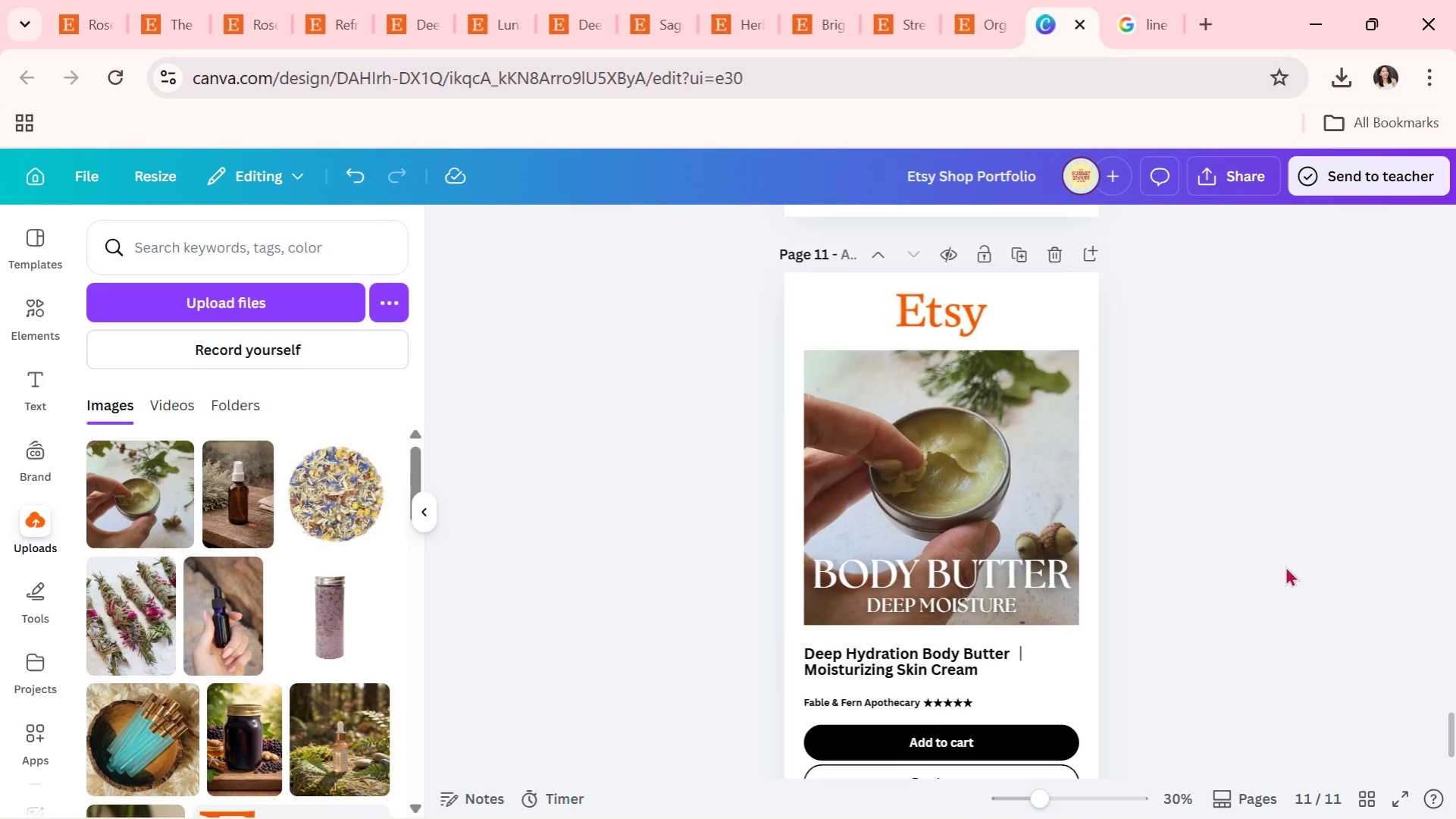 
scroll: coordinate [1285, 566], scroll_direction: down, amount: 1.0
 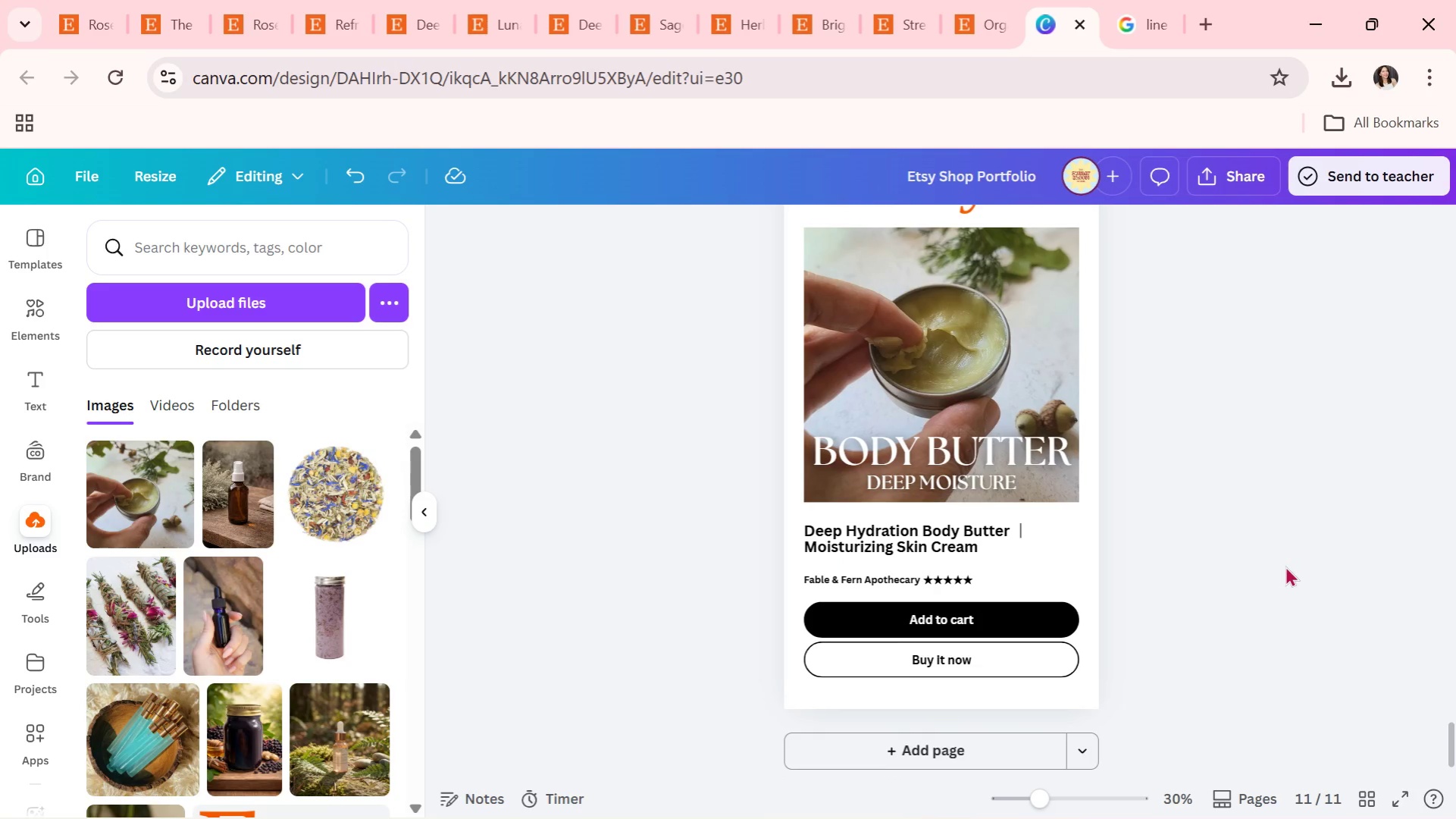 
scroll: coordinate [1285, 566], scroll_direction: up, amount: 1.0
 